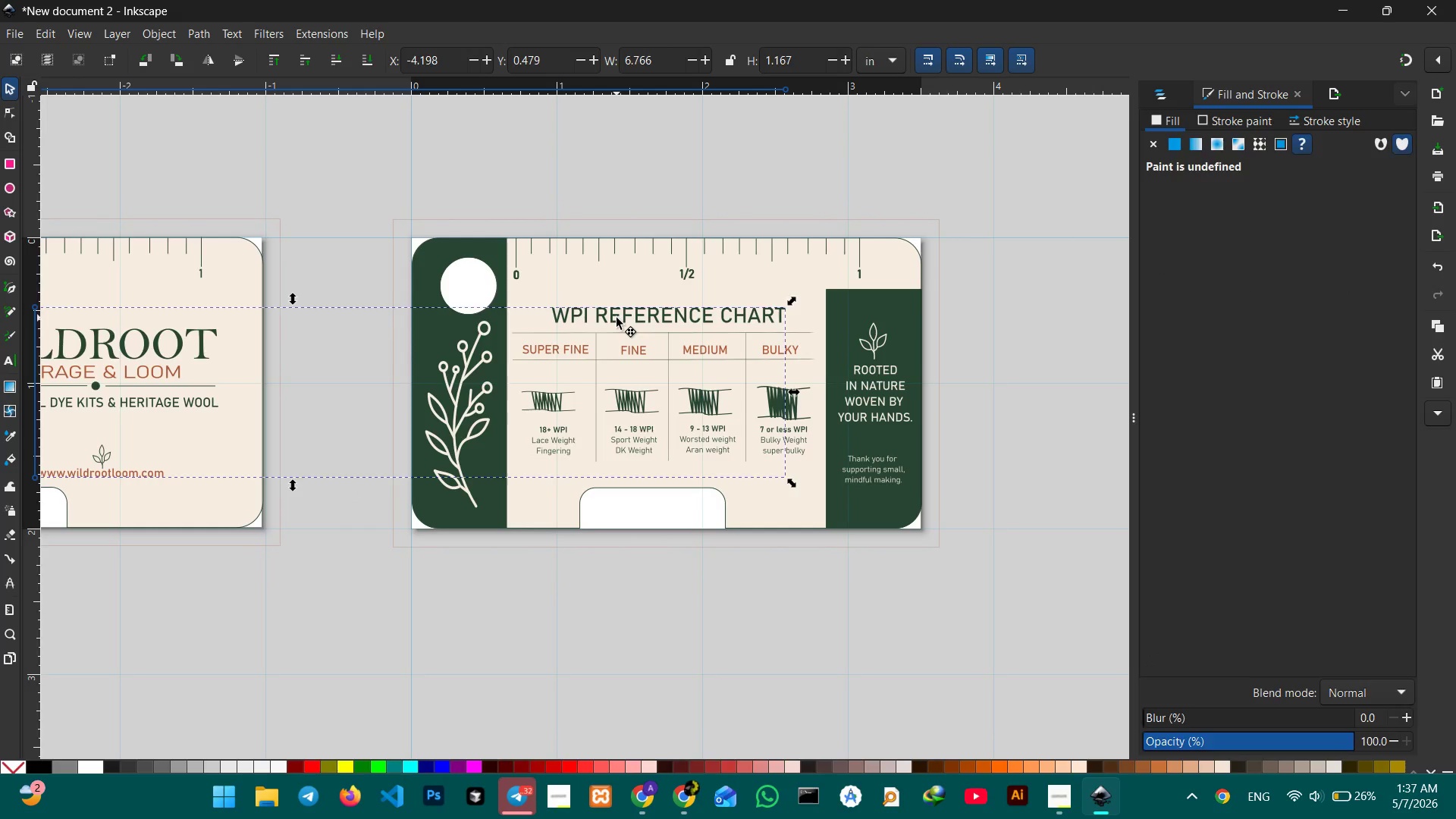 
triple_click([617, 318])
 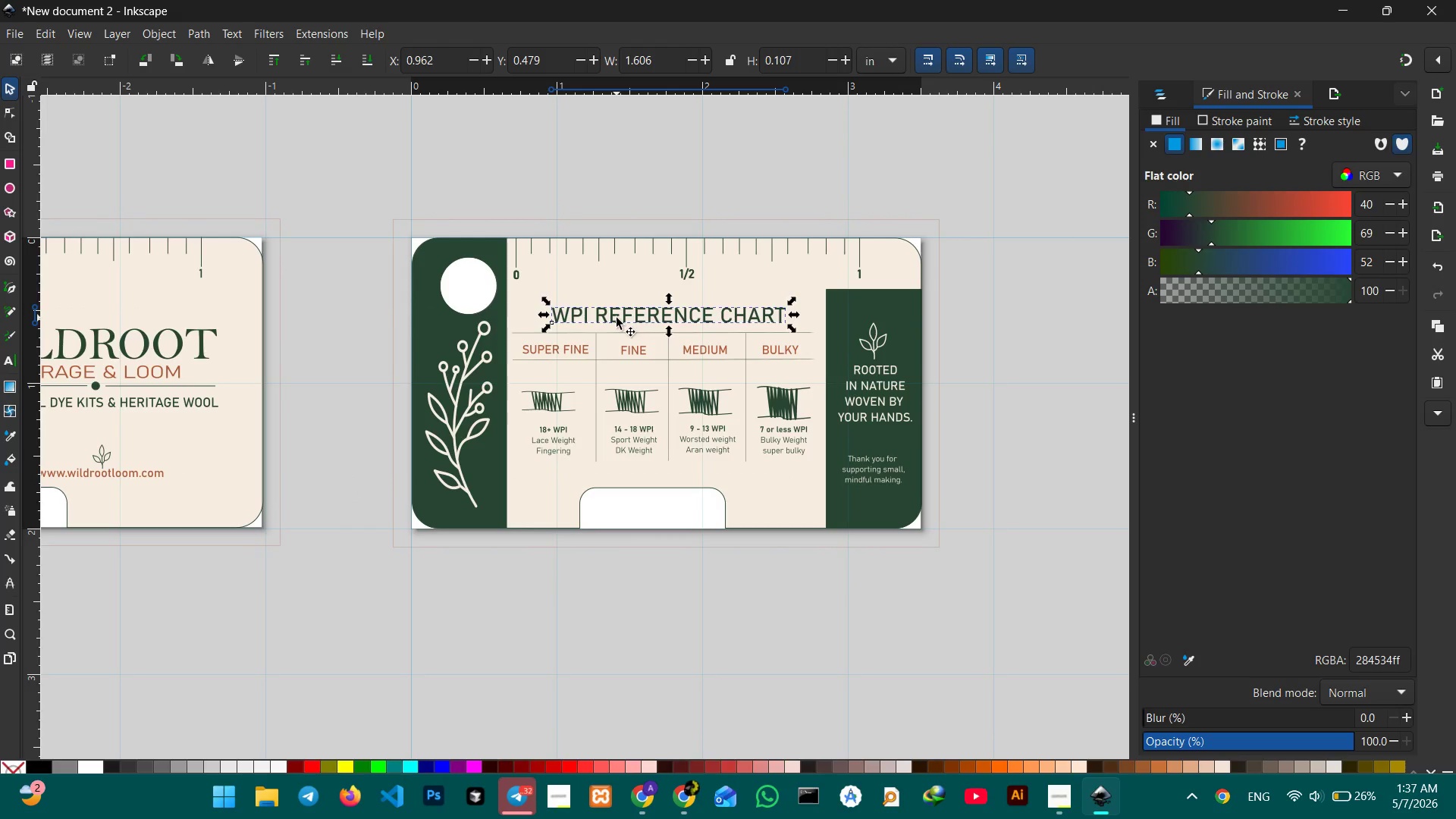 
left_click([617, 318])
 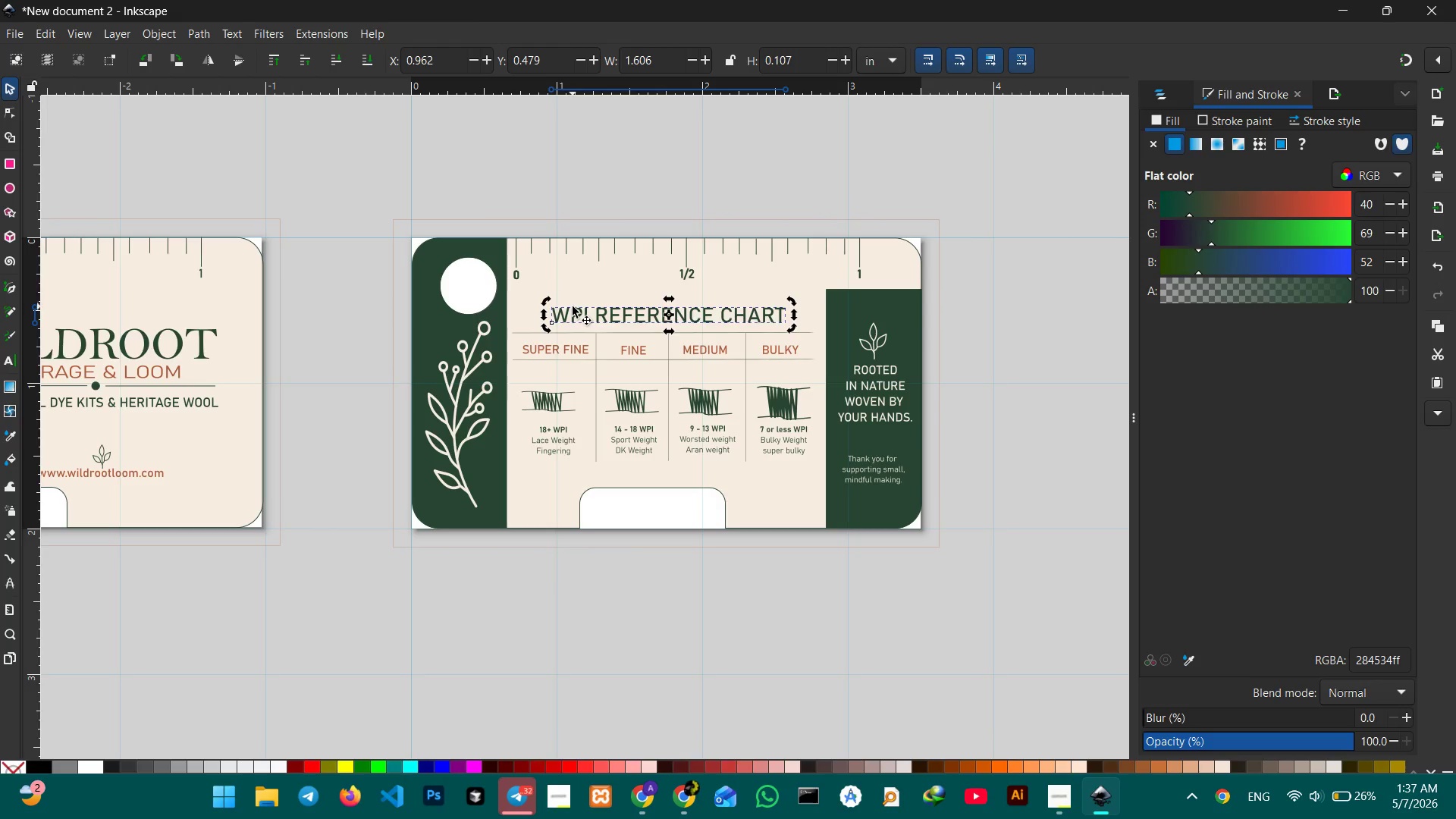 
left_click([573, 313])
 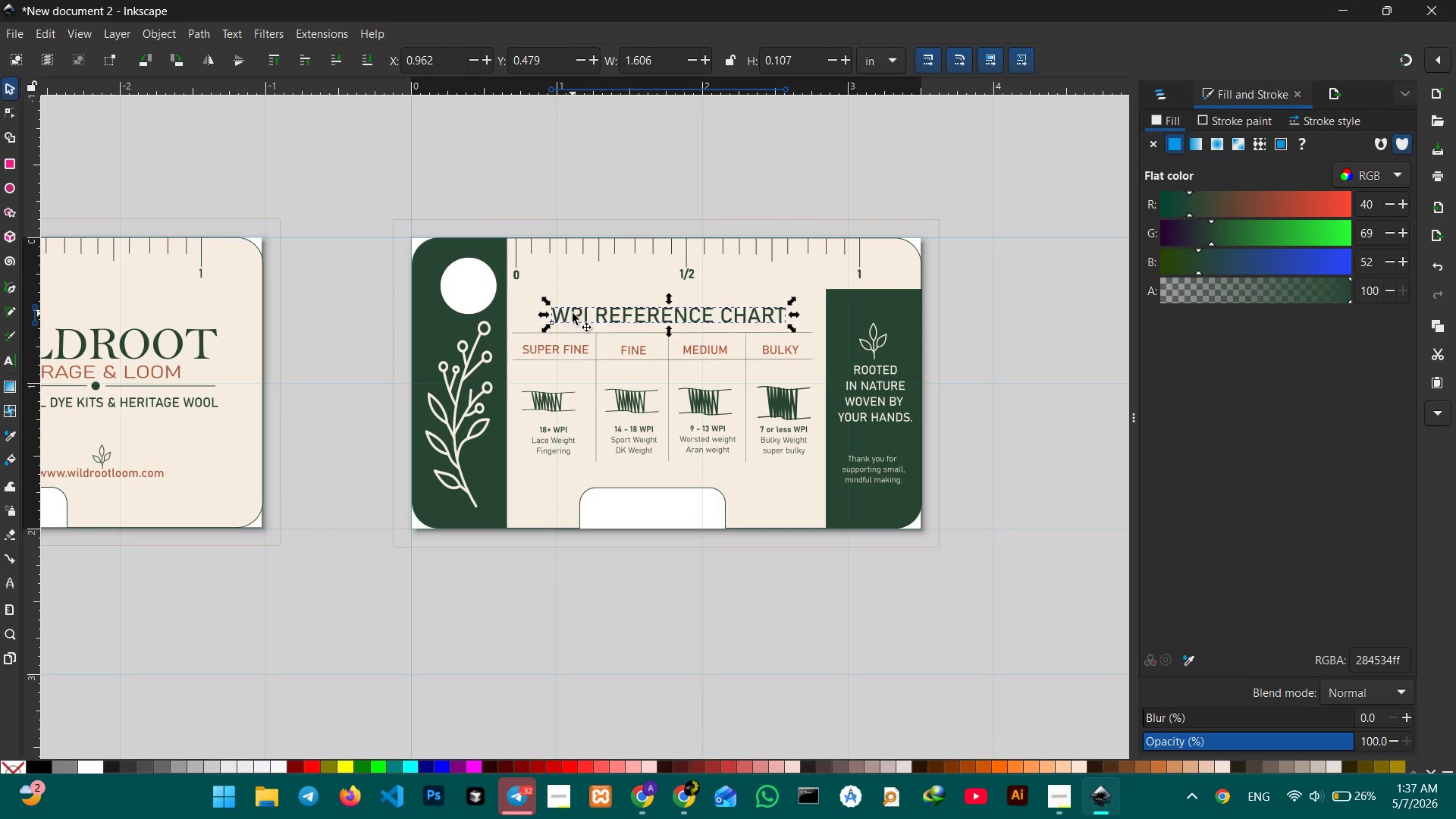 
key(Control+X)
 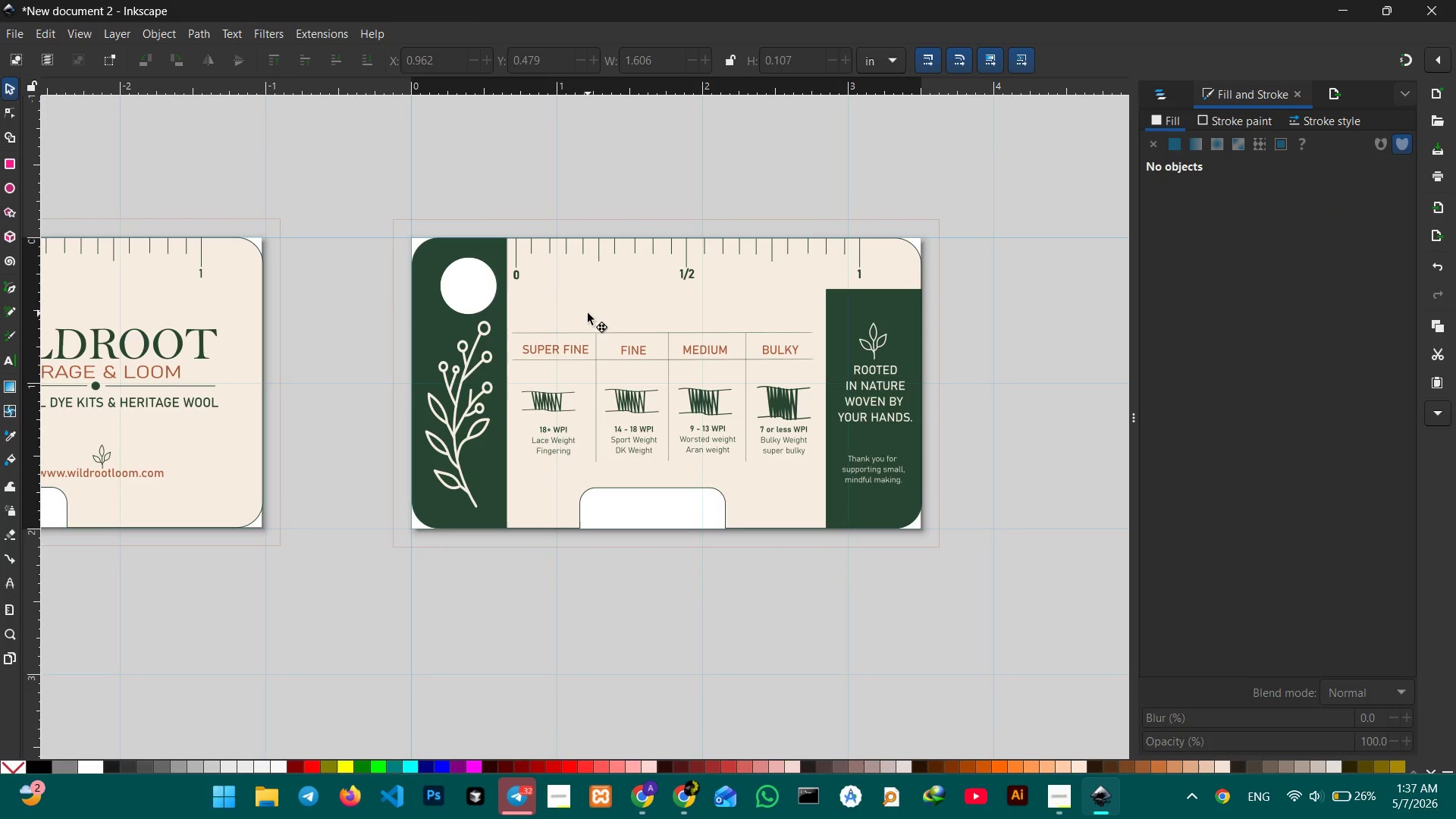 
double_click([588, 313])
 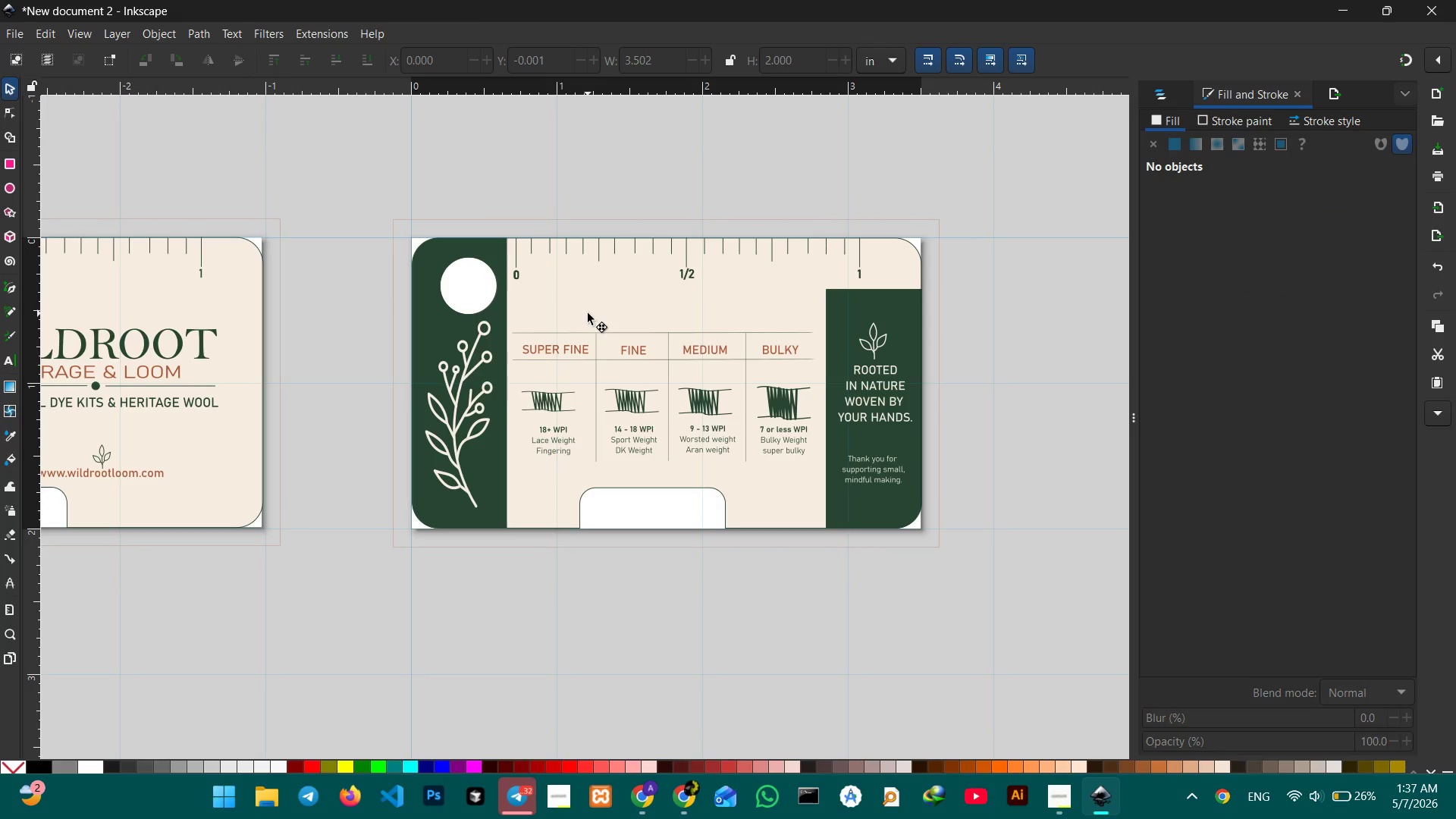 
key(Control+V)
 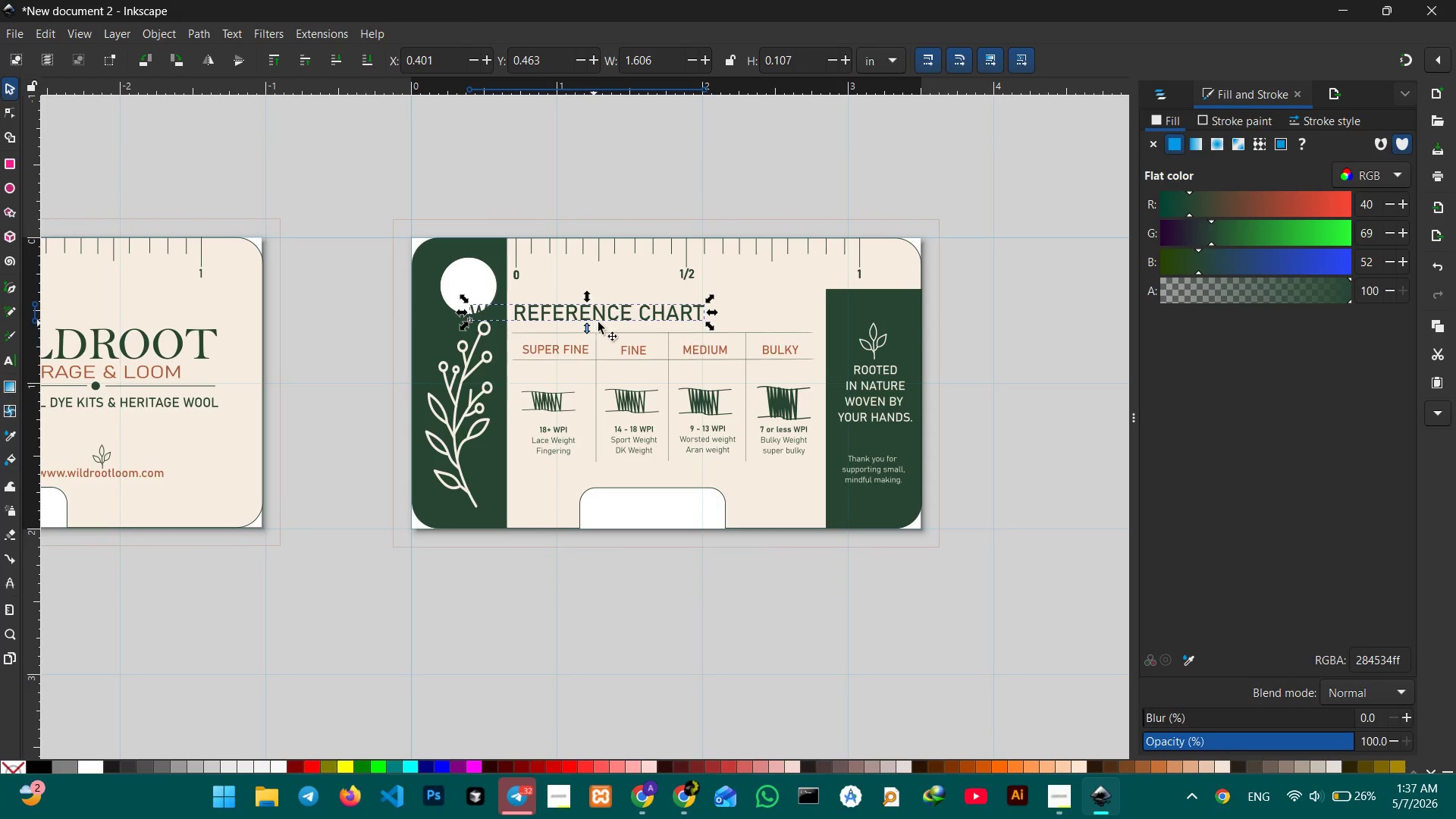 
left_click_drag(start_coordinate=[602, 314], to_coordinate=[683, 313])
 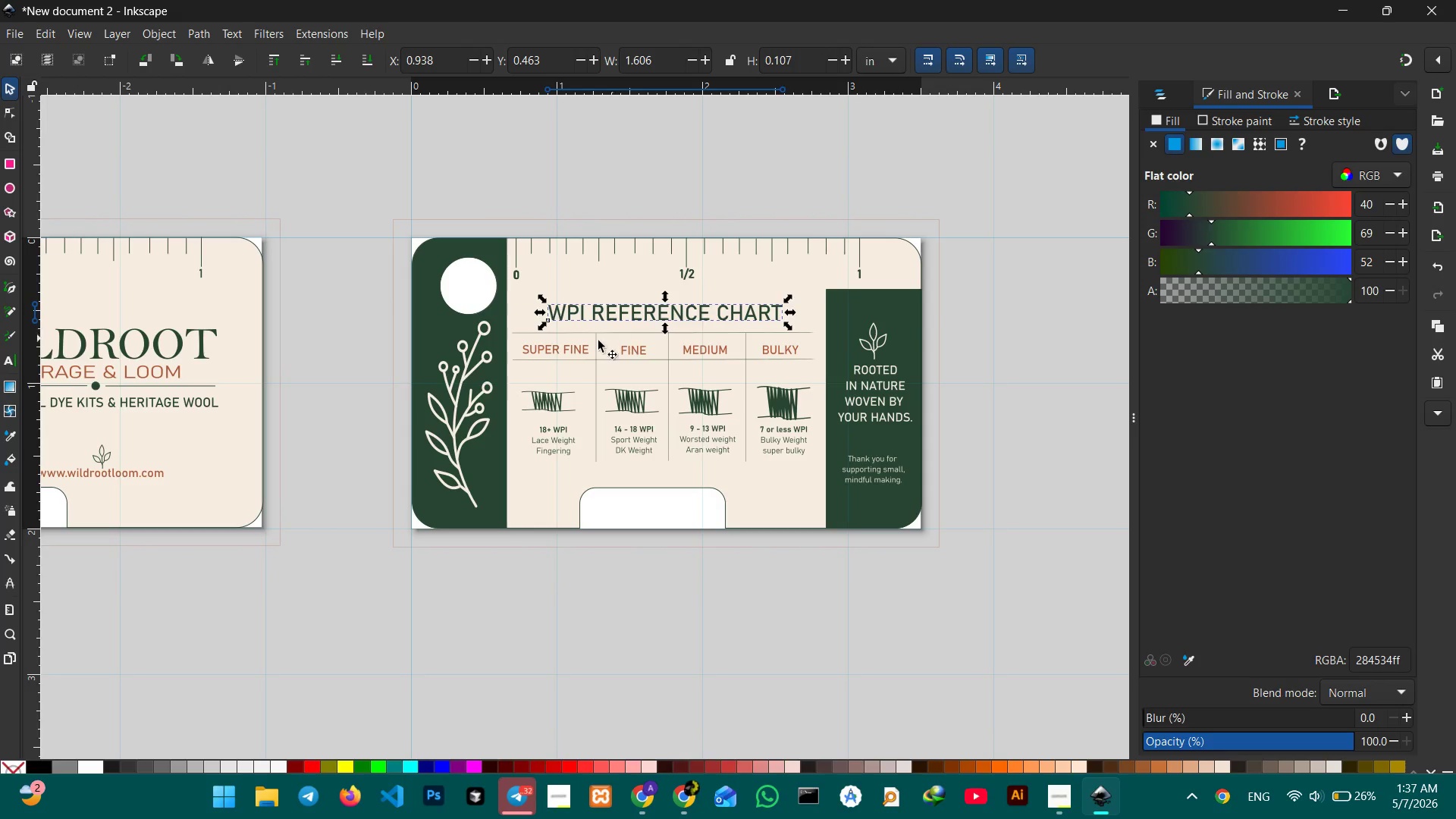 
hold_key(key=ShiftLeft, duration=7.36)
left_click([570, 351])
 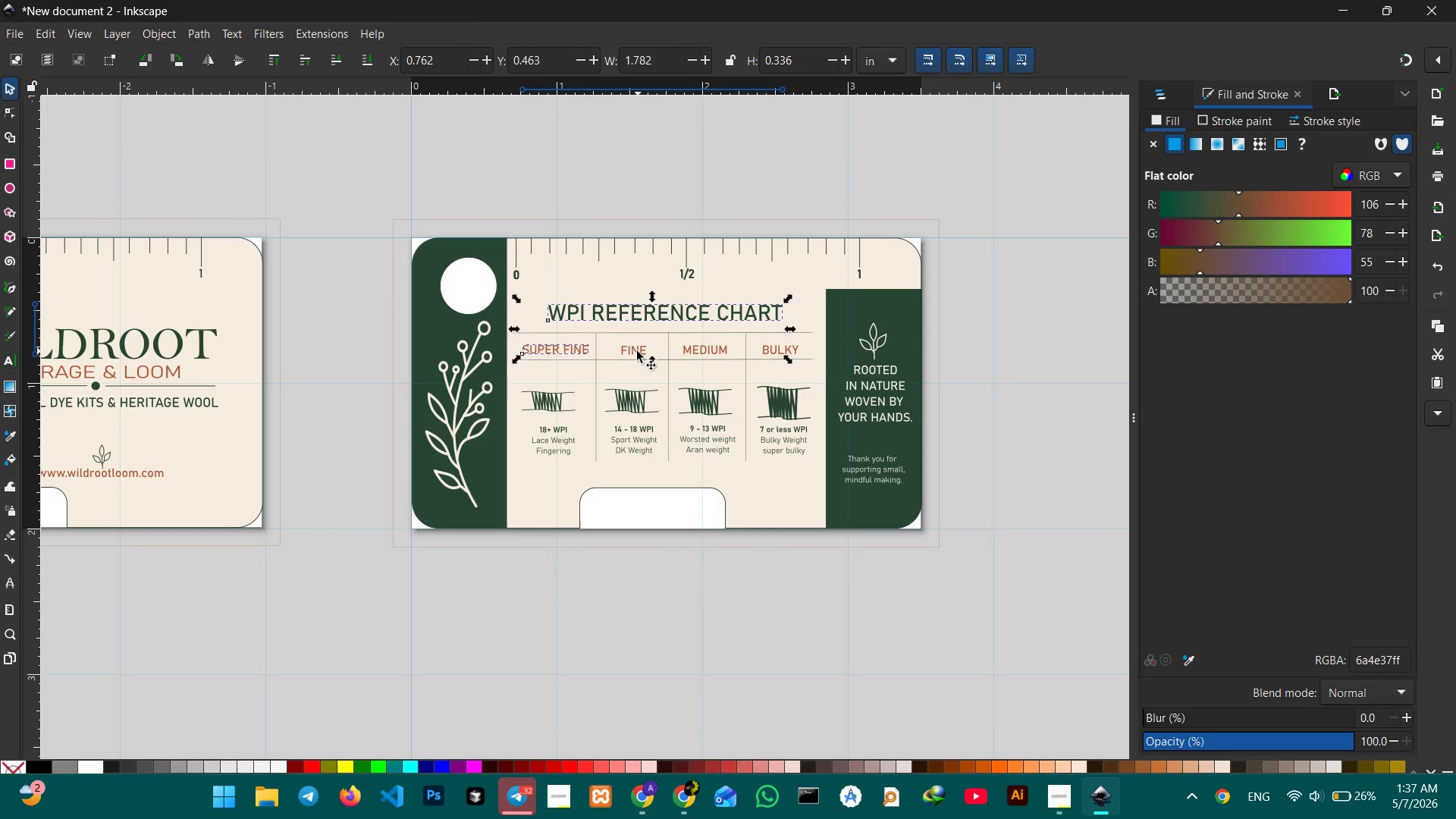 
left_click([636, 351])
 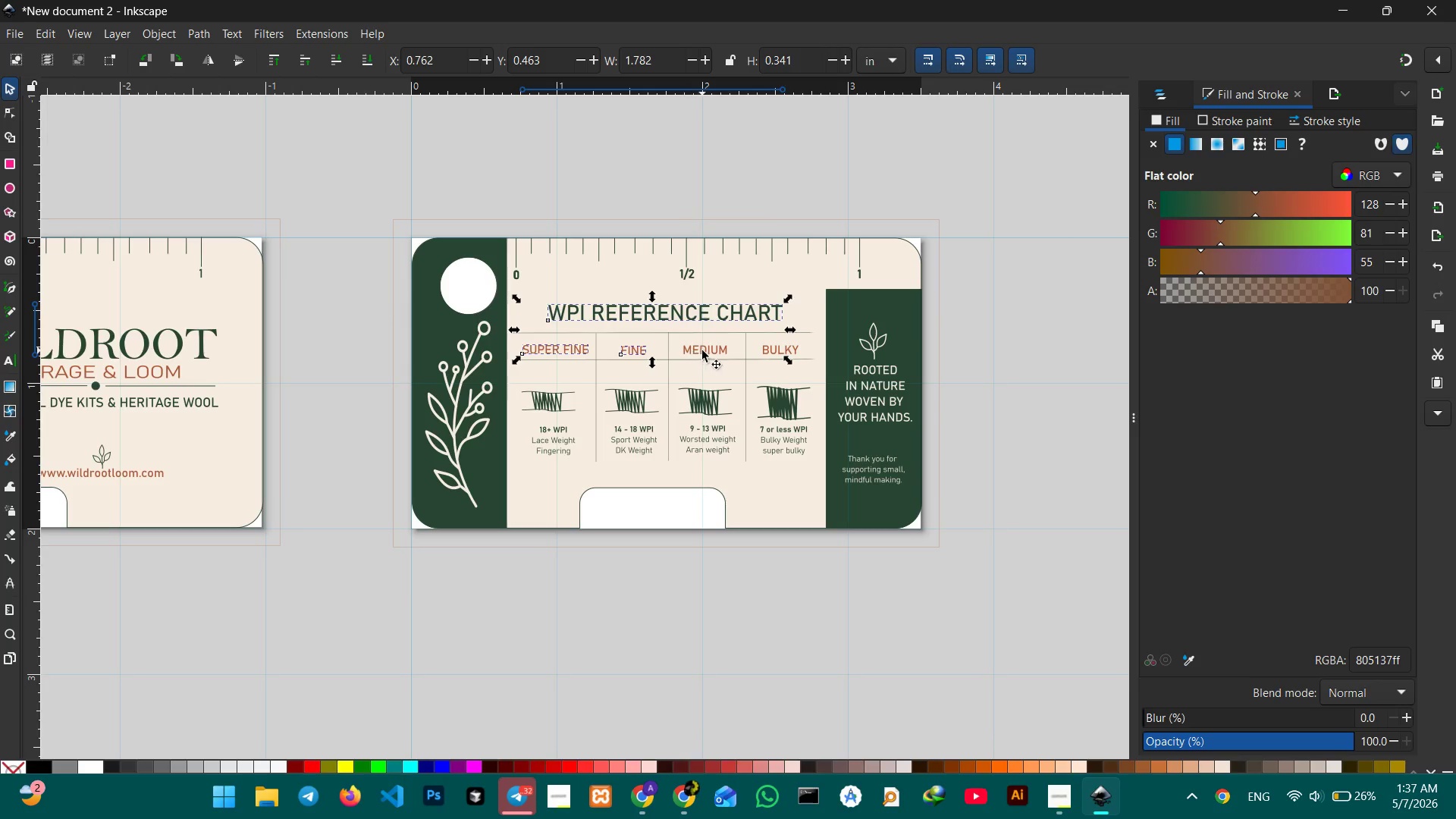 
double_click([702, 350])
 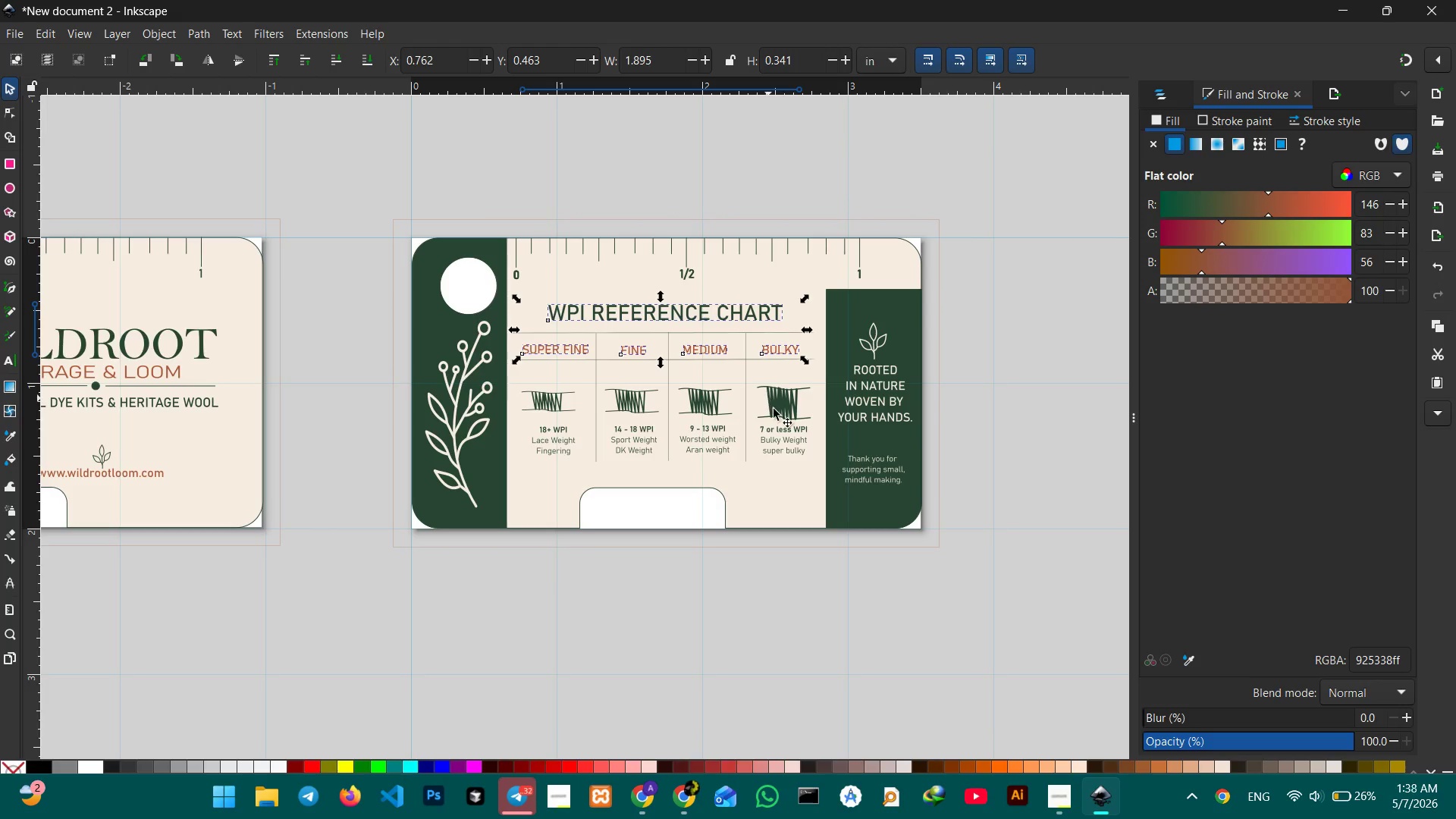 
left_click([784, 444])
 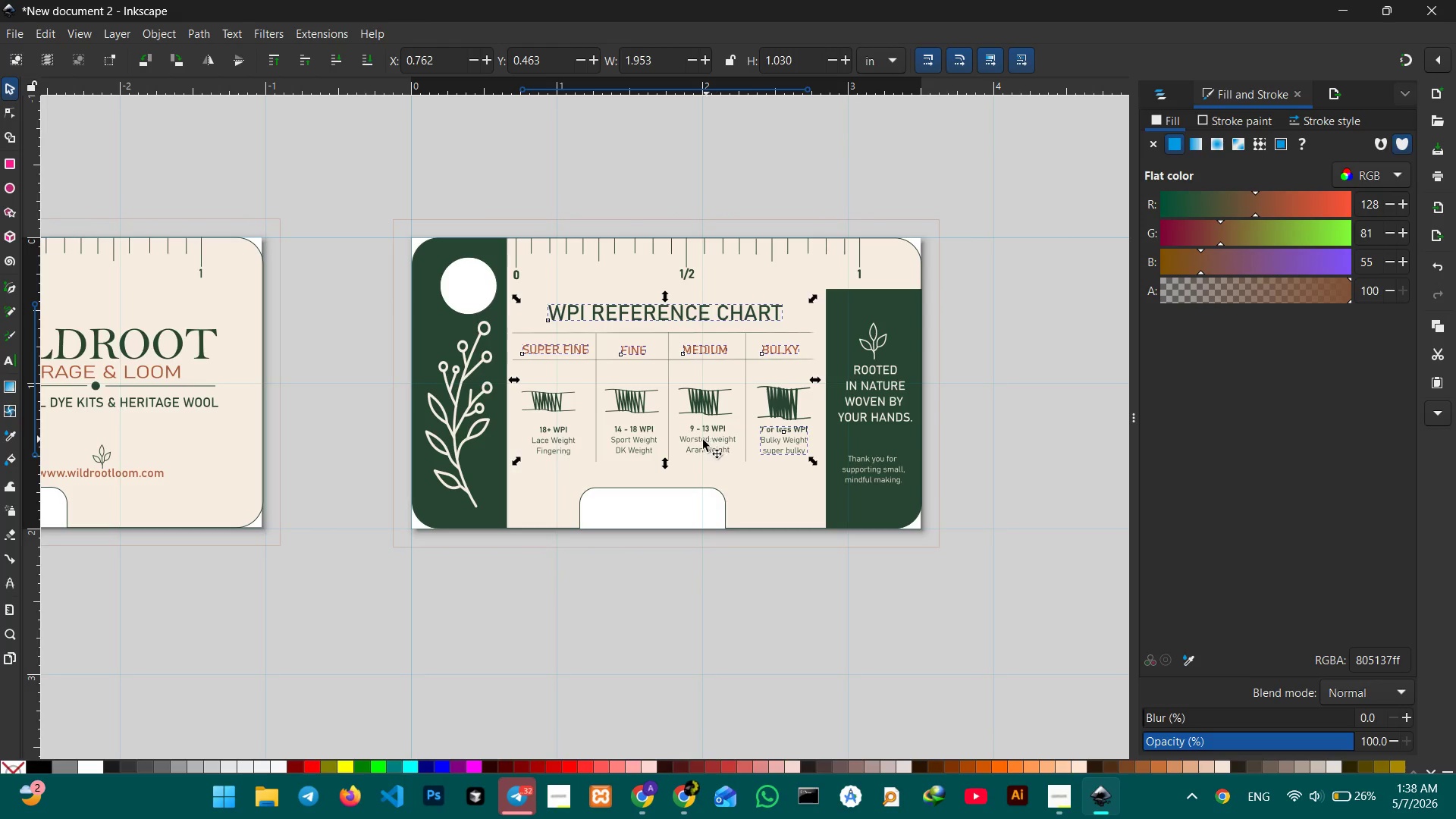 
double_click([699, 441])
 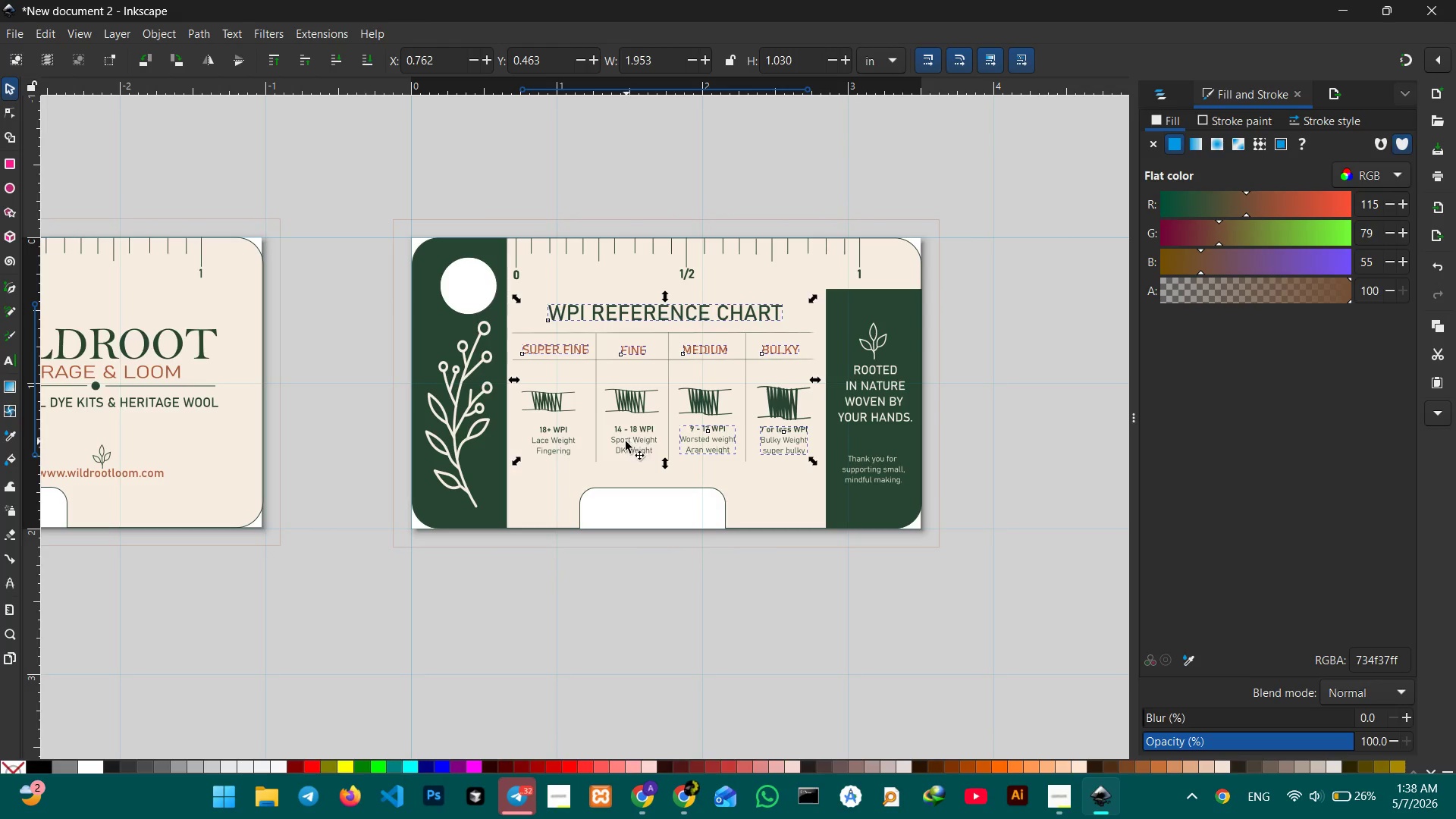 
triple_click([625, 442])
 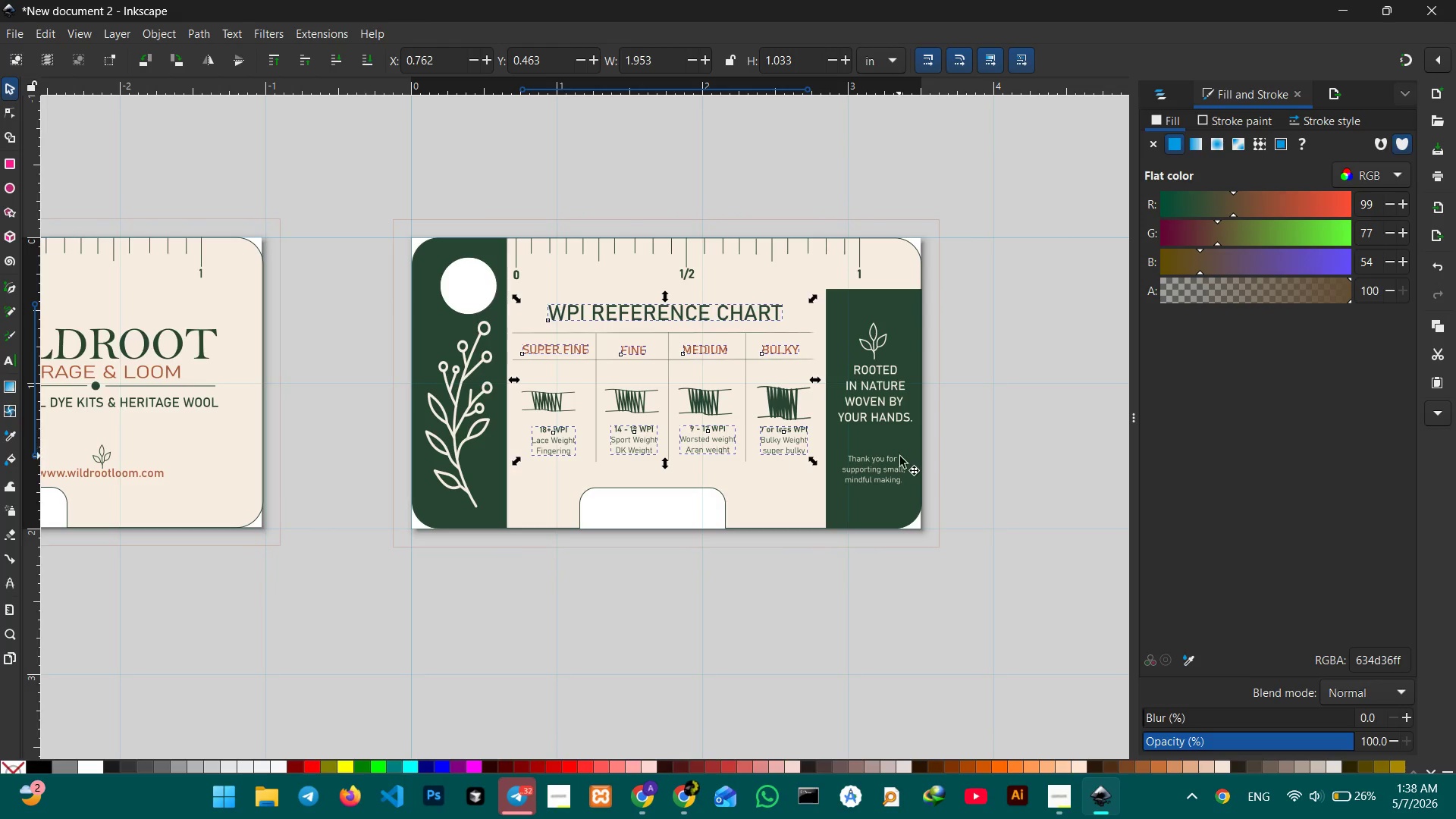 
left_click([889, 471])
 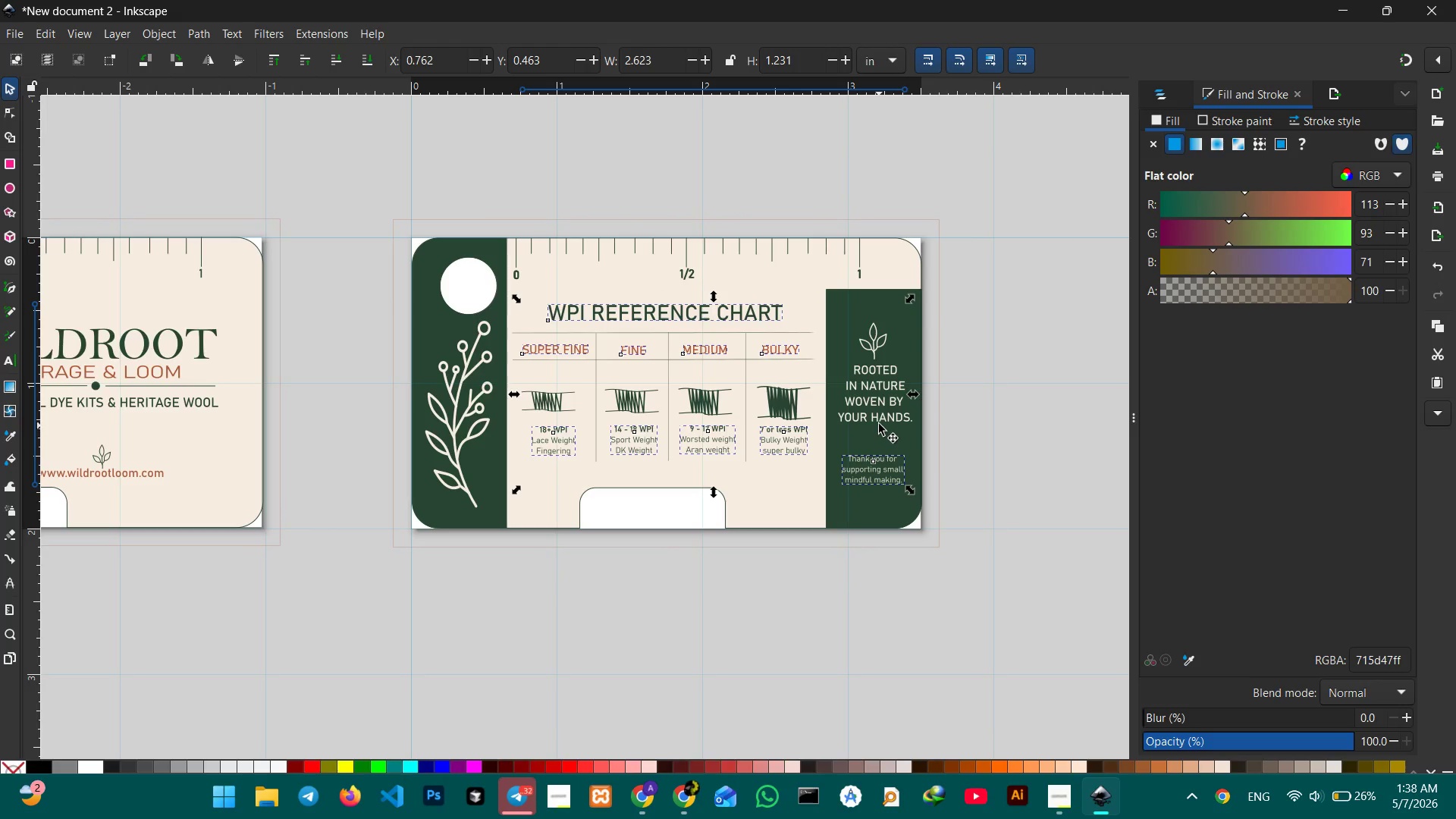 
double_click([879, 420])
 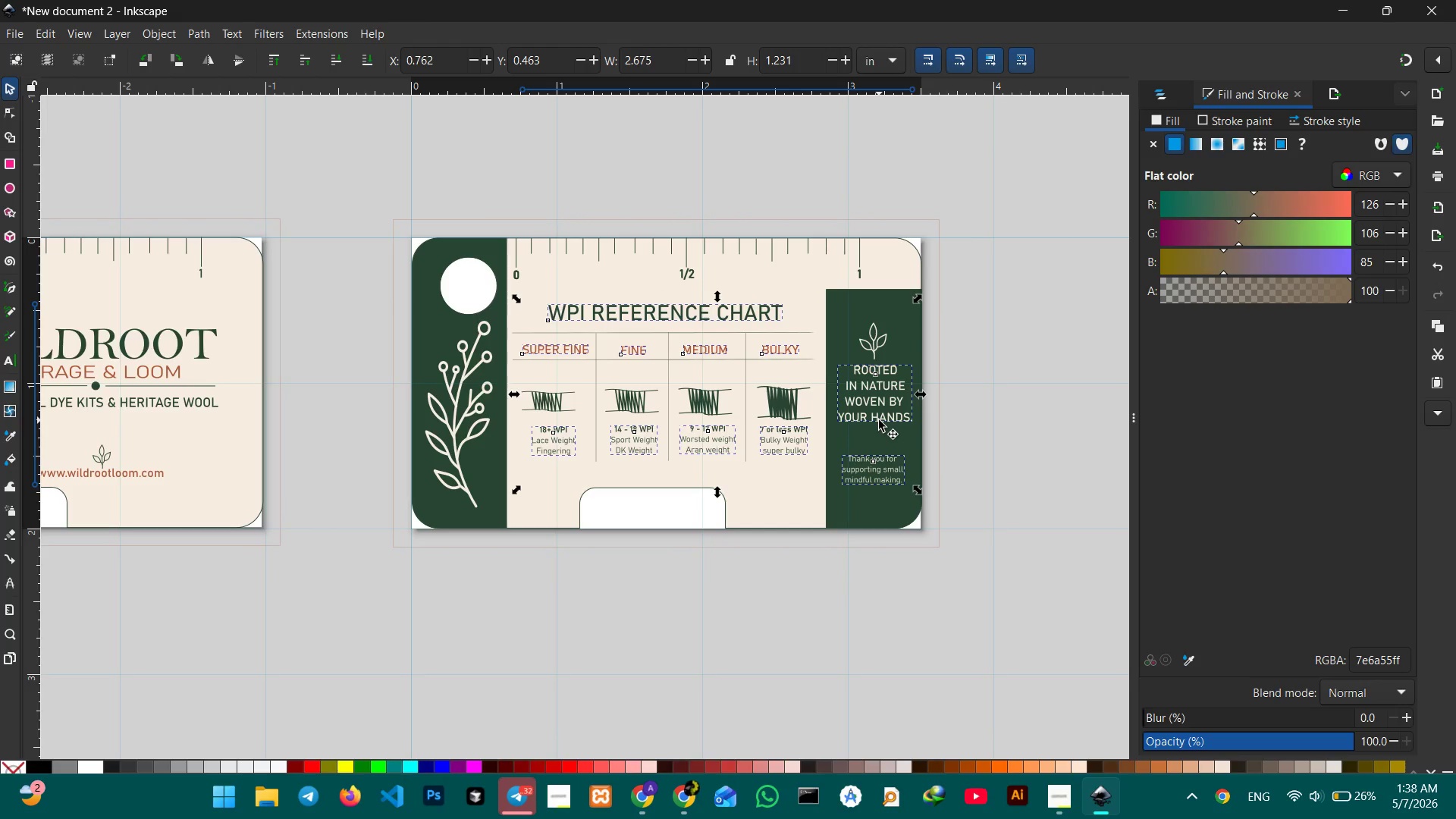 
key(Control+G)
 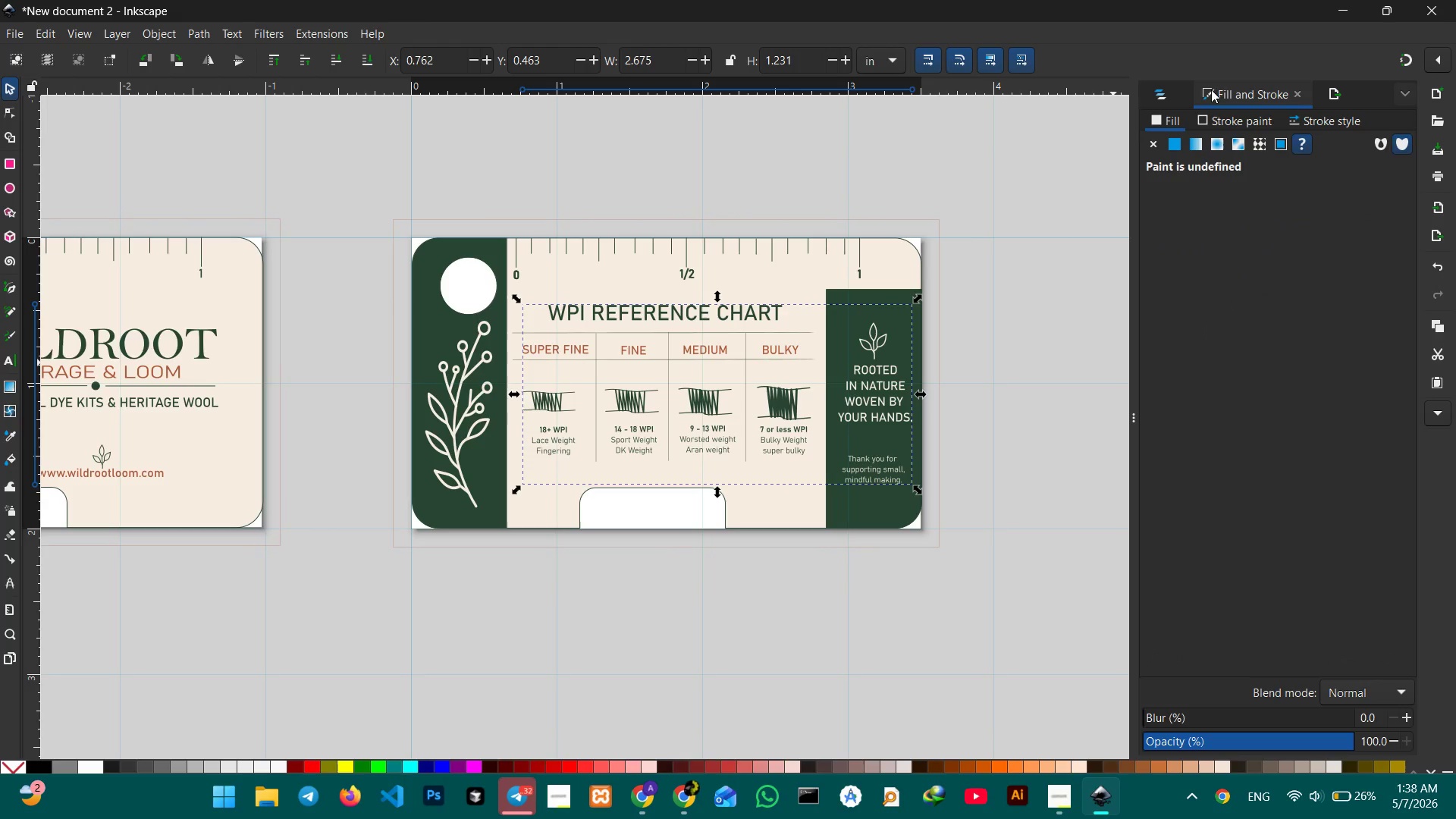 
left_click([1172, 89])
 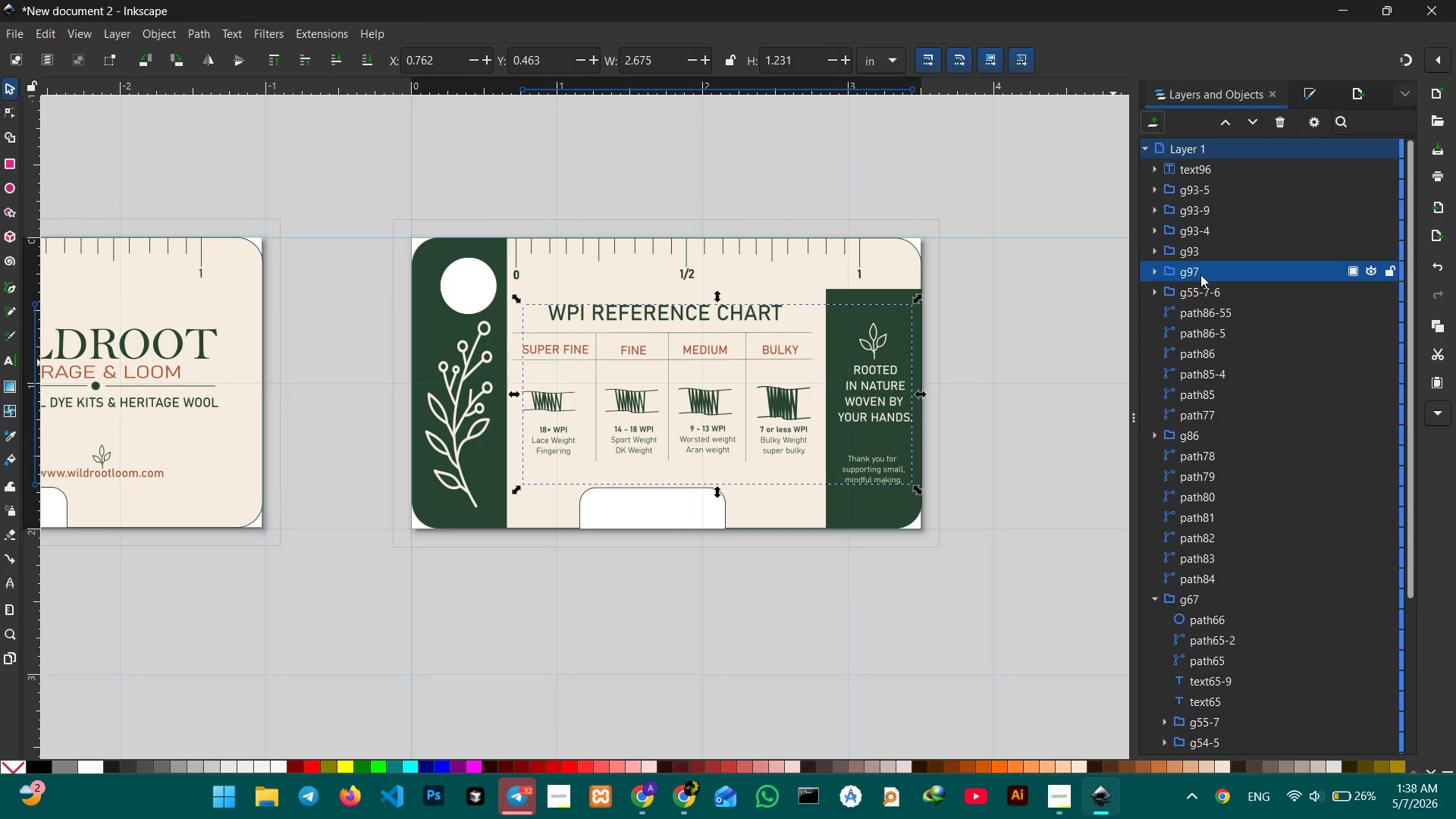 
double_click([1200, 275])
 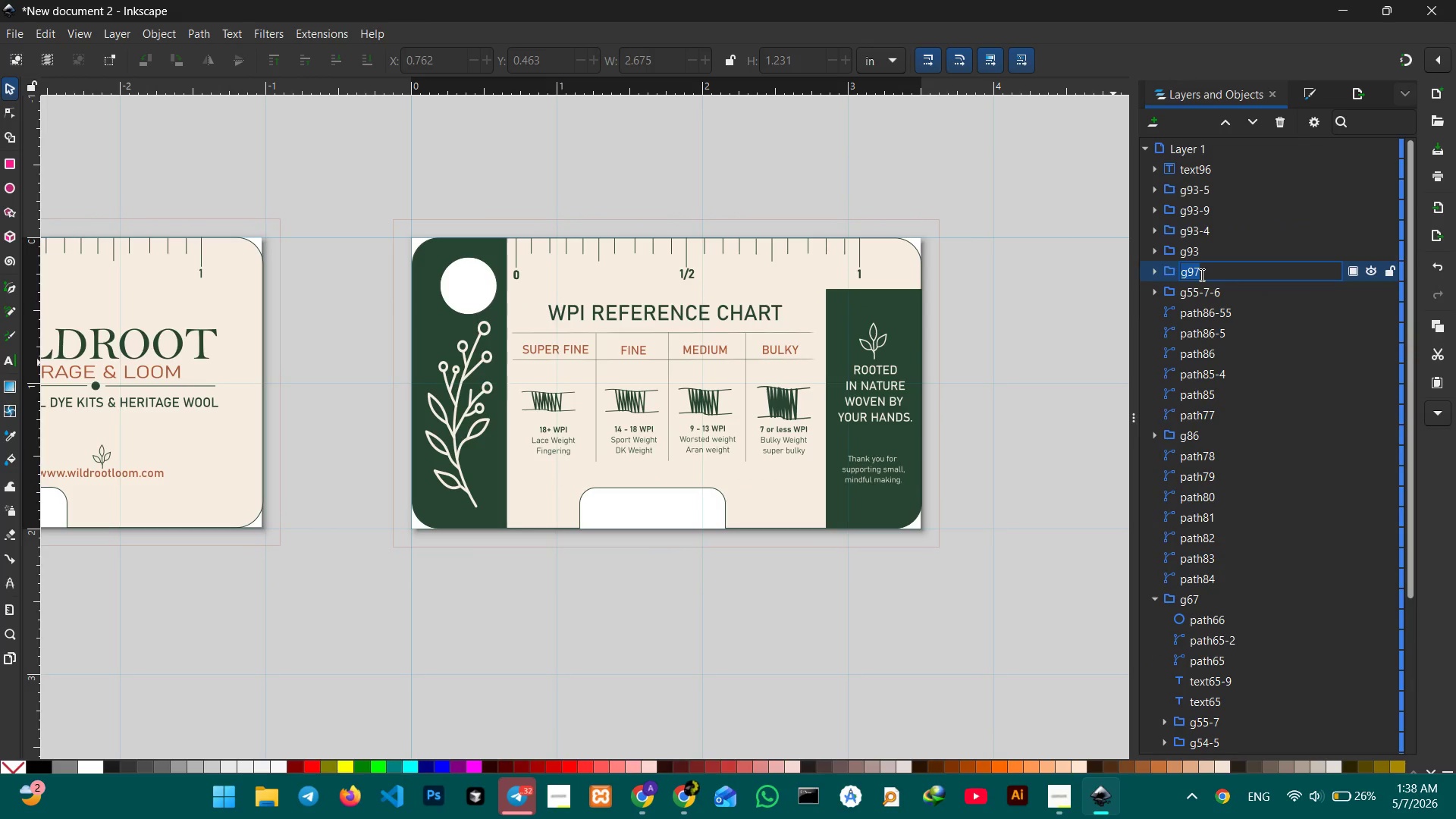 
type(back texts)
 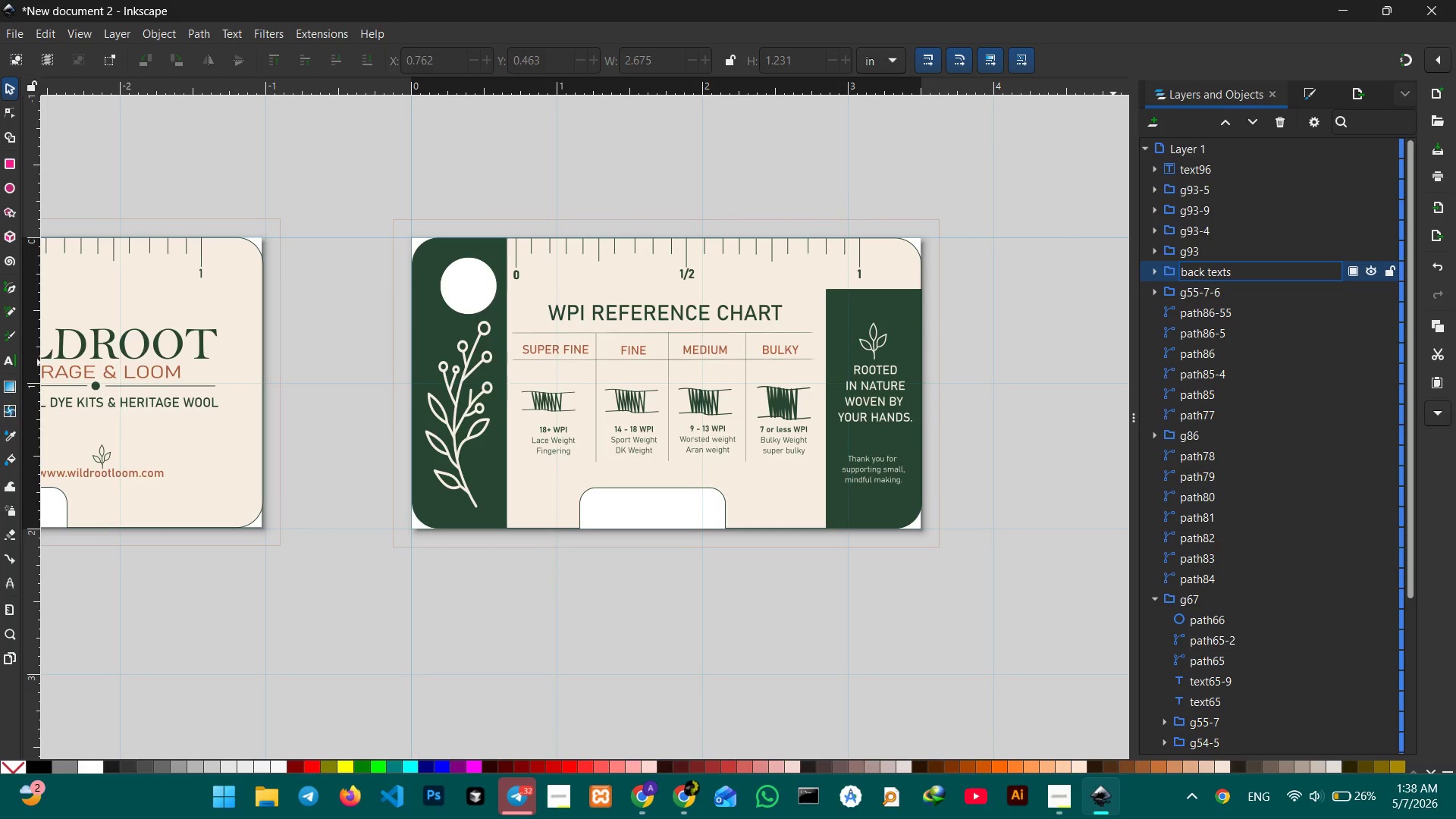 
key(Enter)
 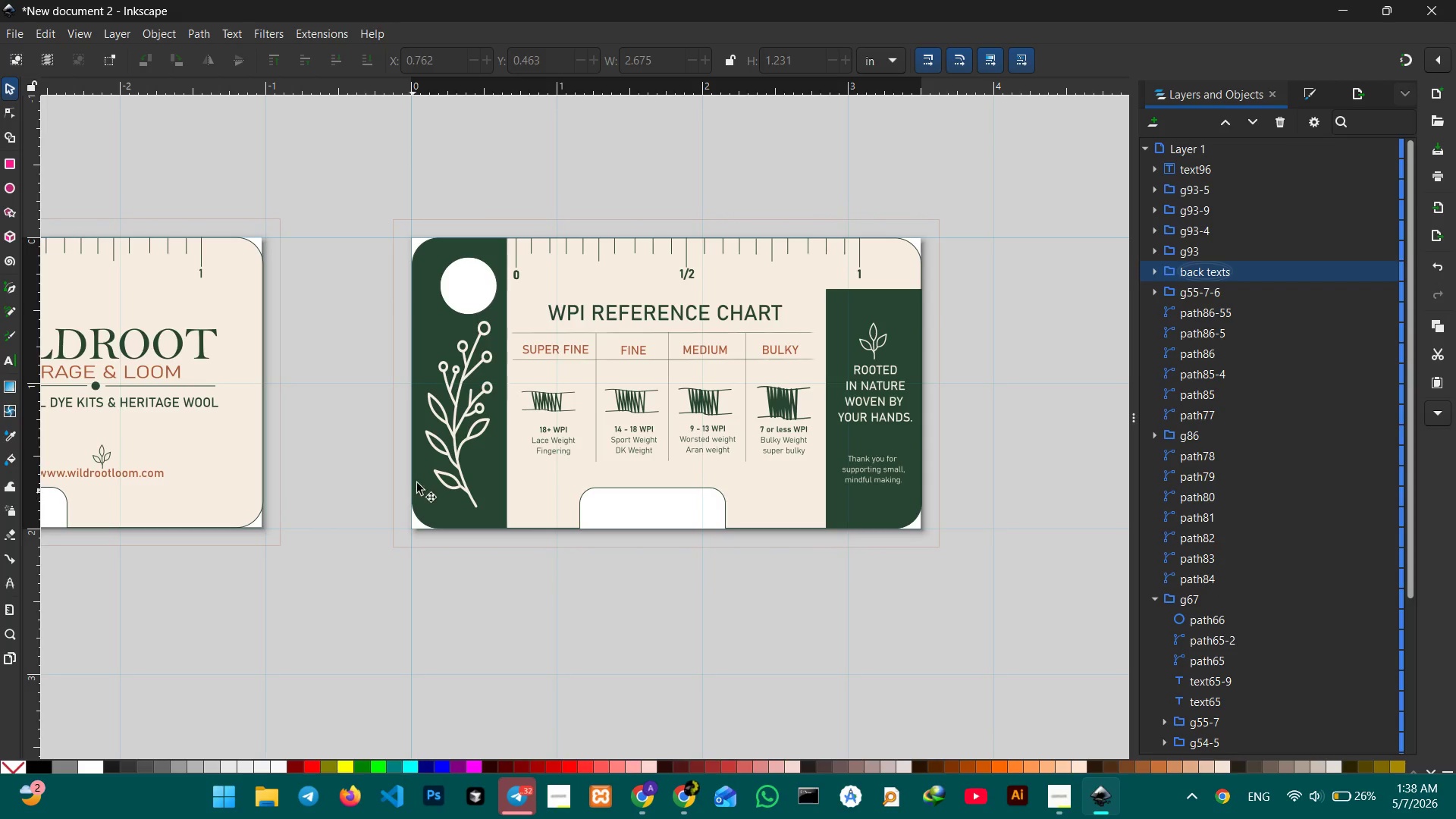 
left_click([472, 438])
 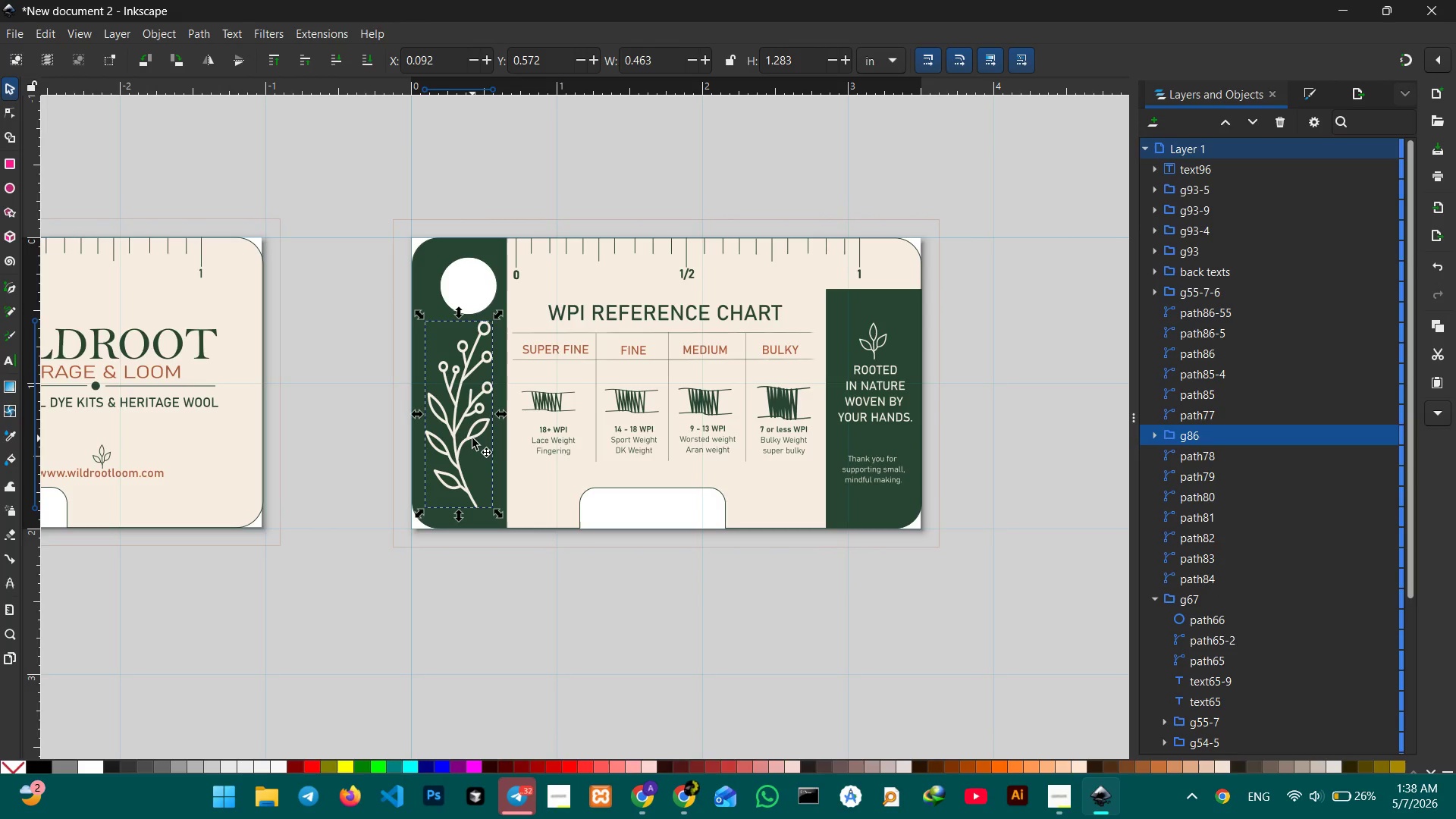 
hold_key(key=ShiftLeft, duration=4.89)
left_click([874, 351])
 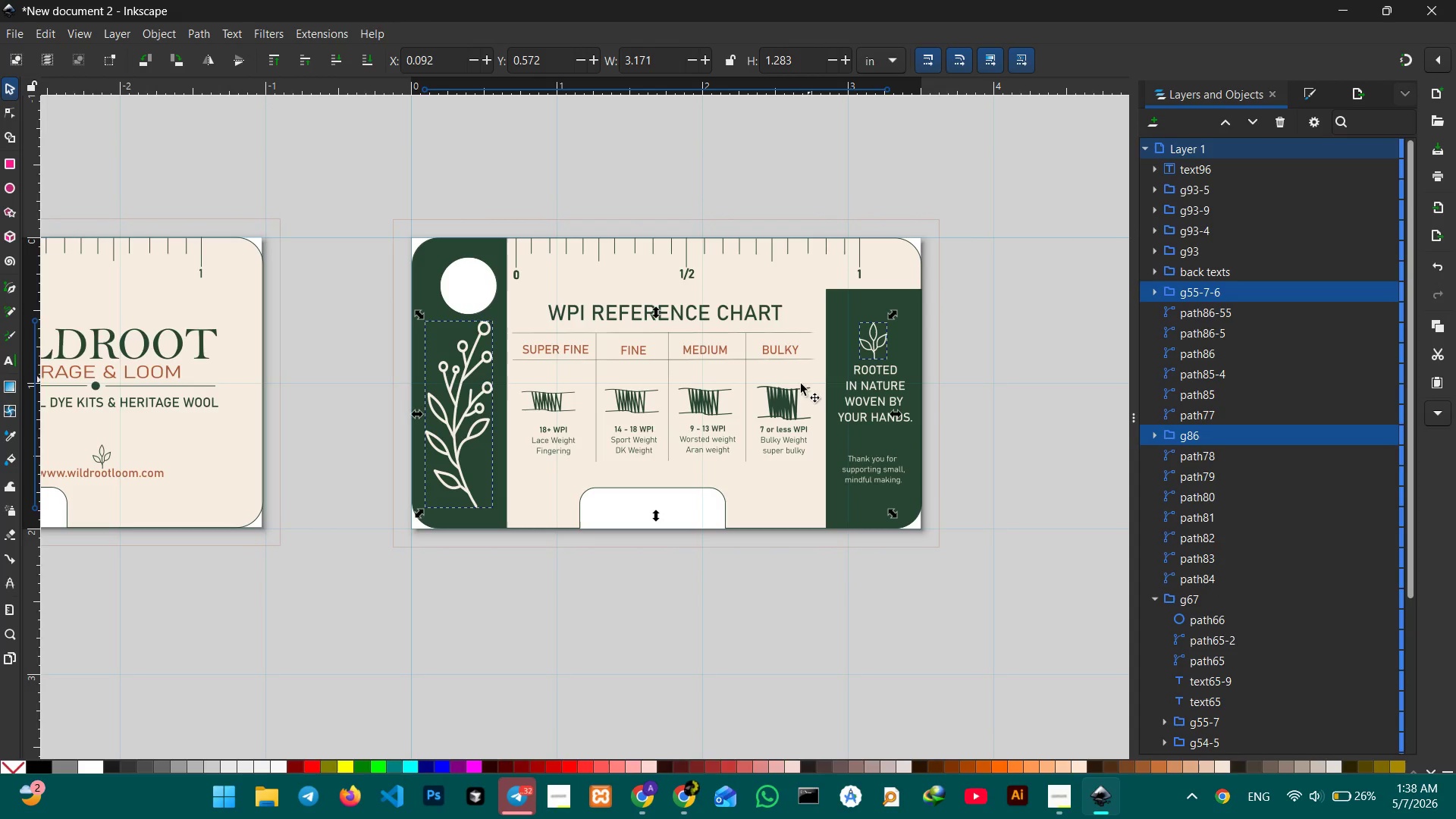 
left_click([789, 396])
 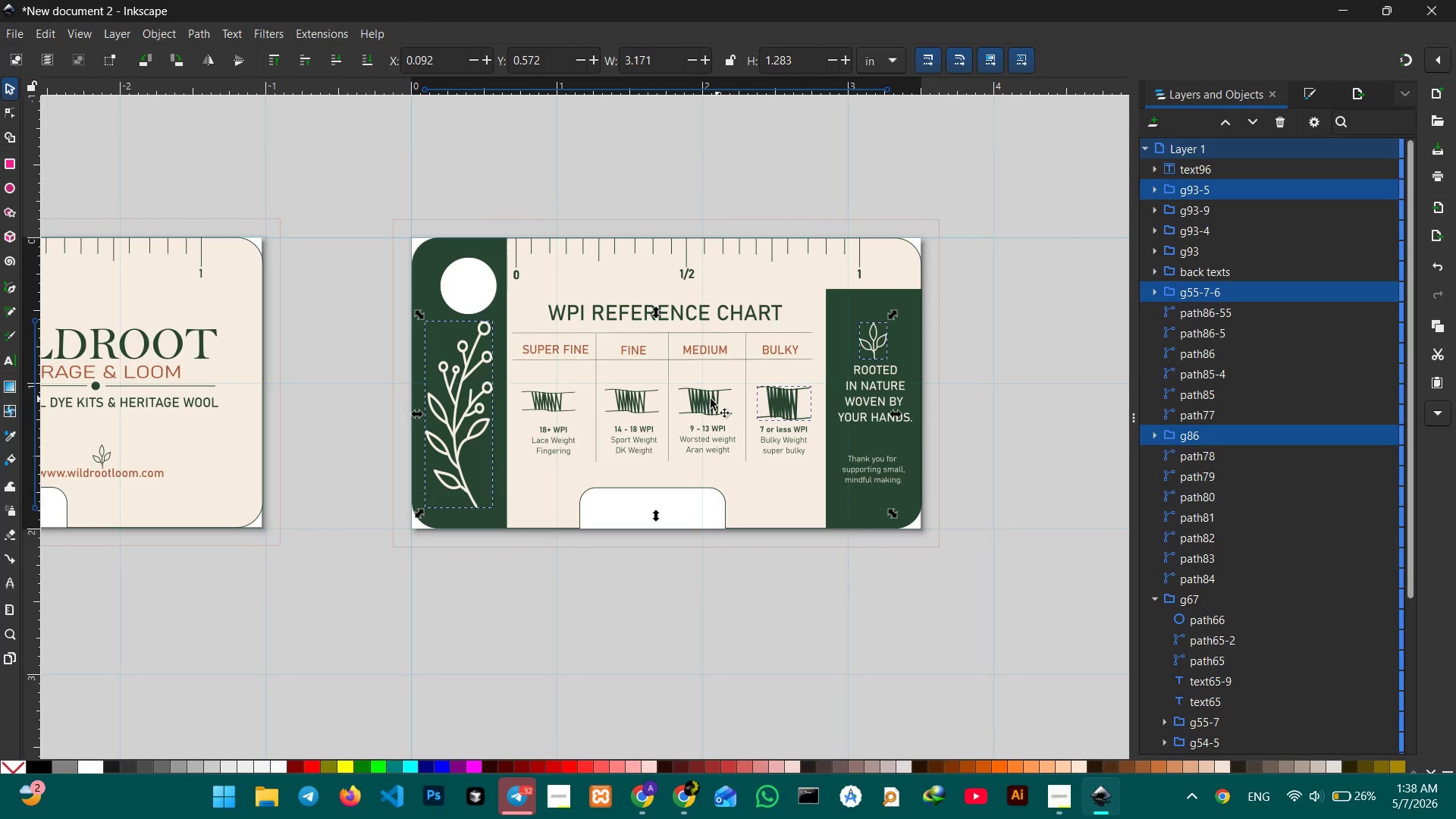 
double_click([703, 399])
 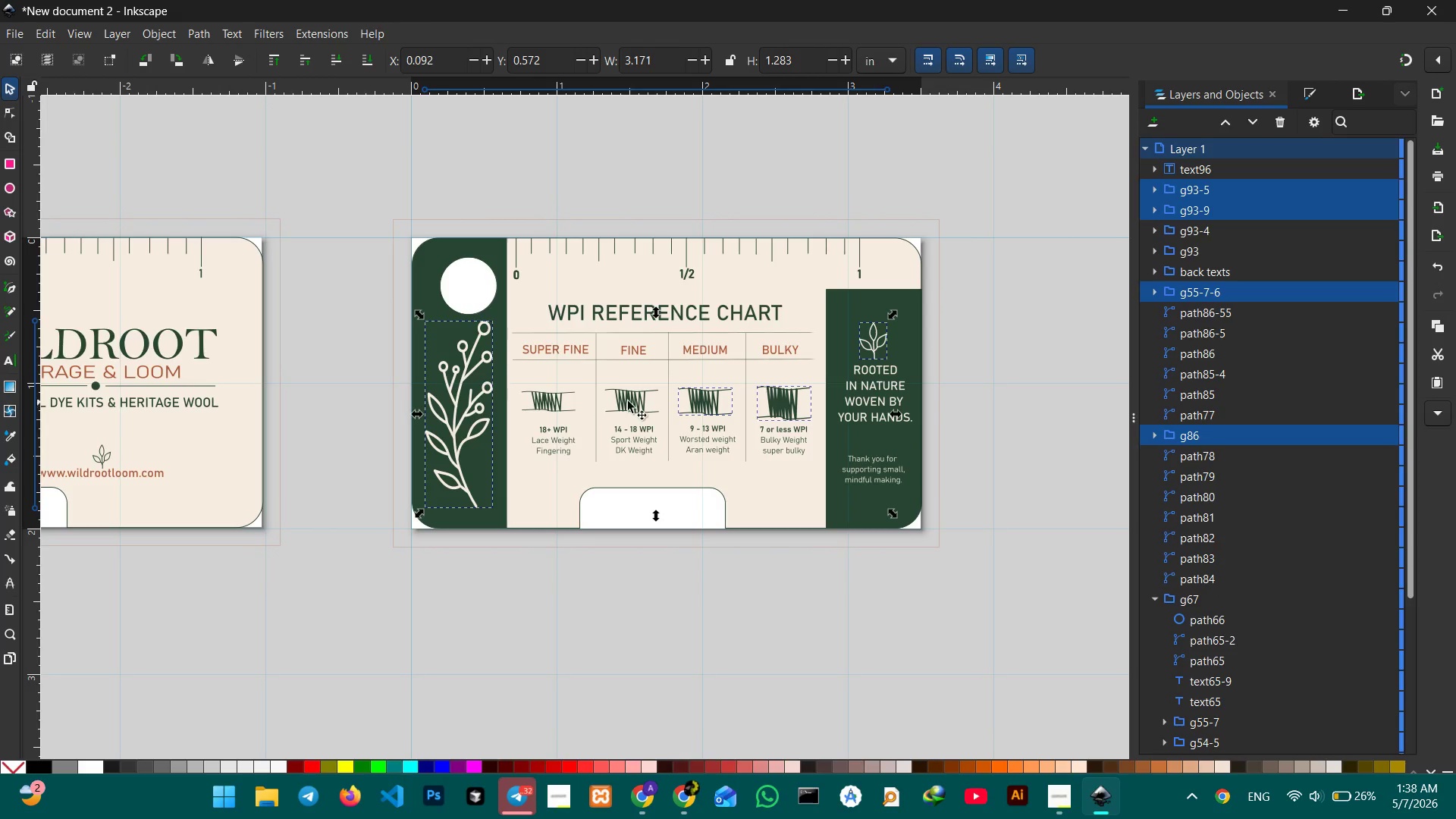 
left_click([635, 400])
 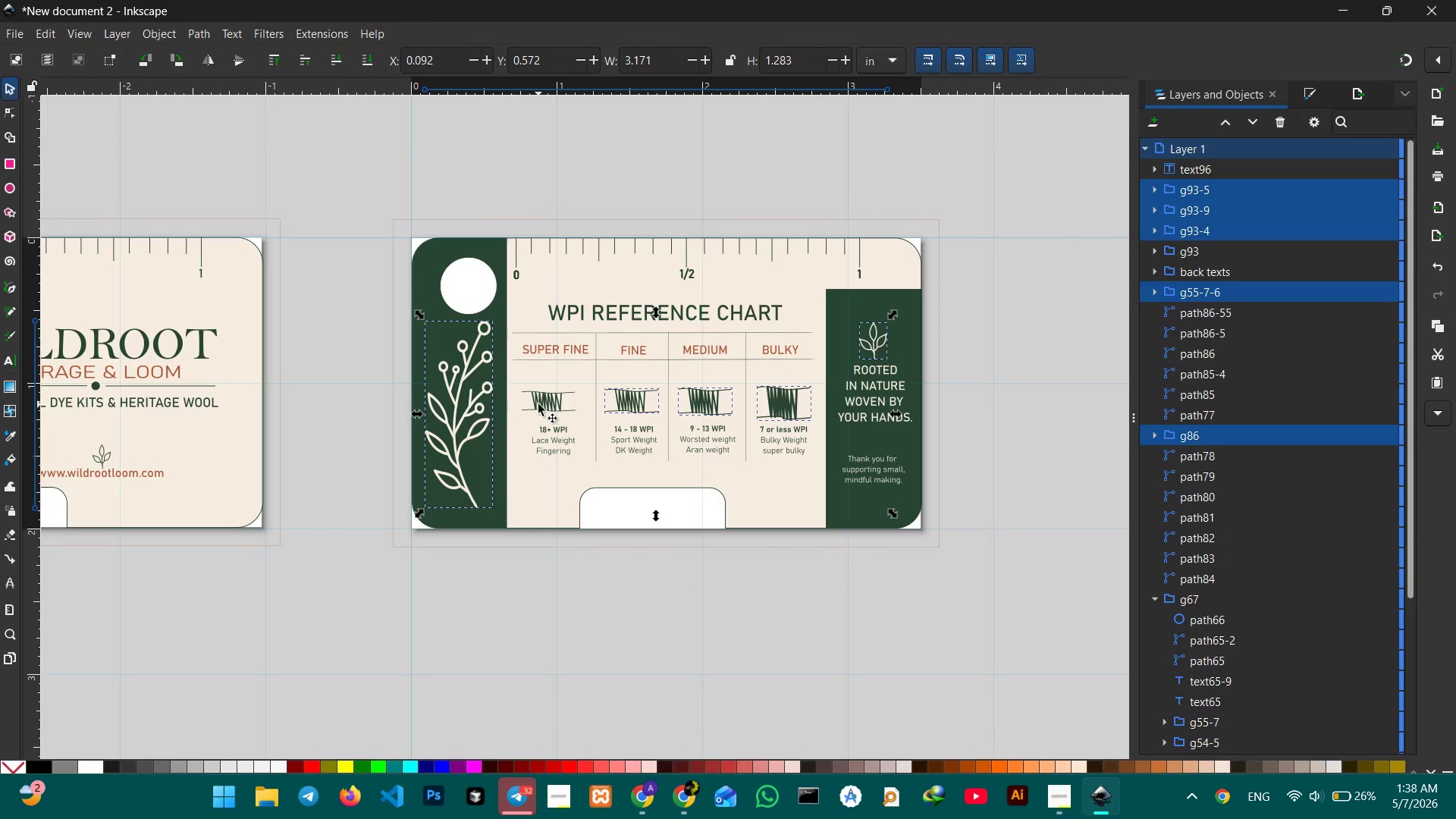 
left_click([541, 403])
 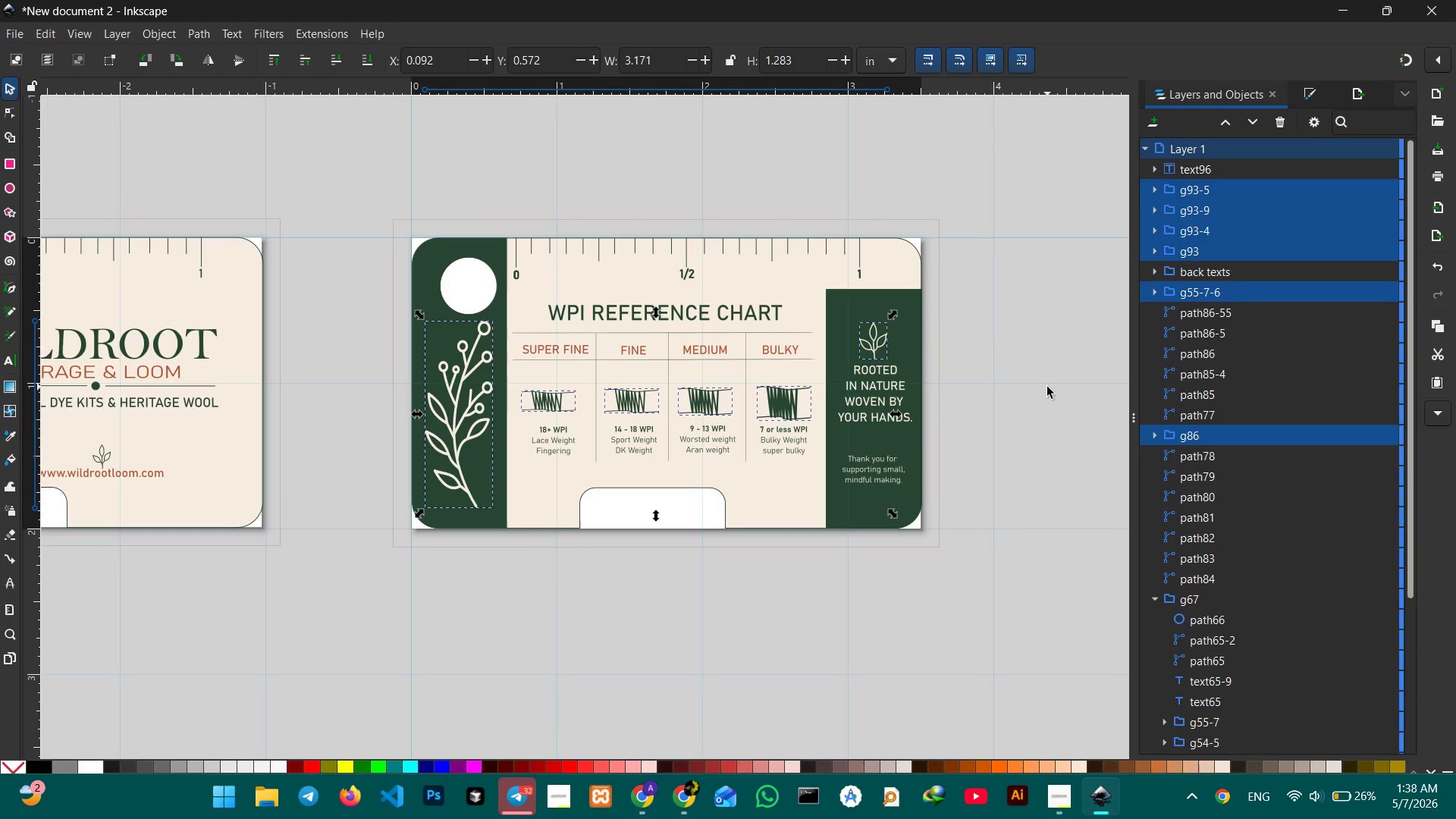 
key(Control+F)
 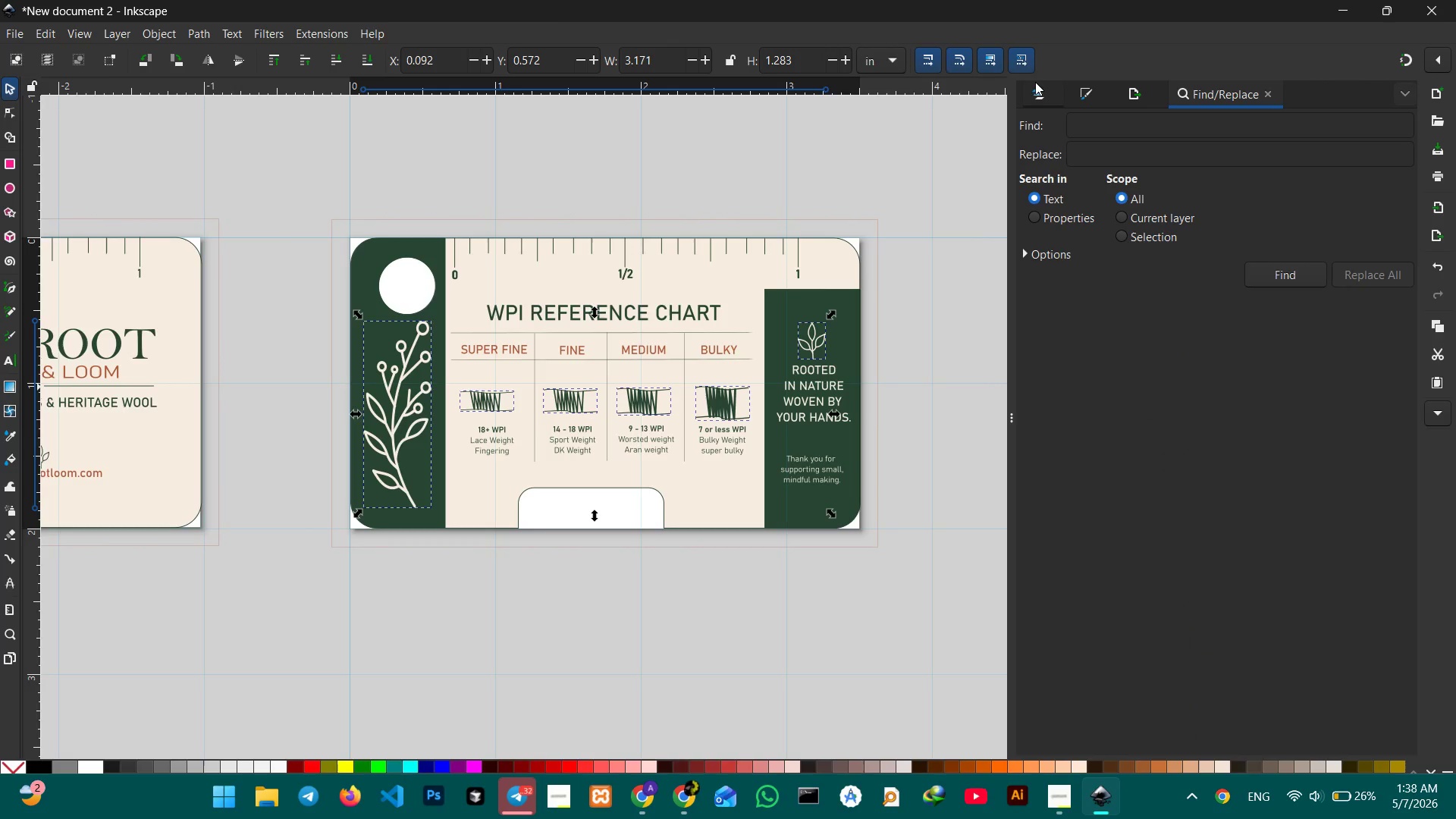 
left_click([1269, 92])
 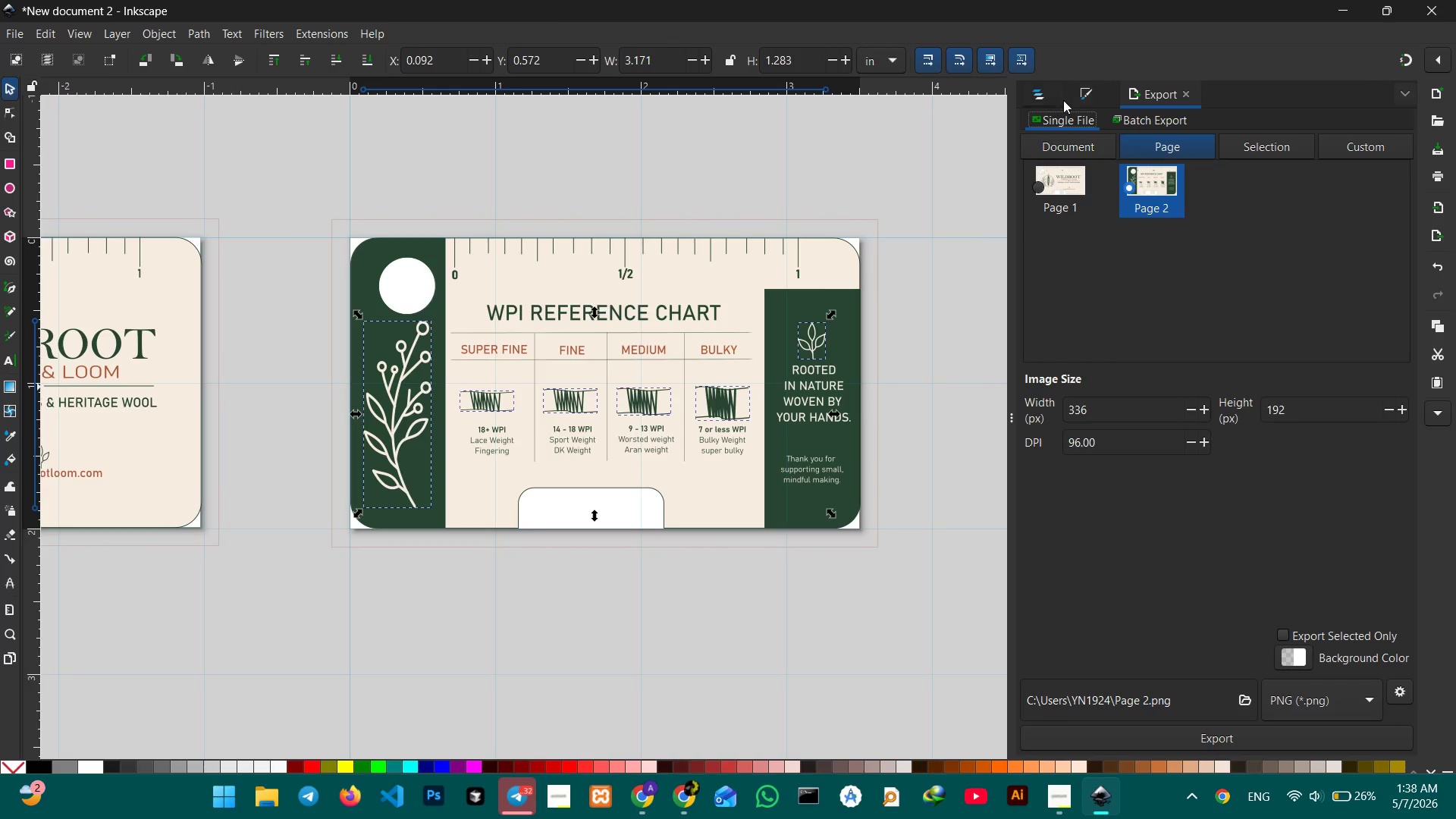 
left_click([1053, 100])
 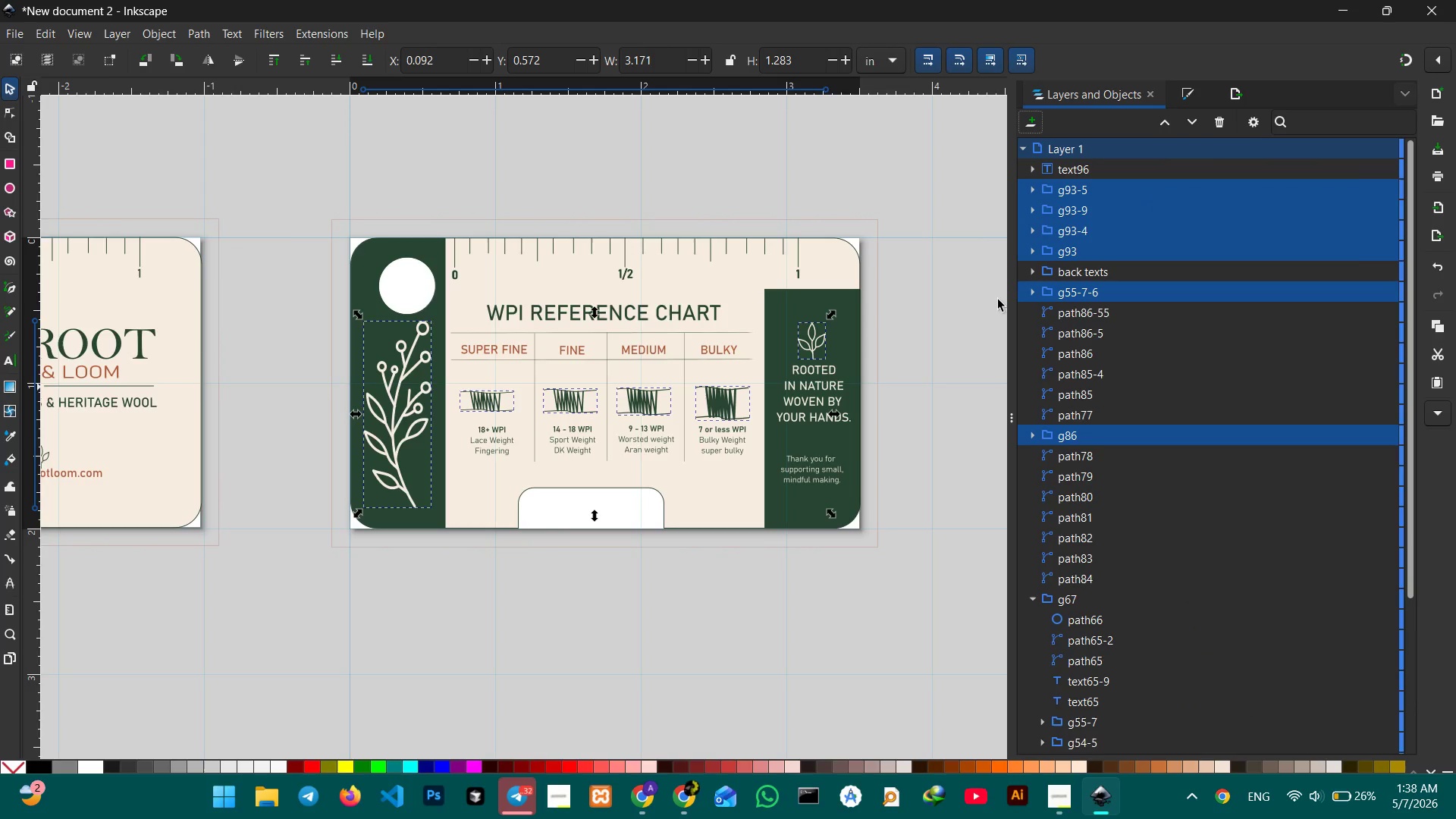 
key(Control+G)
 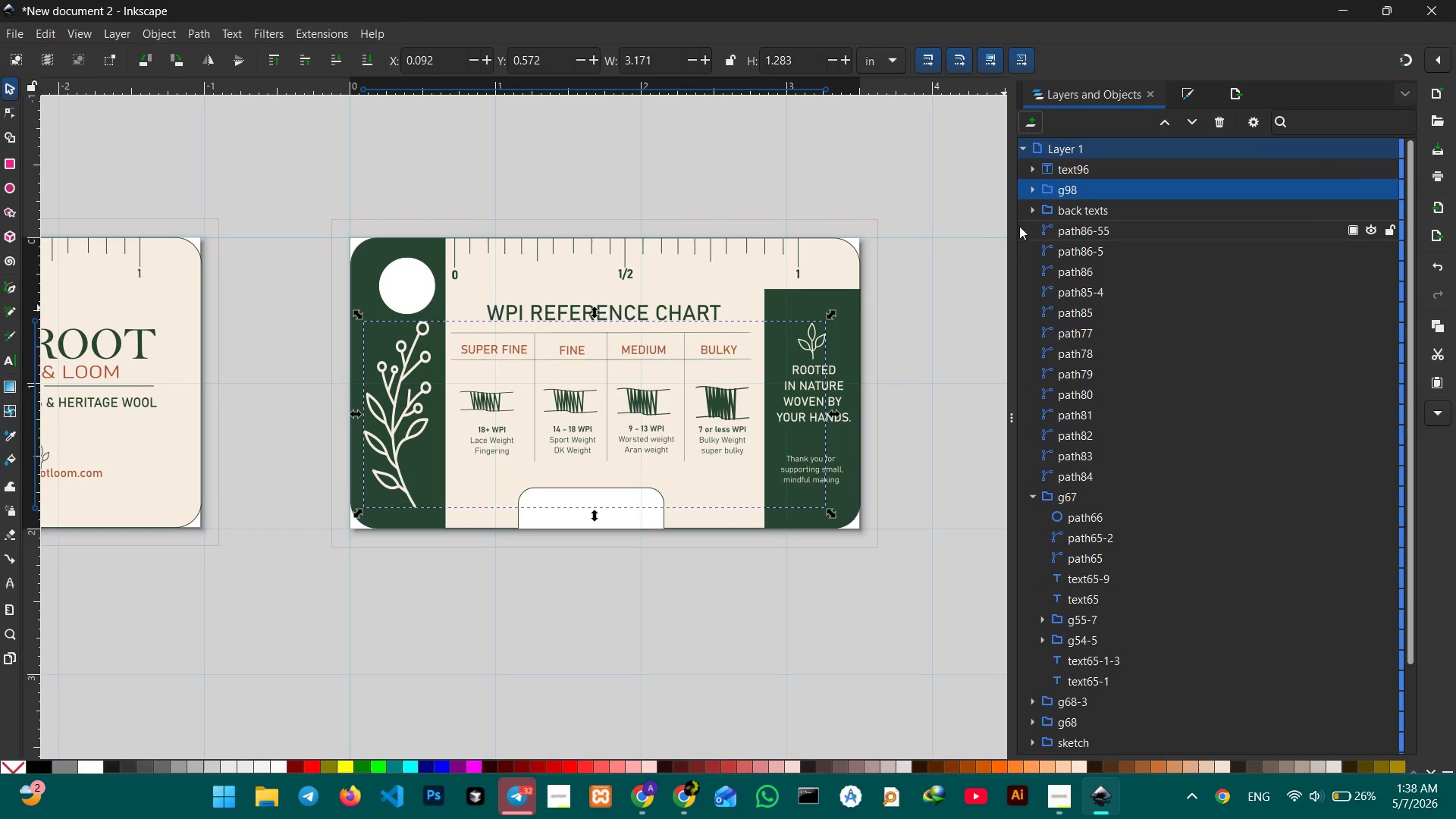 
left_click_drag(start_coordinate=[1012, 227], to_coordinate=[1158, 238])
 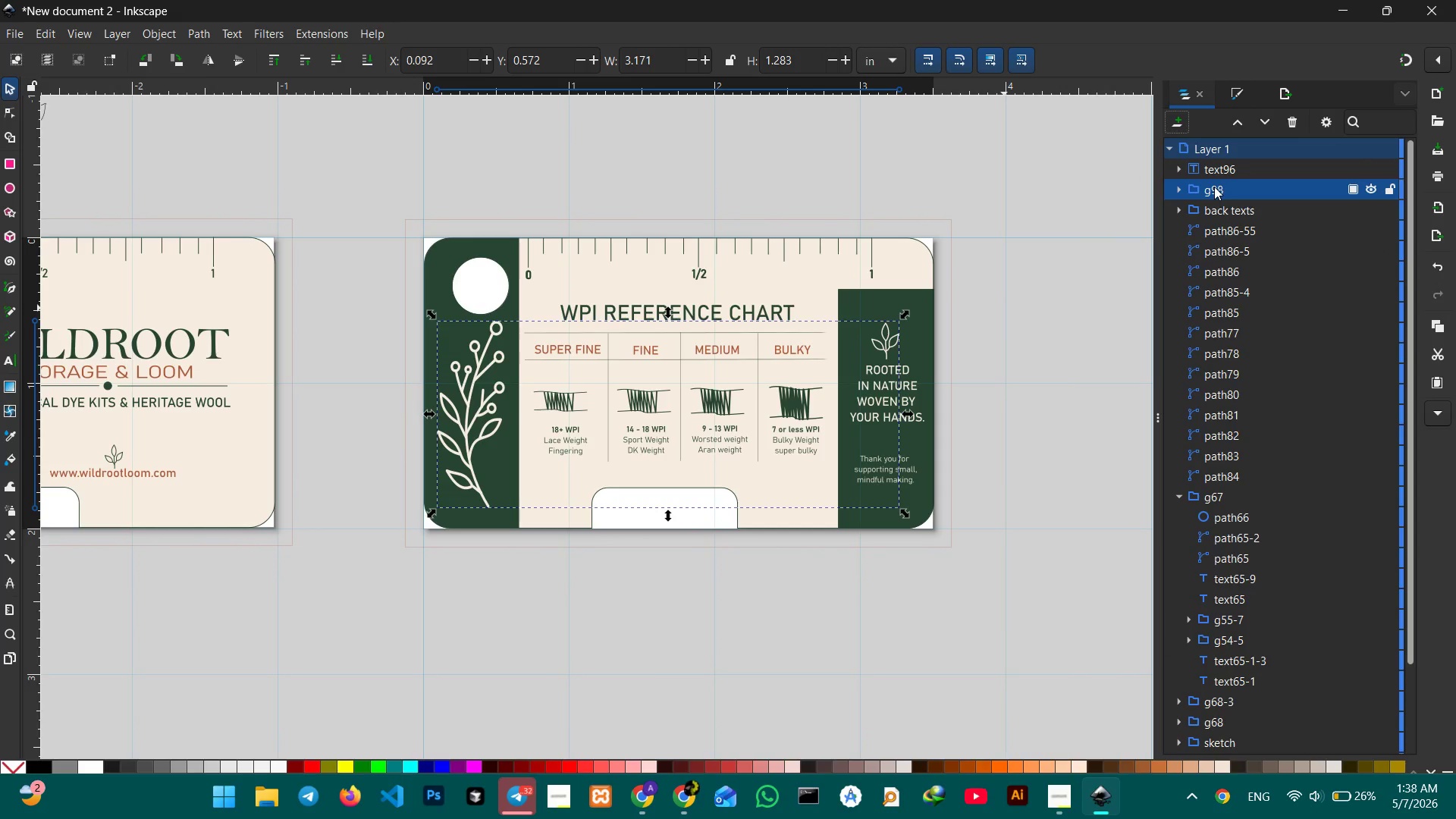 
double_click([1214, 187])
 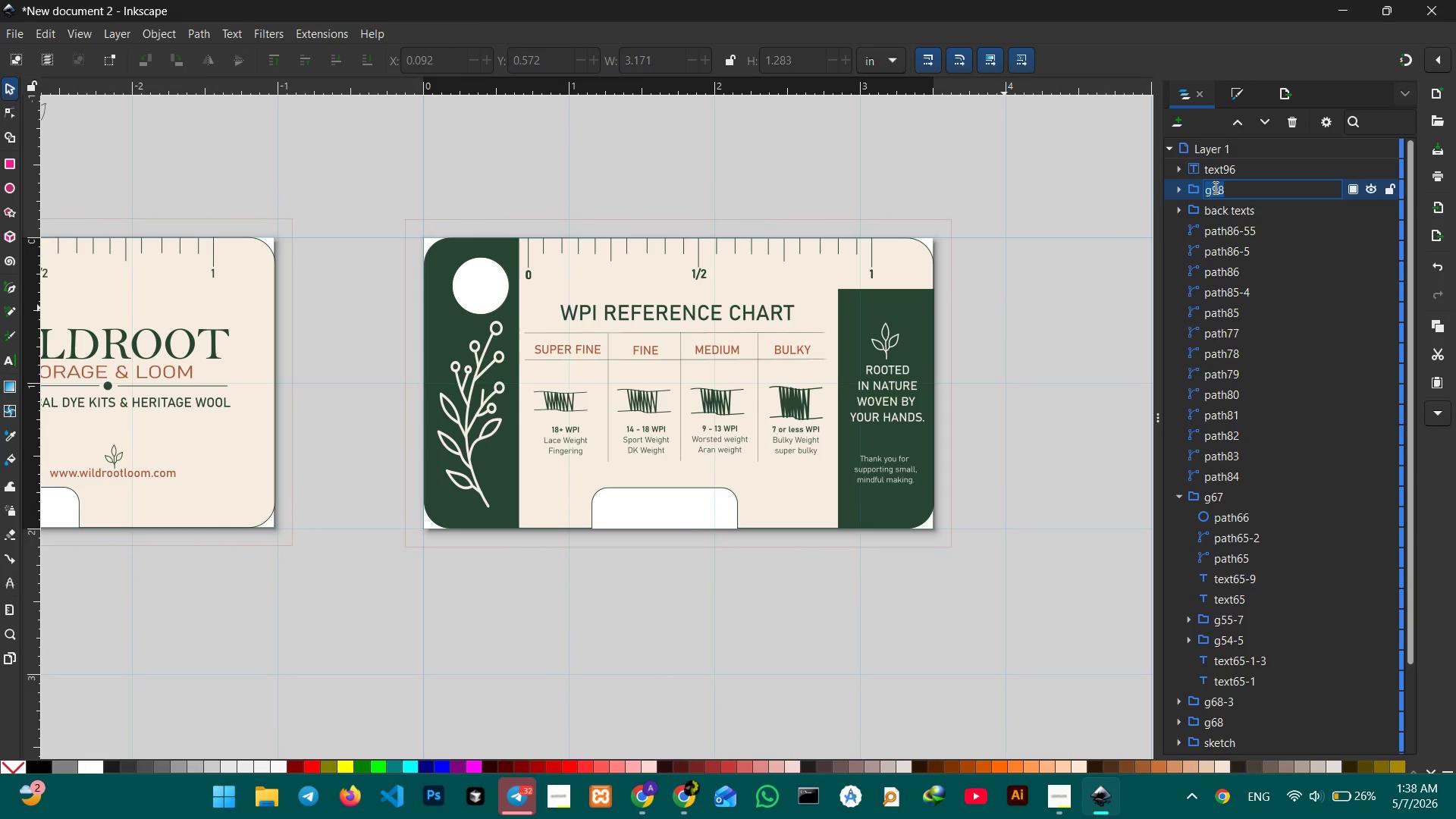 
type(back icons)
 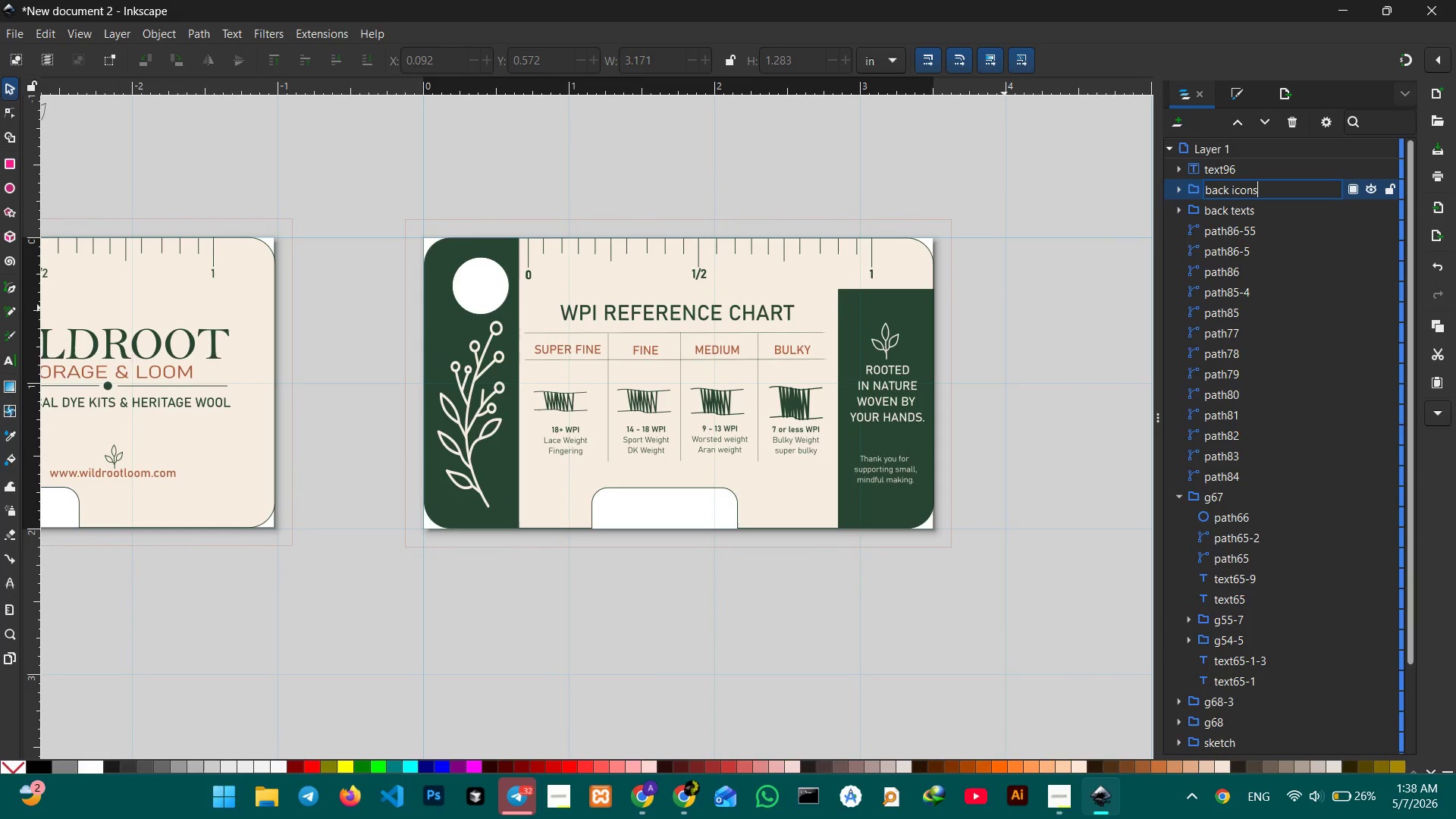 
key(Enter)
 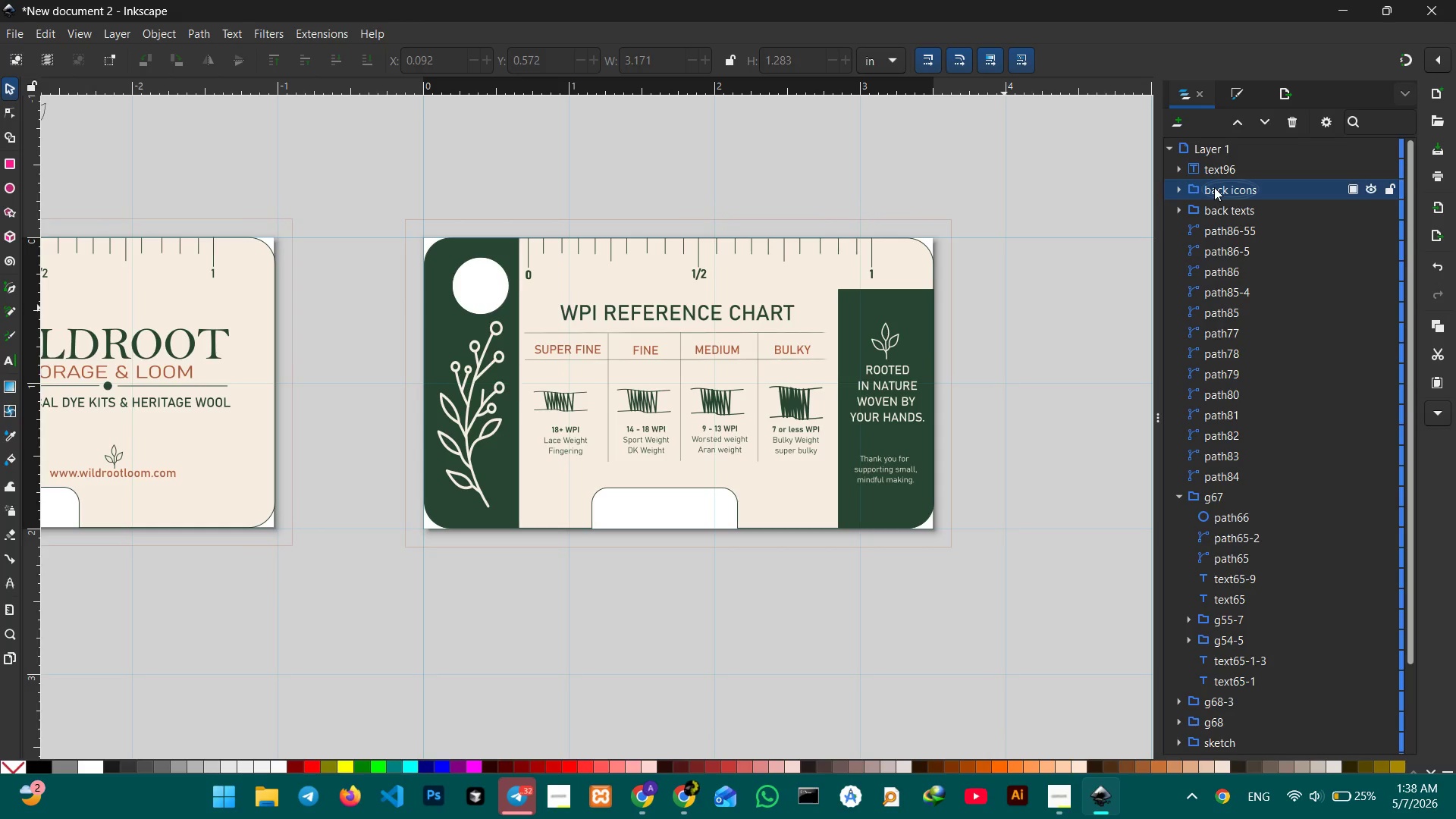 
wait(5.64)
 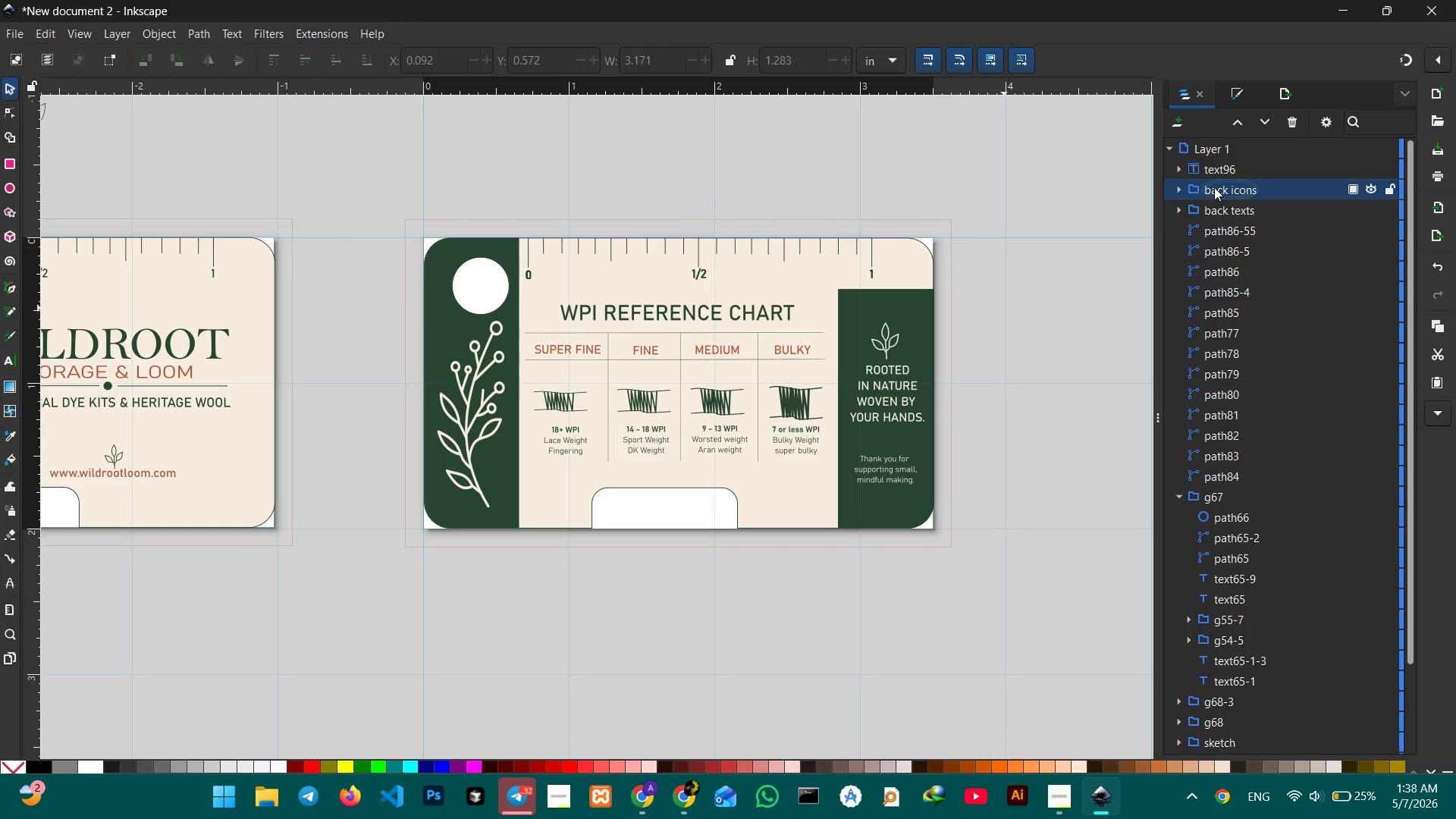 
hold_key(key=Space, duration=0.8)
 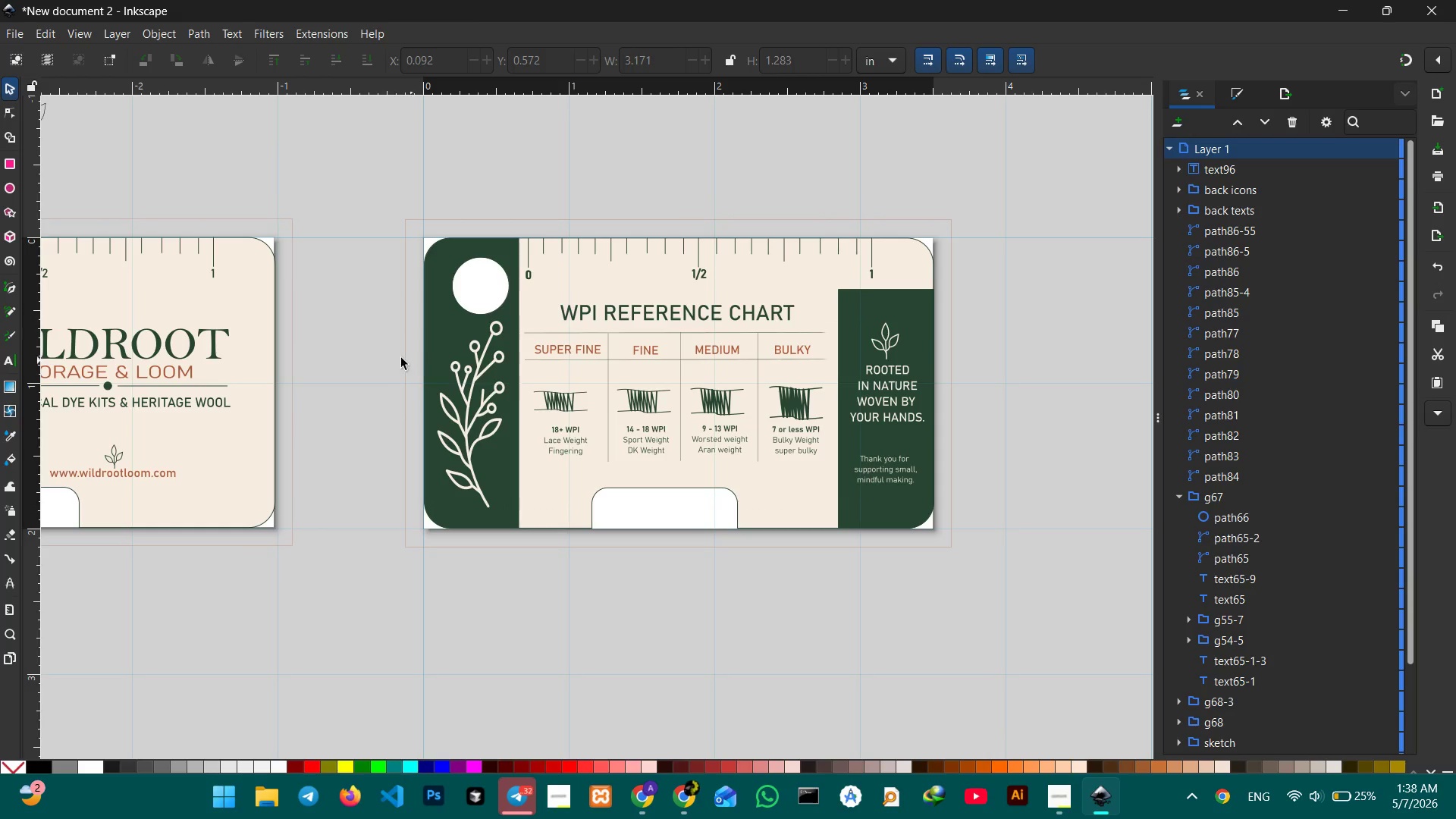 
left_click_drag(start_coordinate=[359, 380], to_coordinate=[689, 381])
 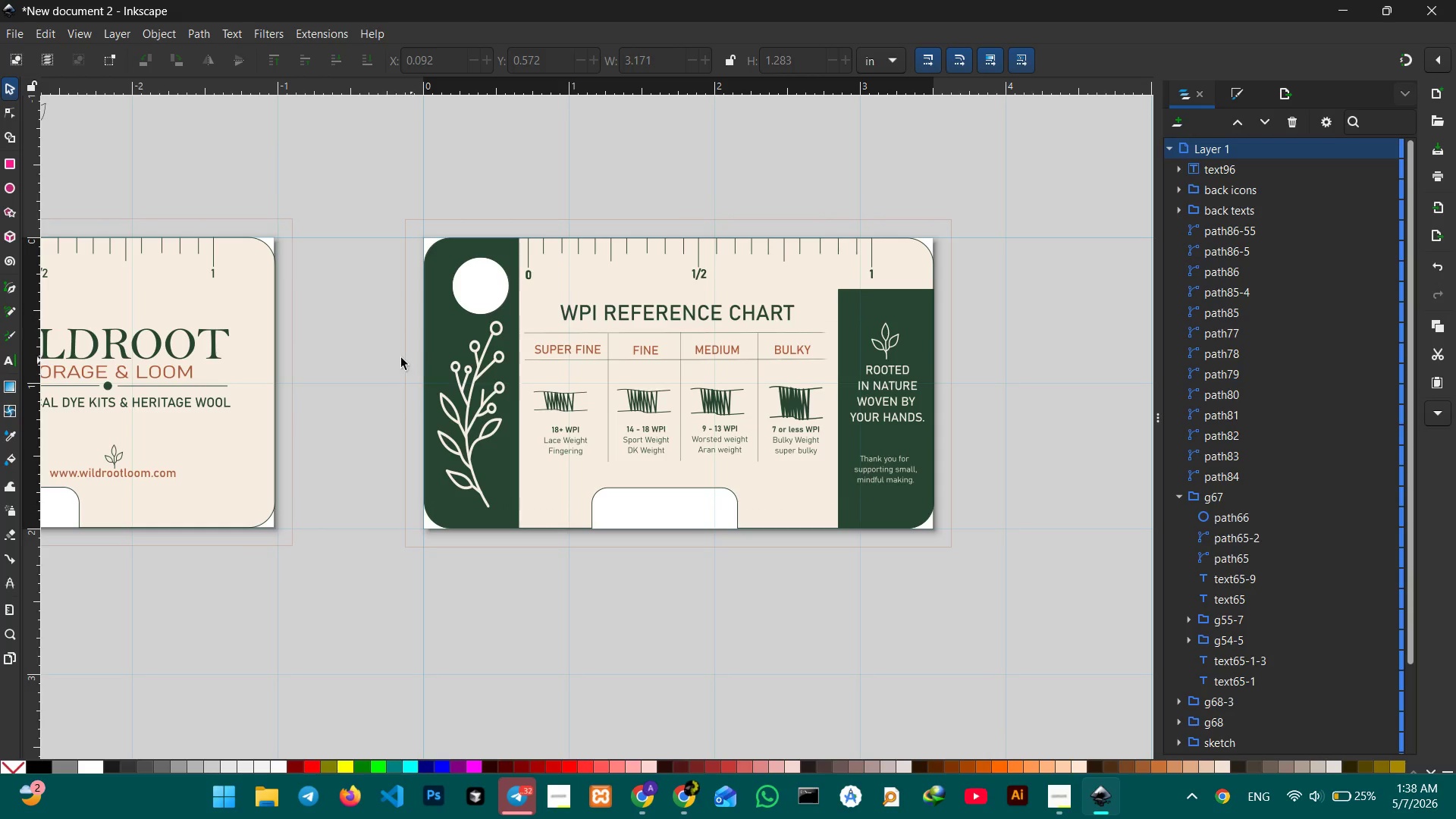 
hold_key(key=Space, duration=1.16)
 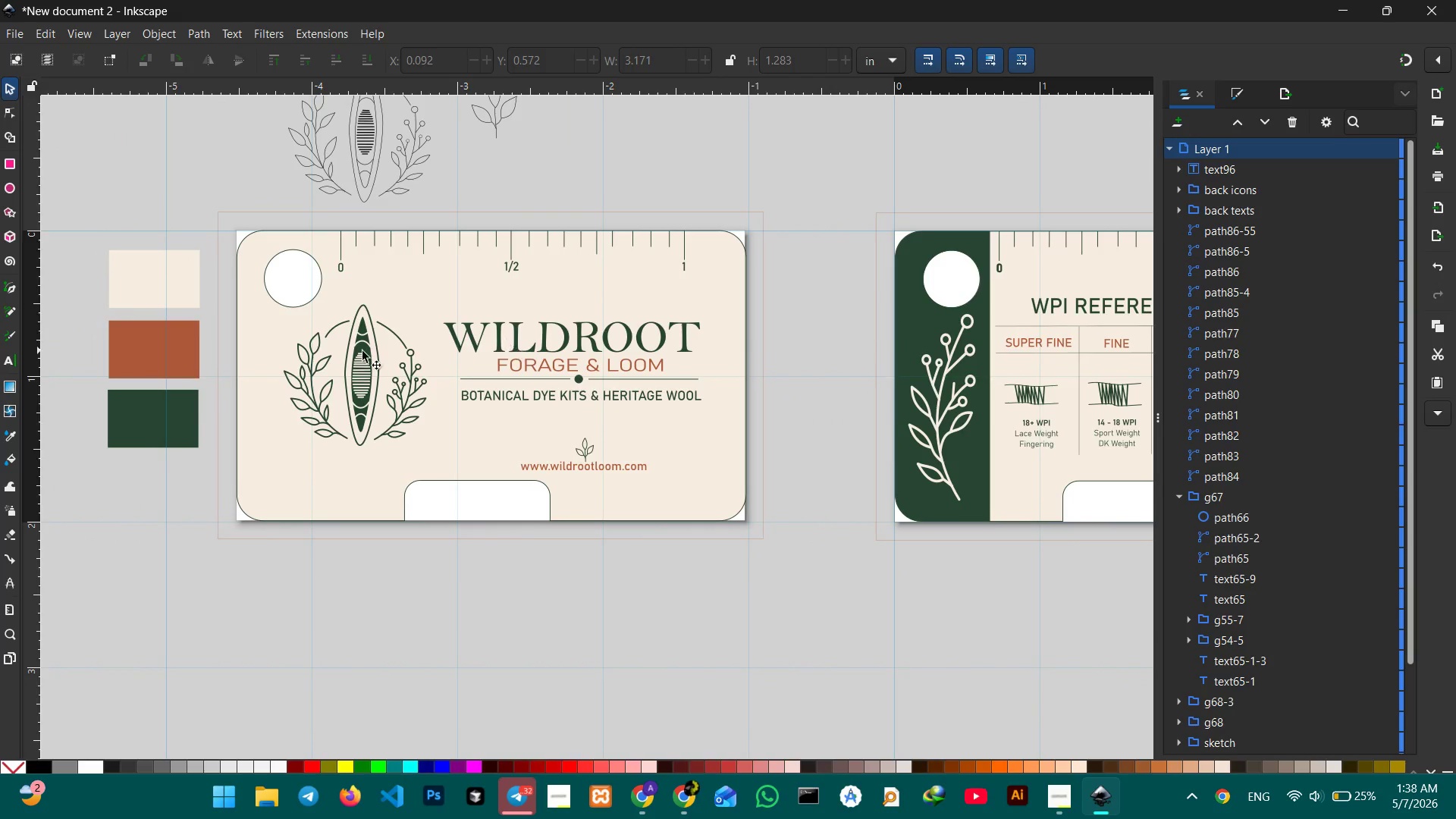 
left_click_drag(start_coordinate=[355, 347], to_coordinate=[861, 348])
 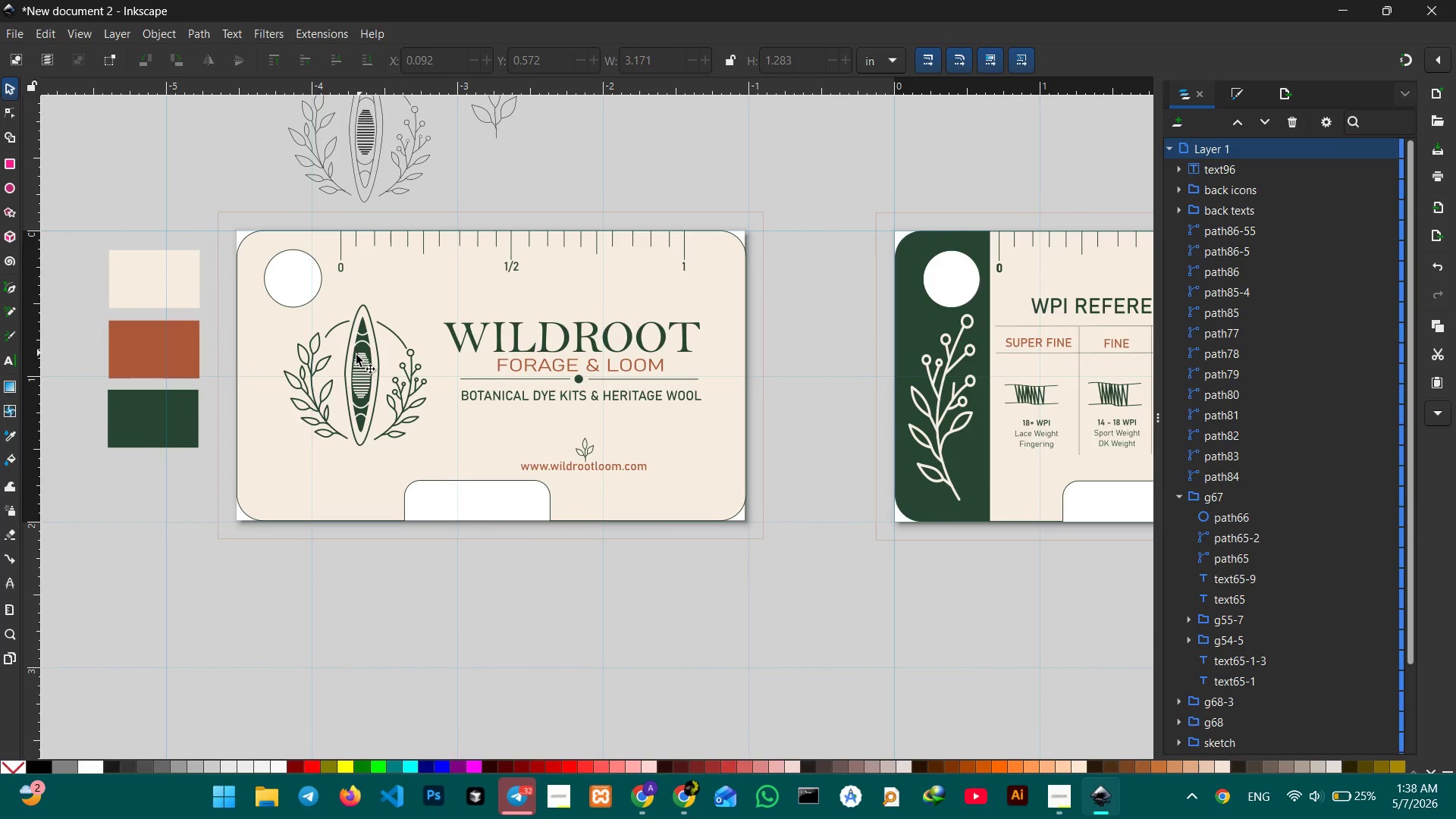 
left_click([356, 366])
 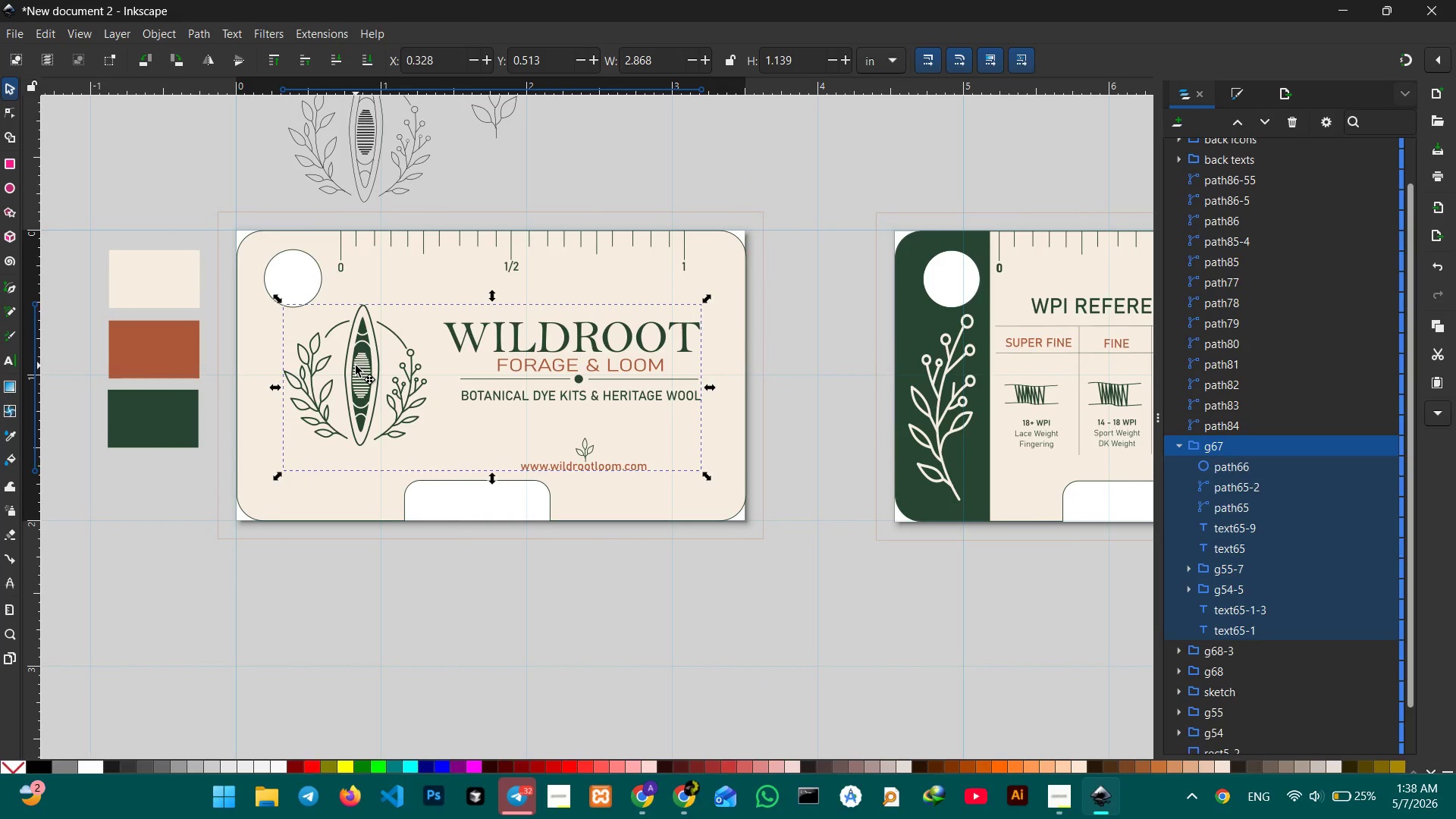 
double_click([356, 366])
 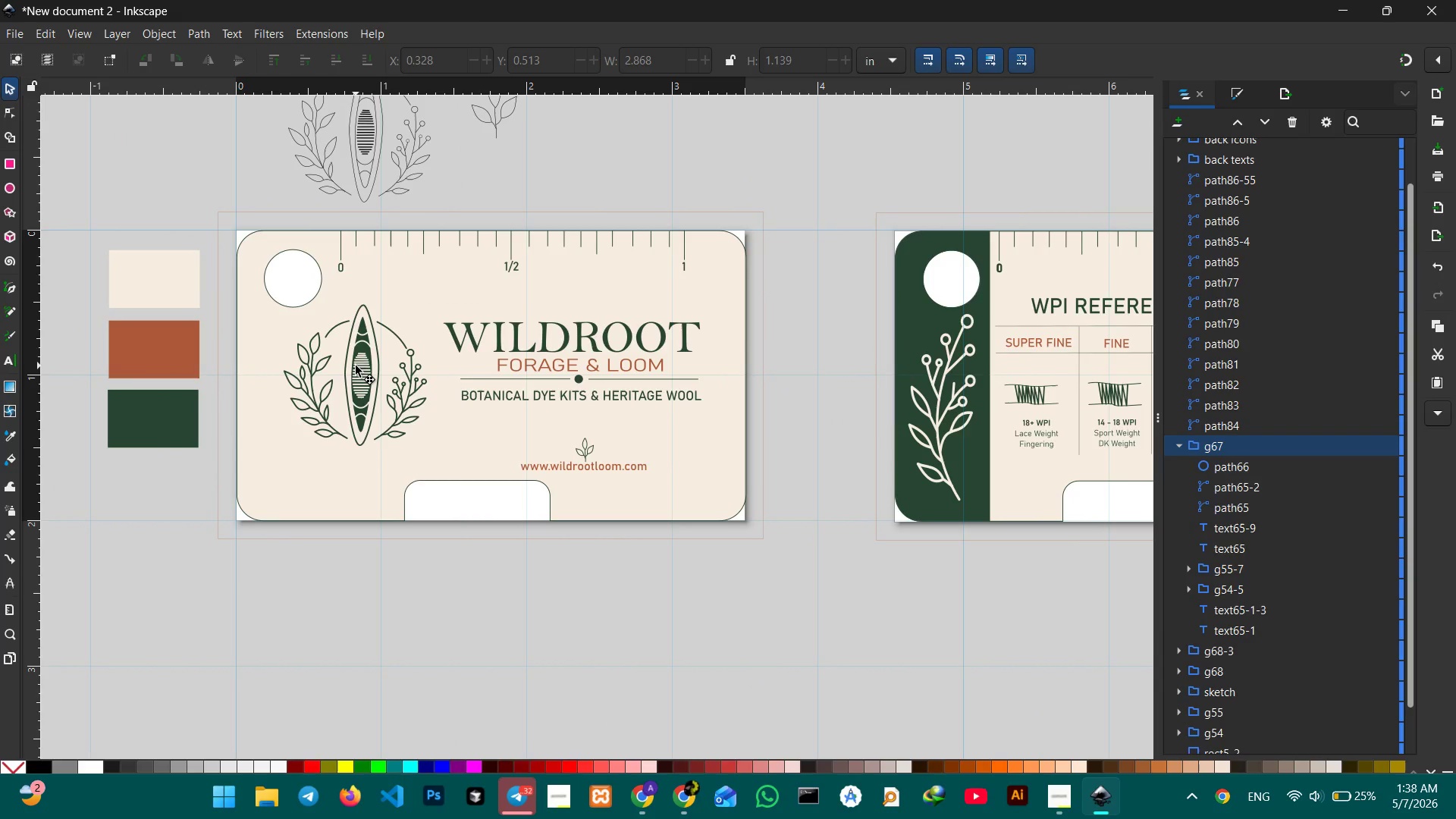 
triple_click([356, 366])
 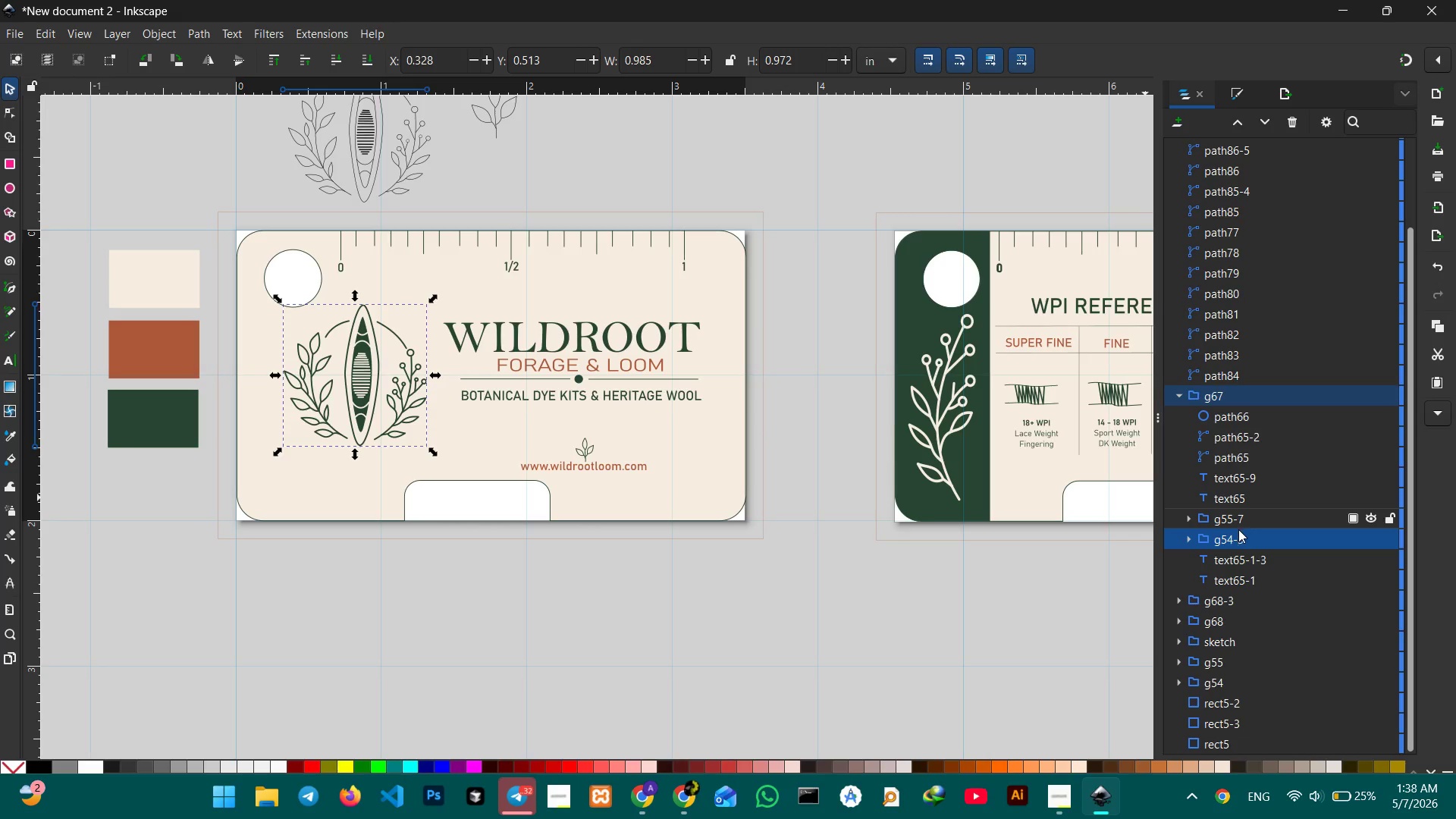 
left_click([1237, 531])
 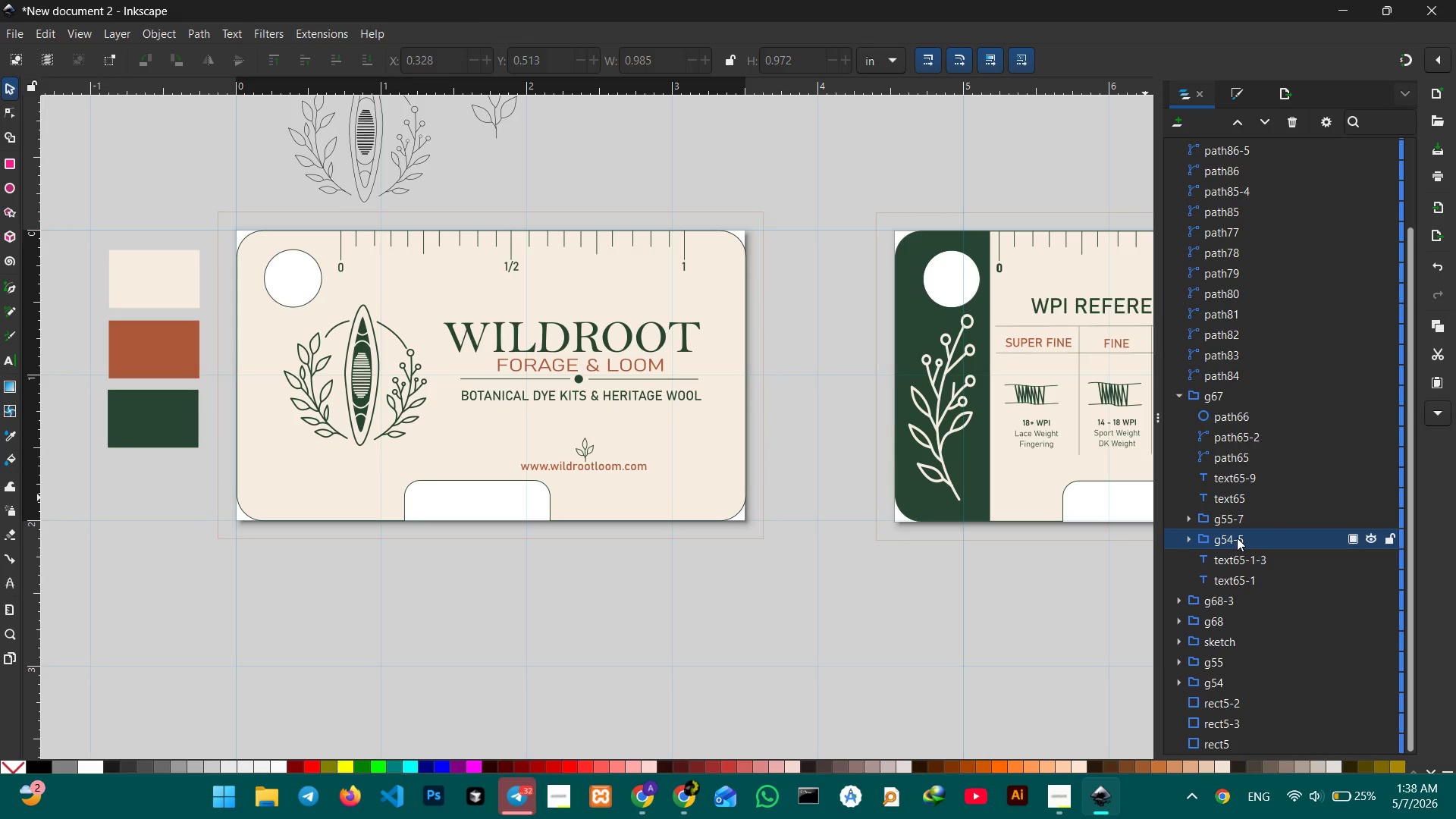 
double_click([1237, 538])
 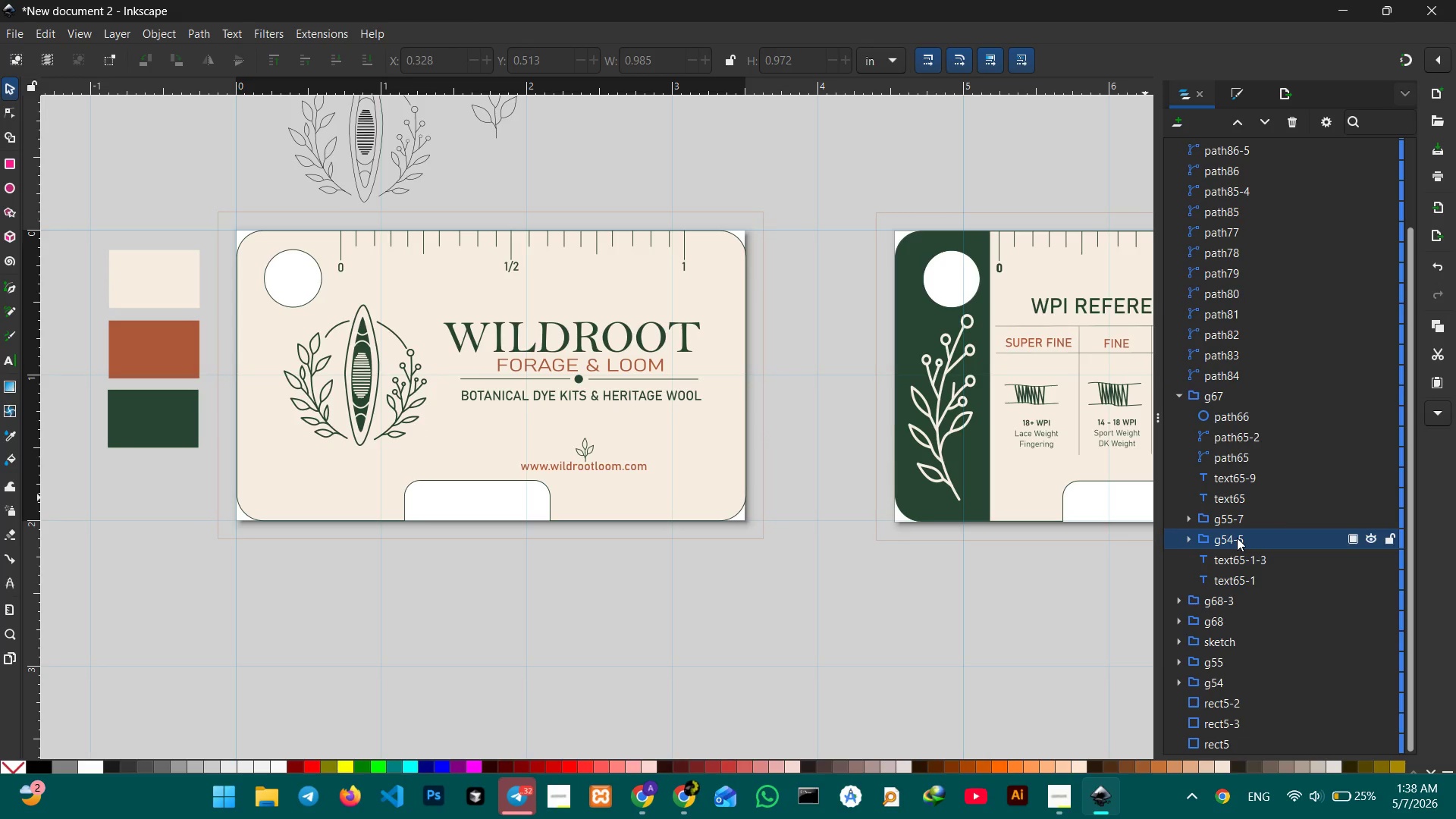 
triple_click([1237, 538])
 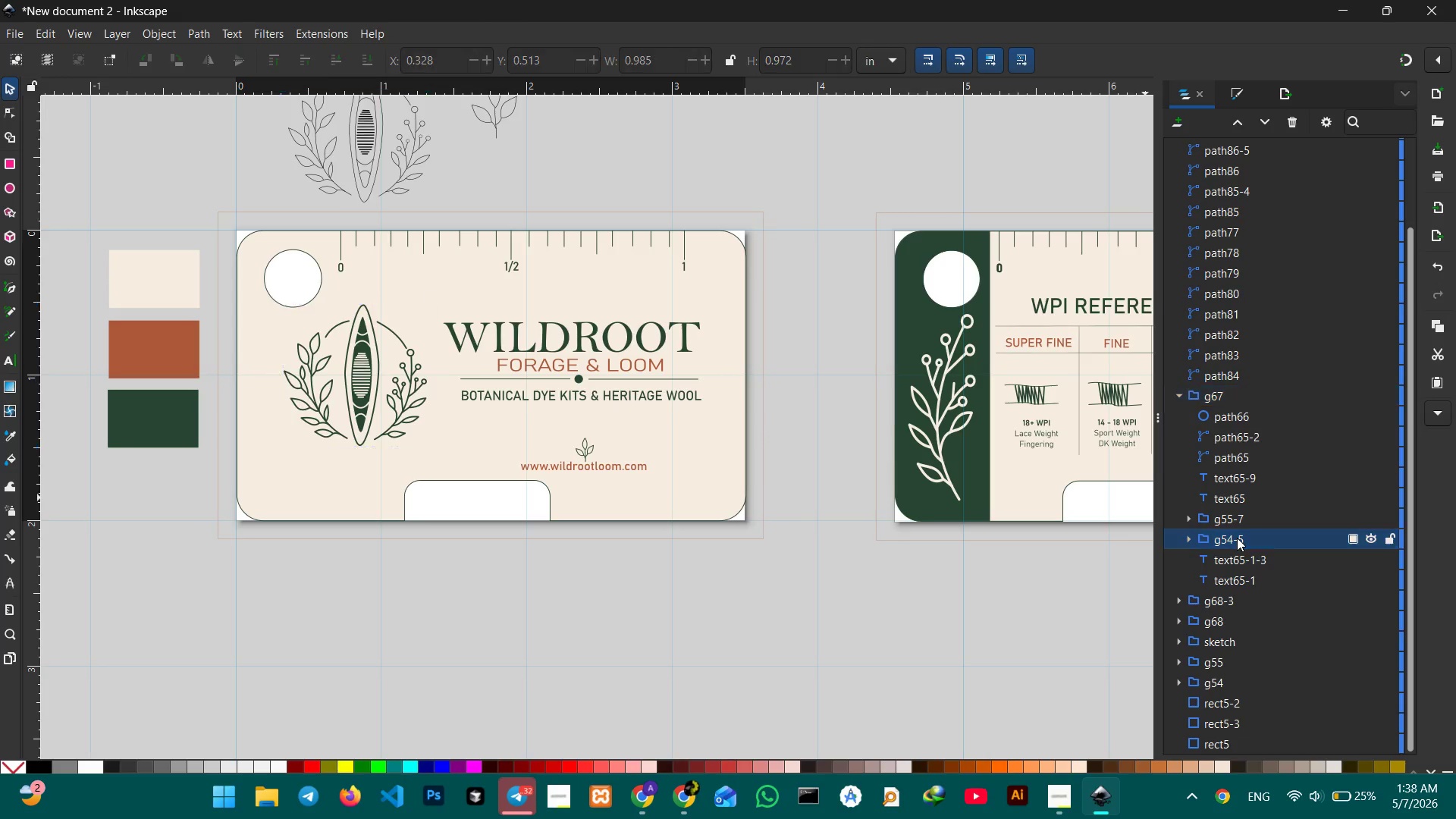 
triple_click([1237, 538])
 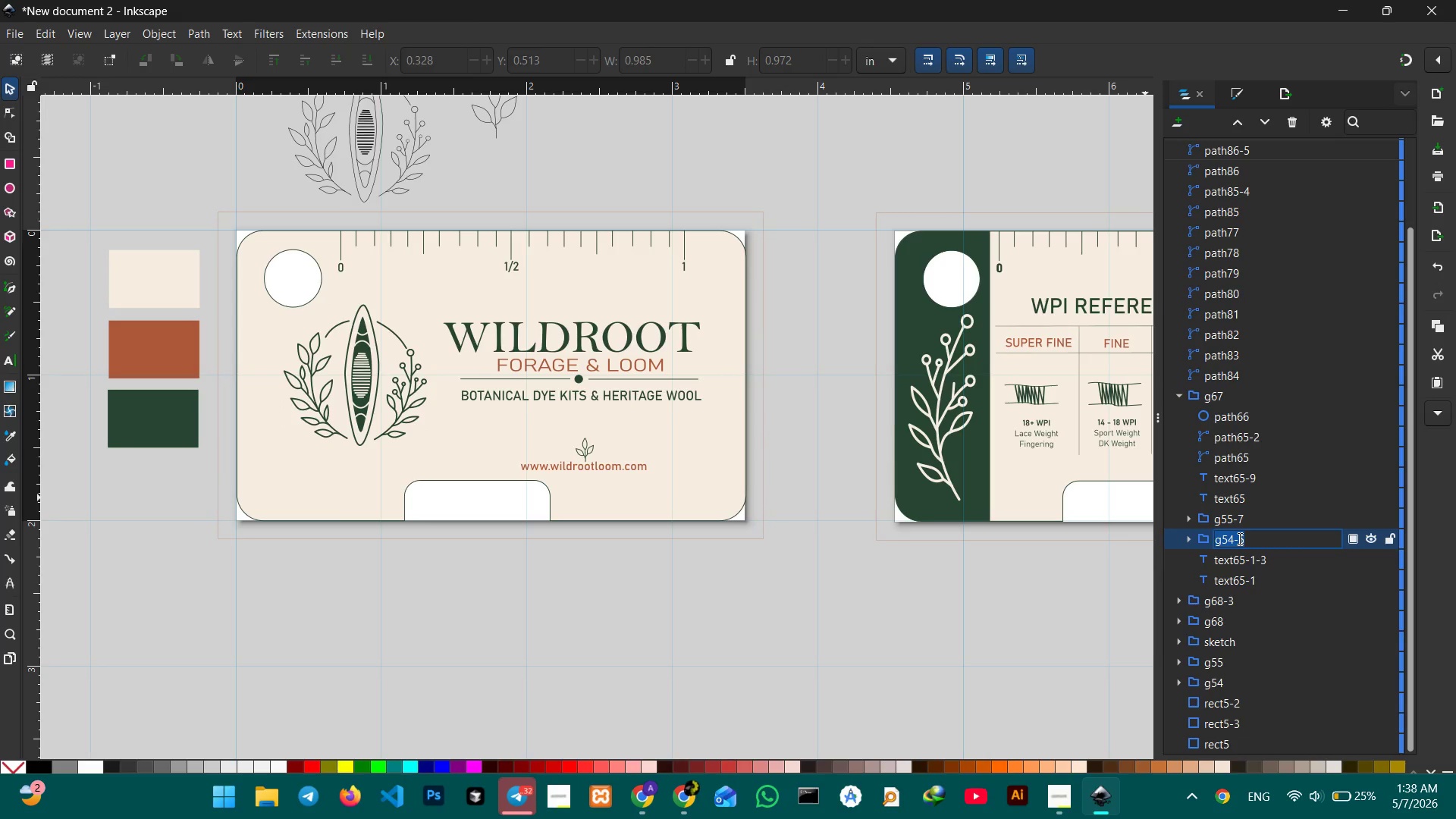 
type(logo)
 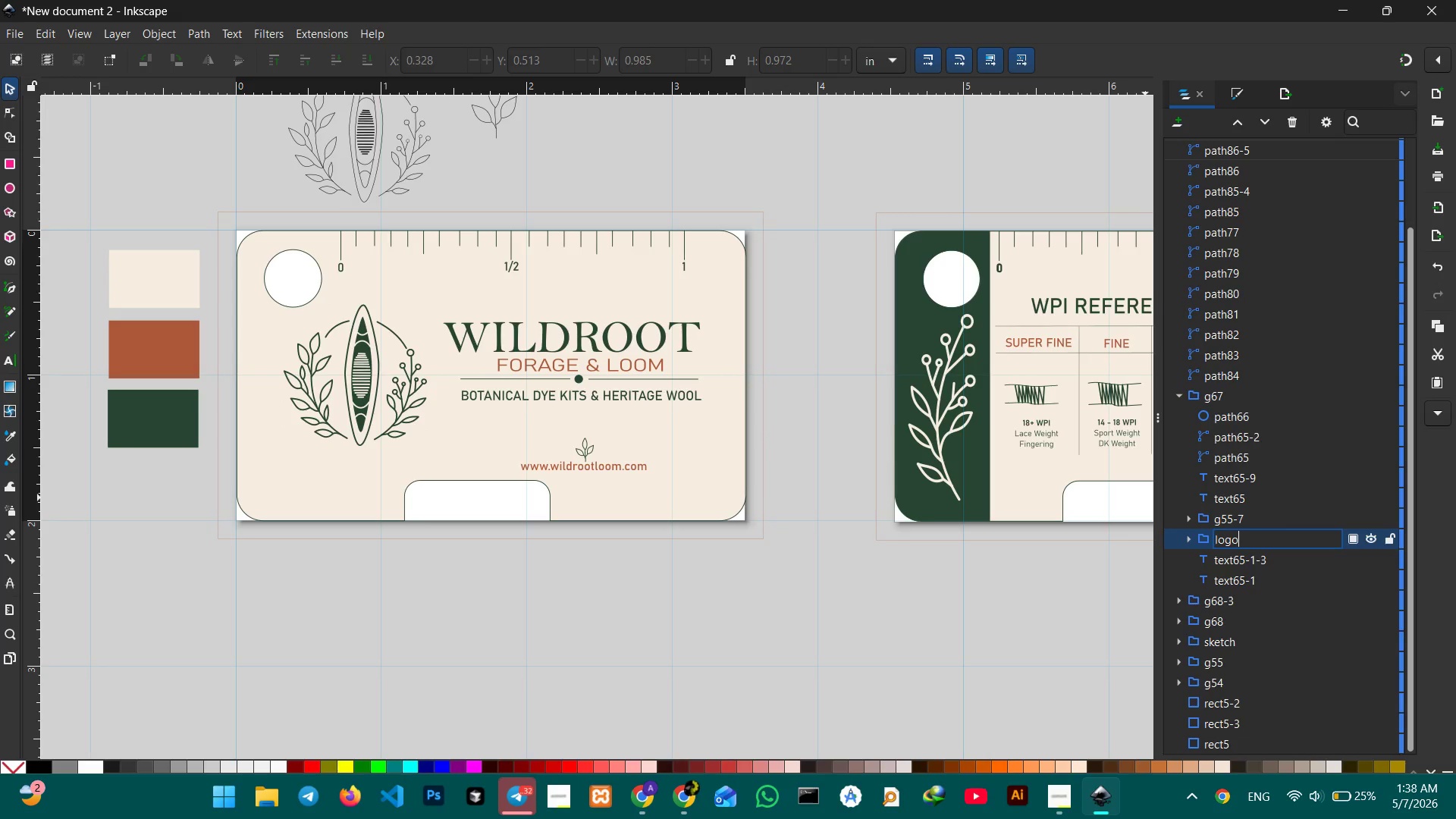 
key(Enter)
 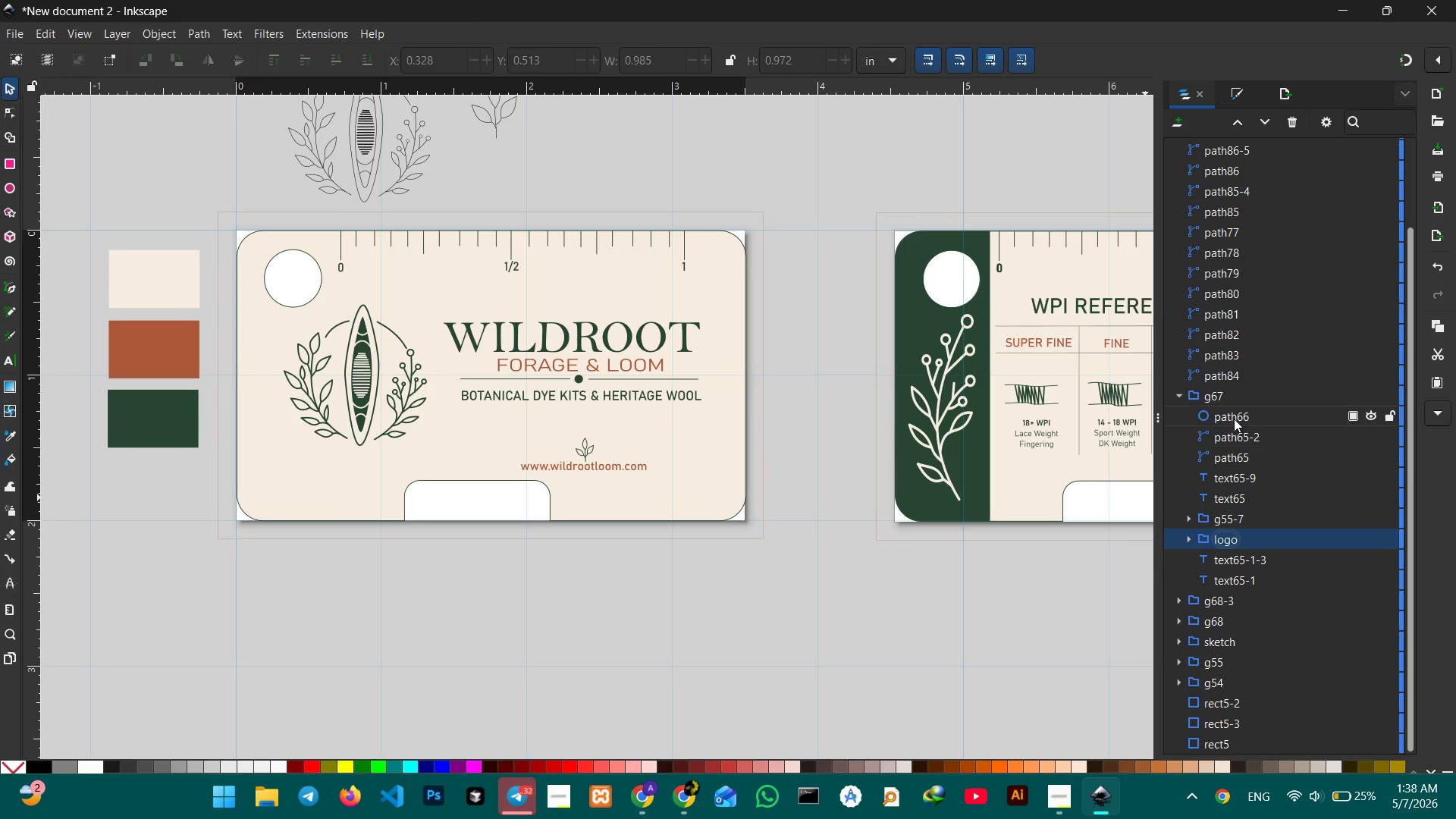 
left_click([1230, 397])
 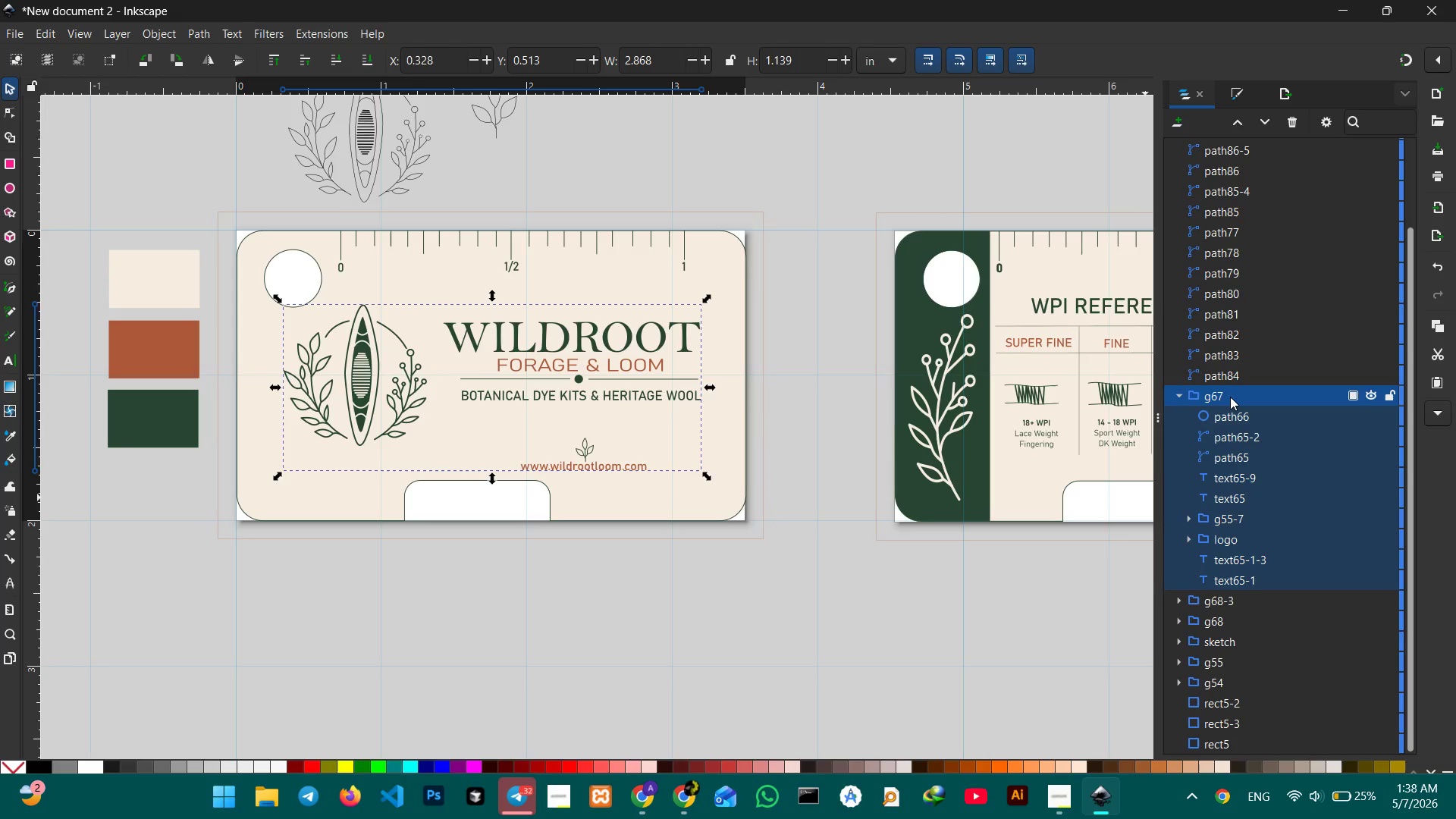 
double_click([1230, 397])
 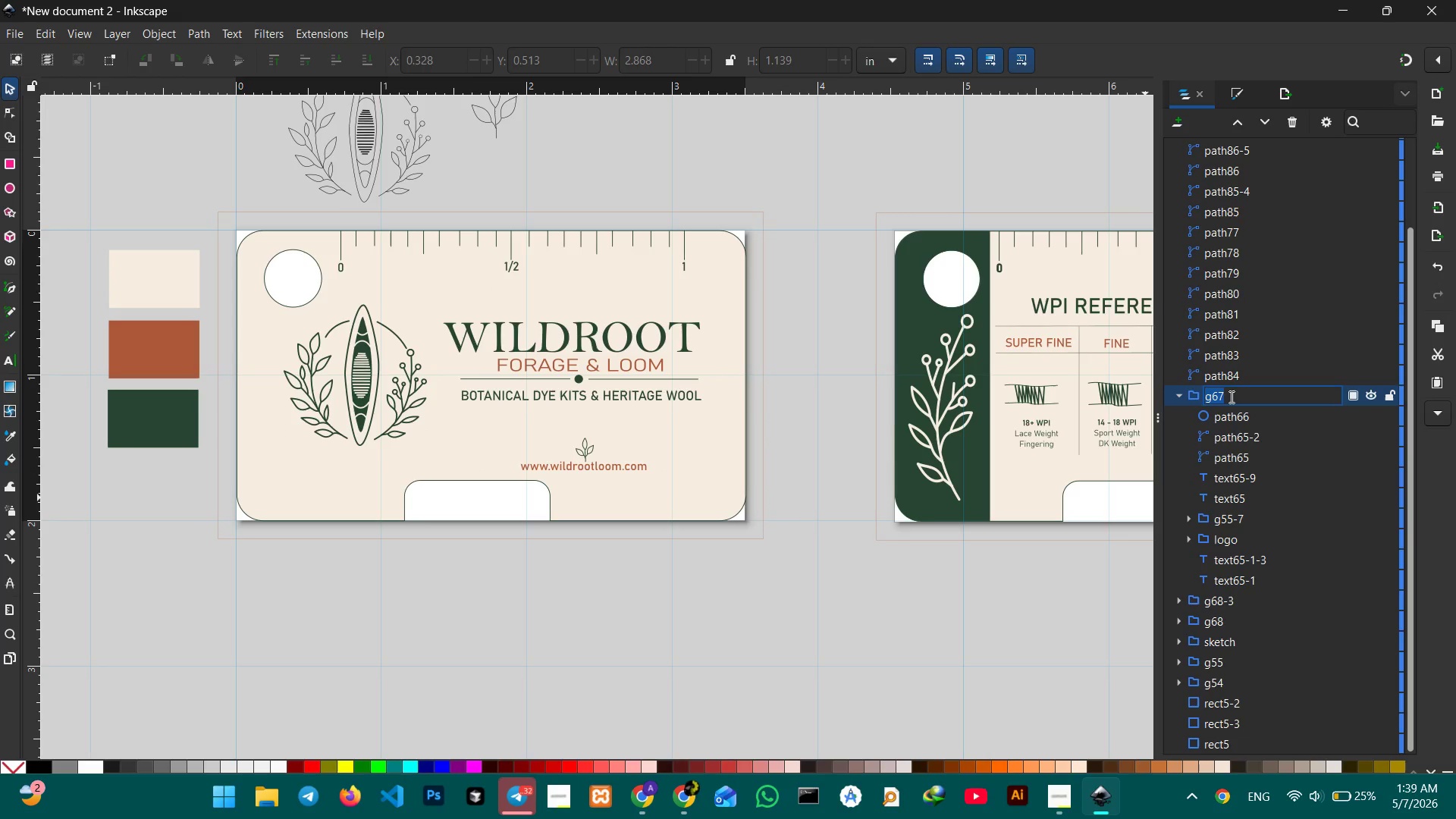 
type(brand name & logo)
 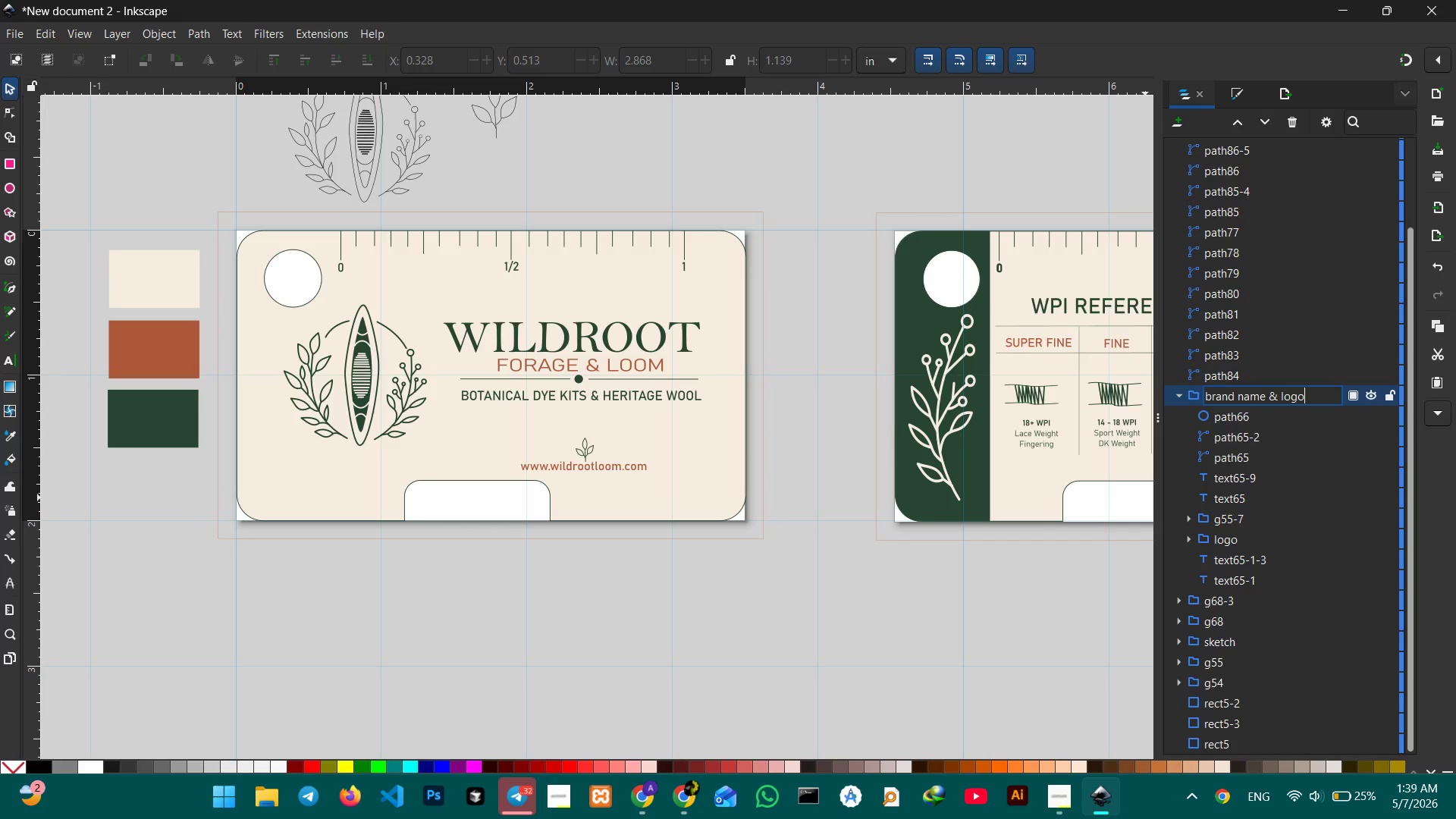 
key(Enter)
 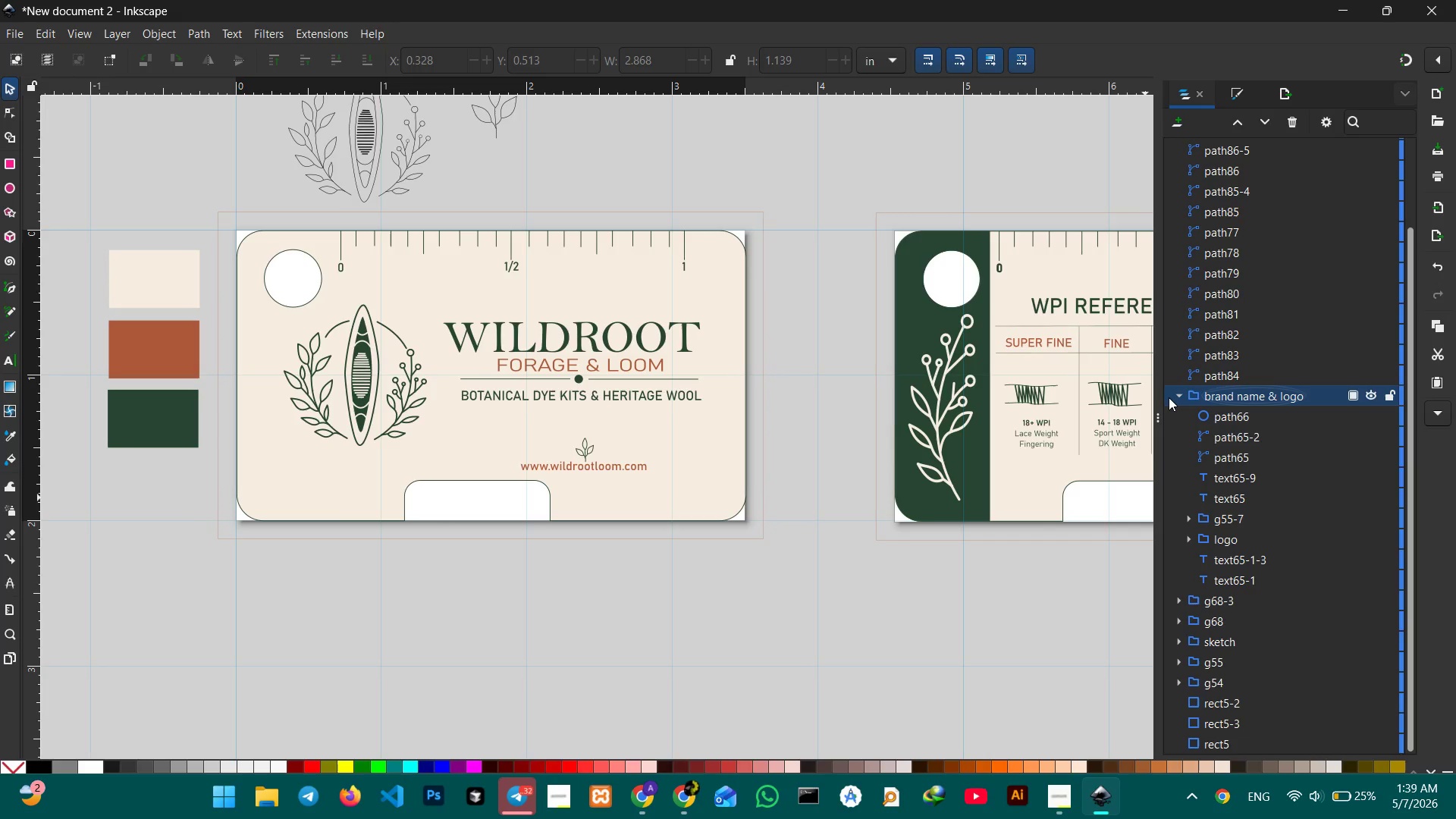 
left_click([1174, 397])
 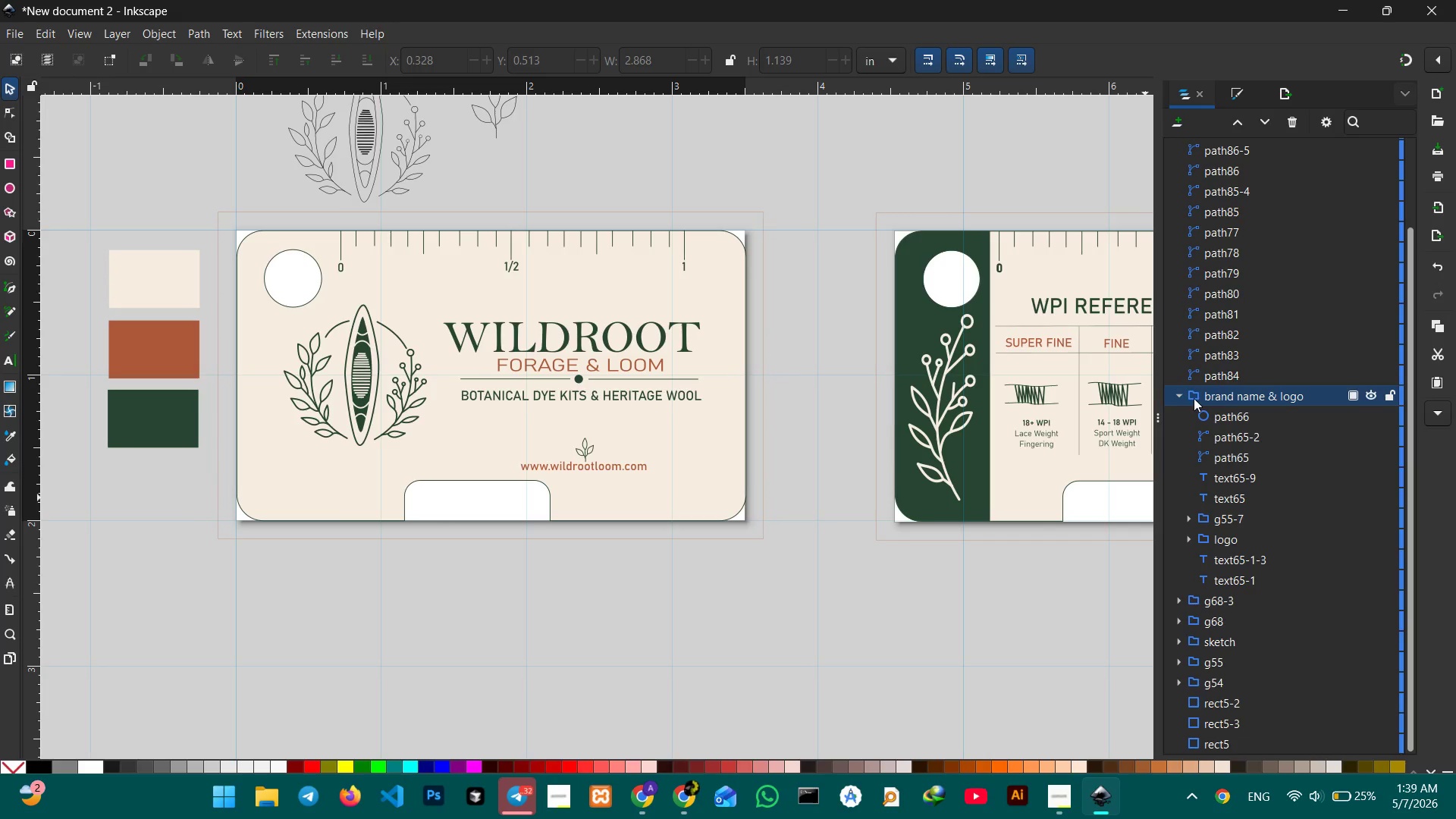 
left_click([1182, 396])
 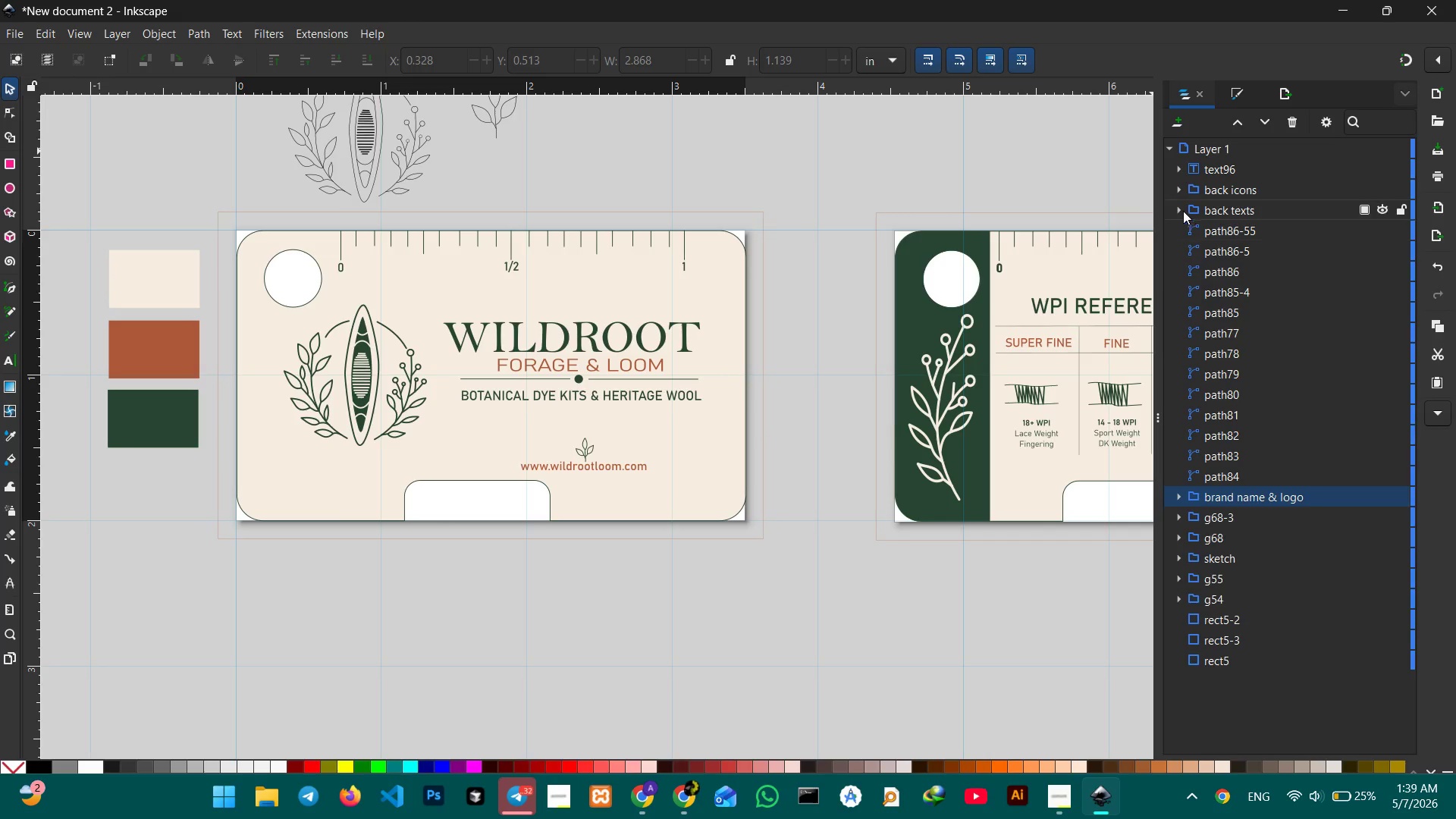 
left_click([1178, 207])
 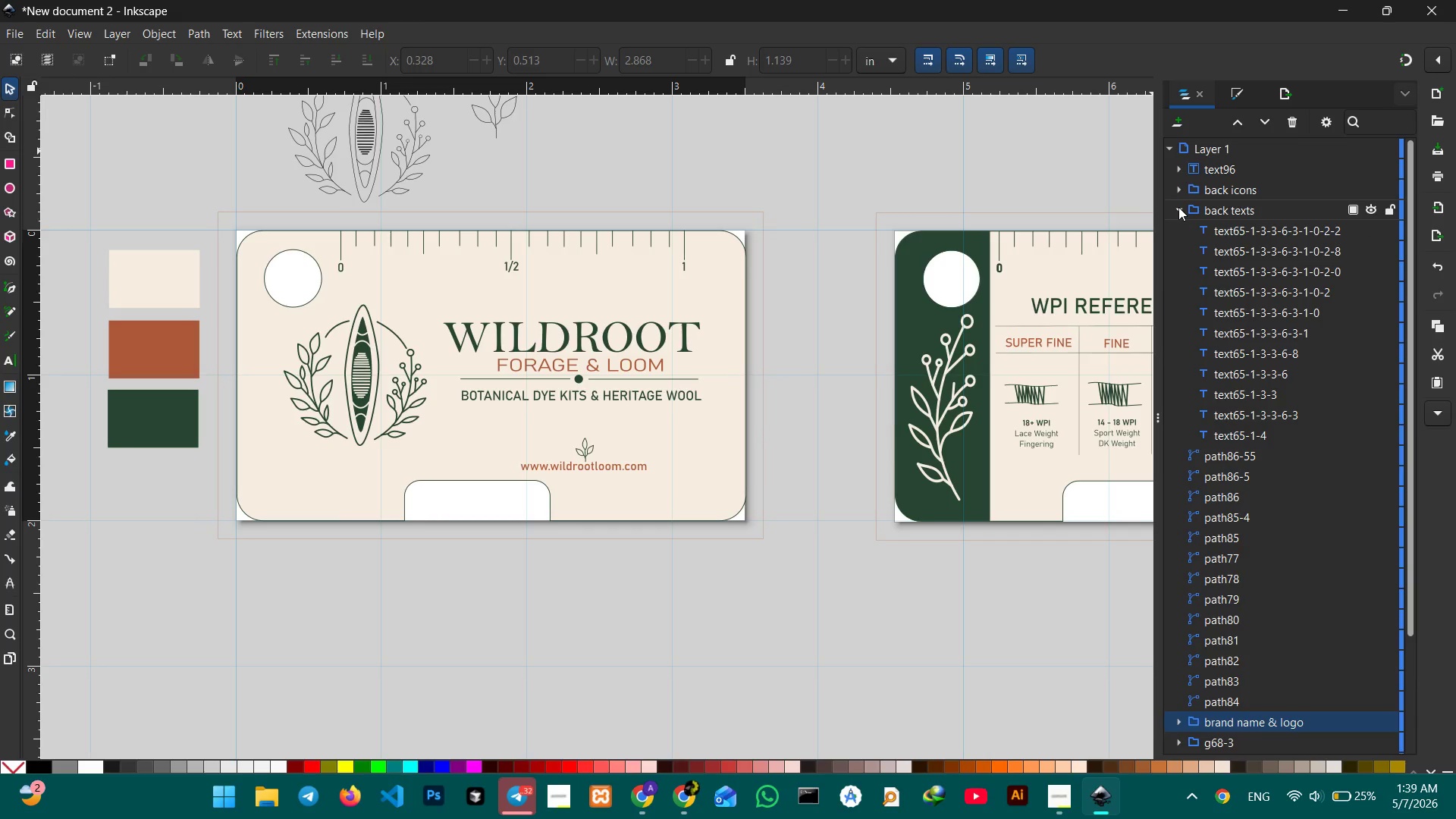 
left_click([1178, 207])
 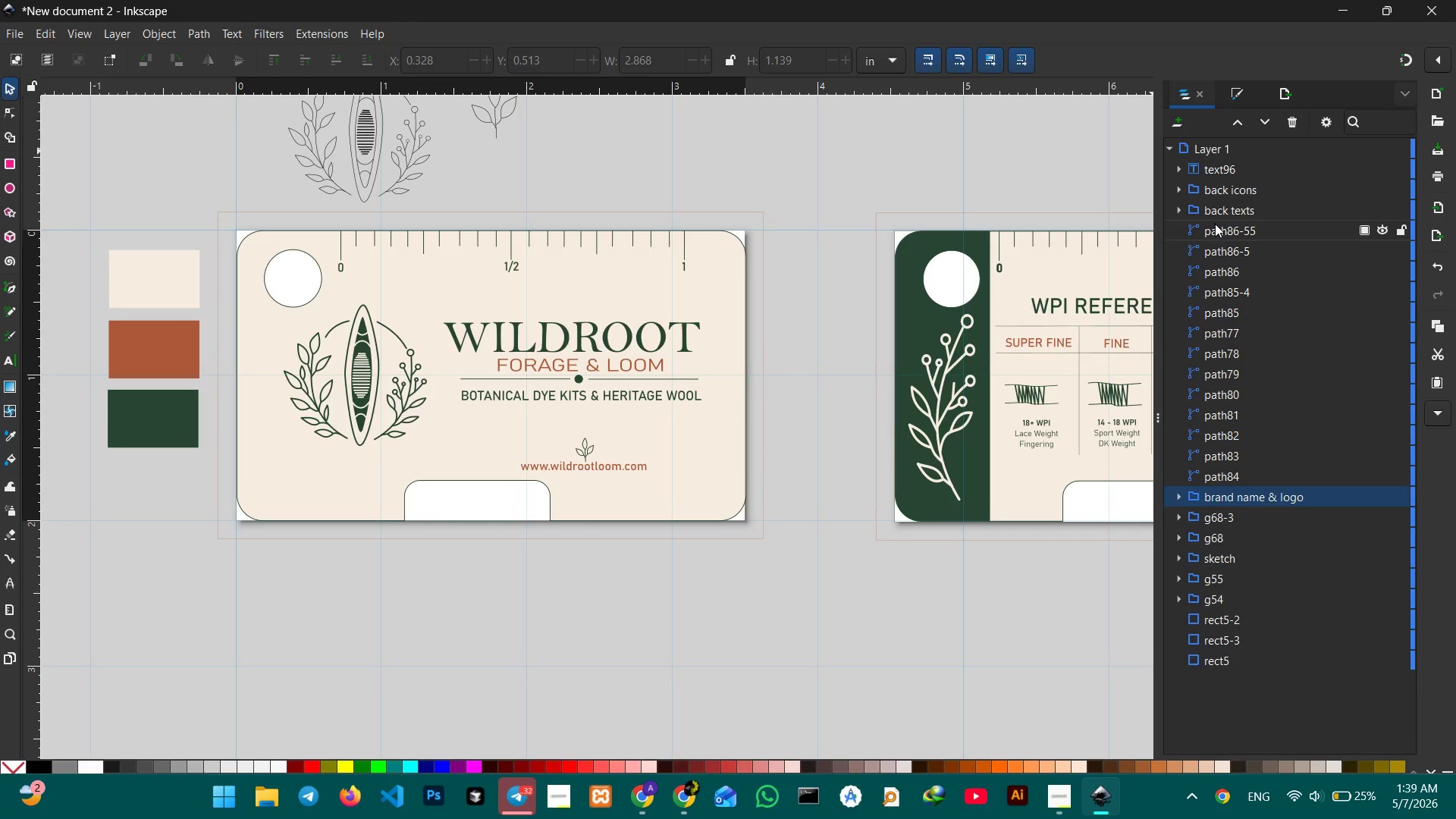 
left_click([1216, 228])
 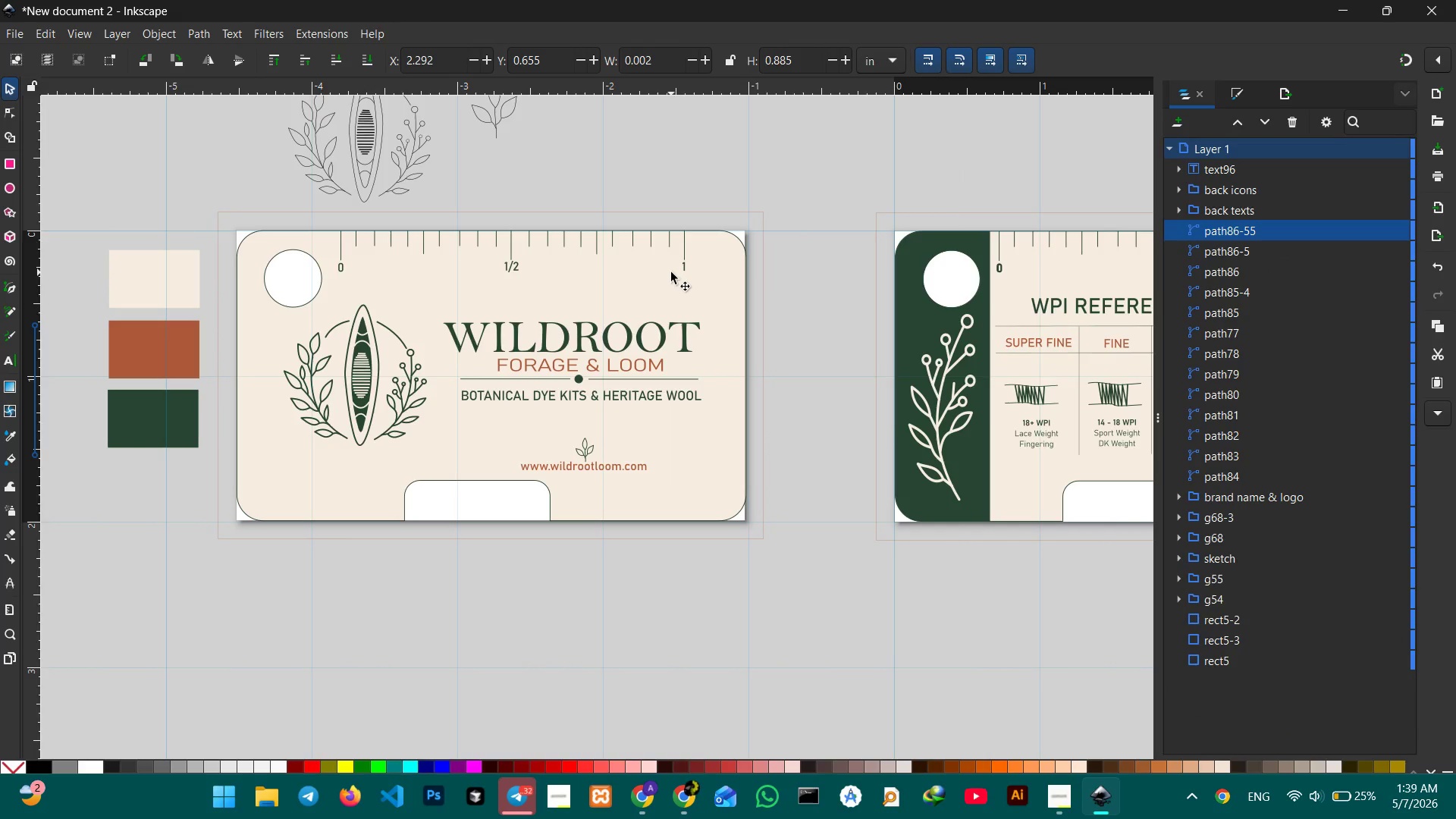 
hold_key(key=ControlLeft, duration=0.42)
scroll: coordinate [671, 272], scroll_direction: none, amount: 0.0
 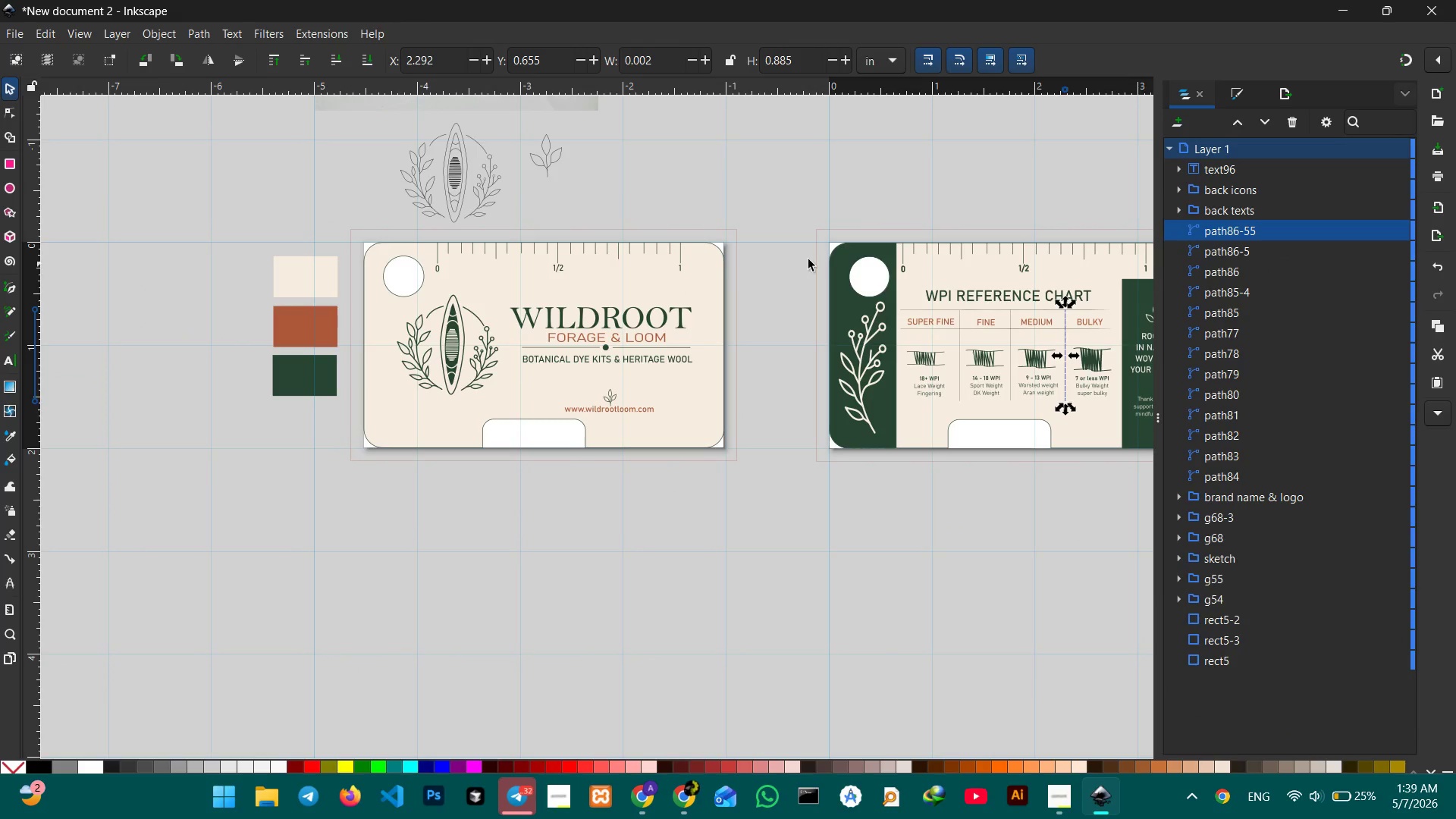 
hold_key(key=Space, duration=0.62)
 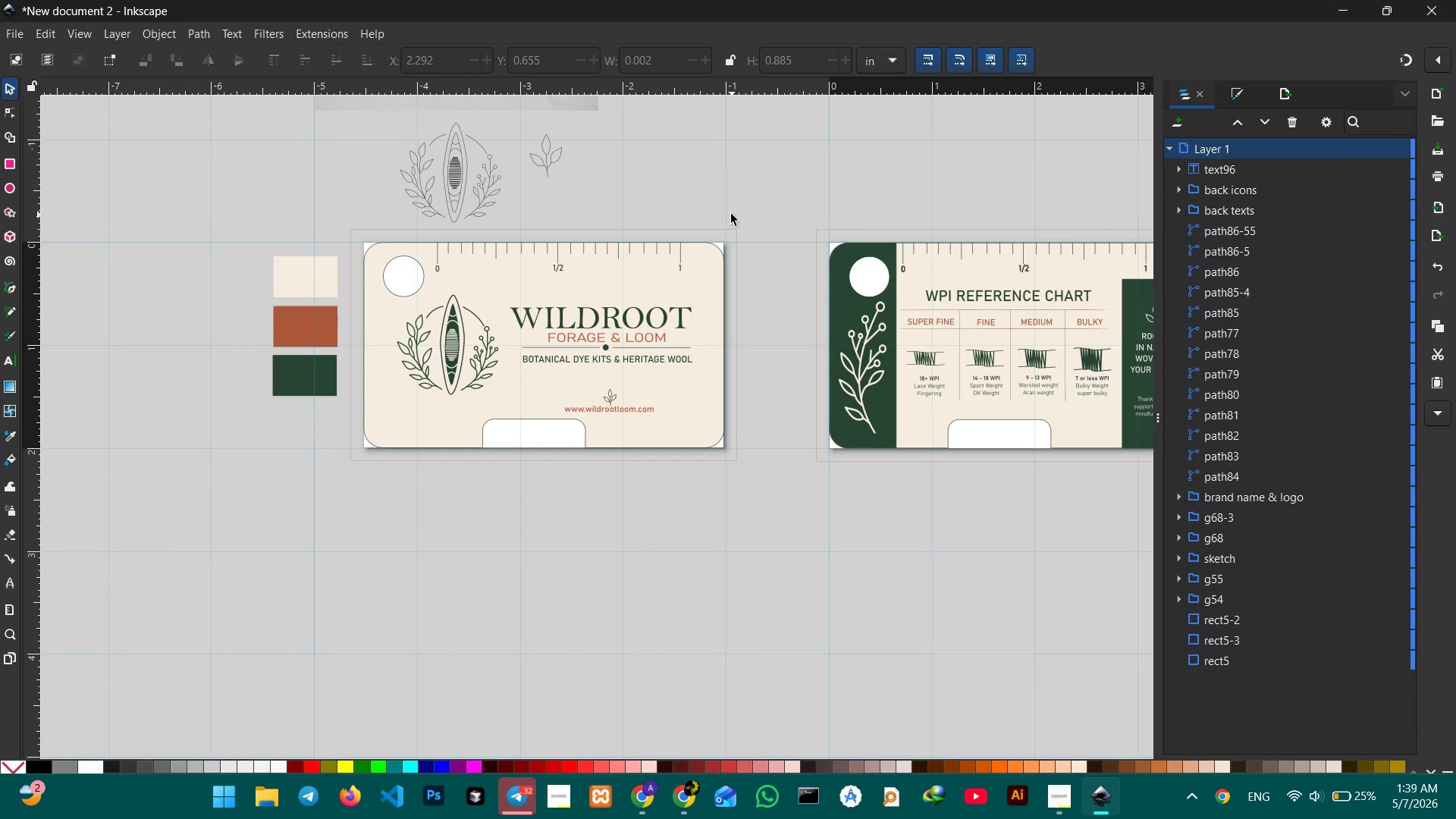 
left_click_drag(start_coordinate=[801, 235], to_coordinate=[746, 391])
 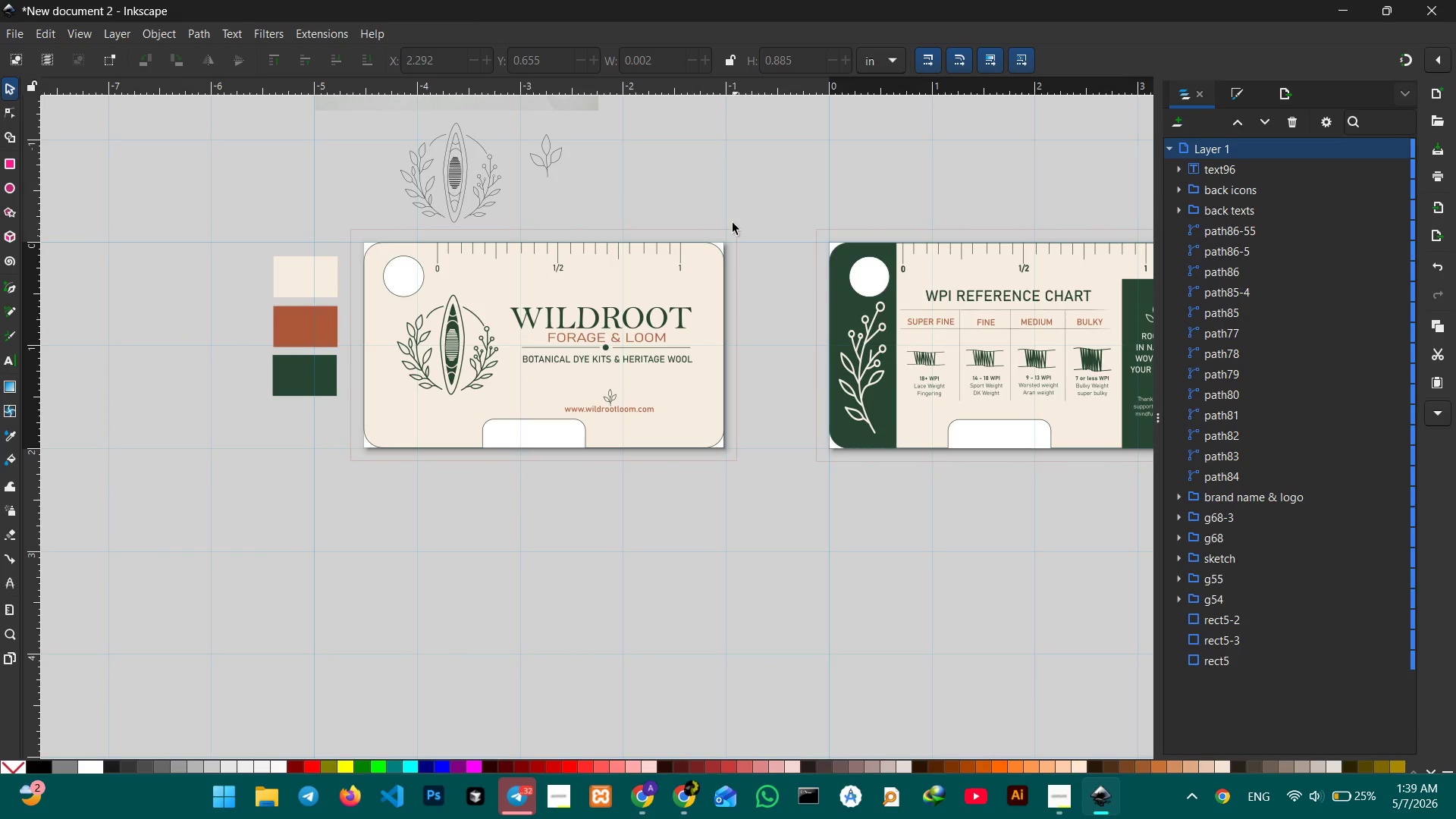 
hold_key(key=Space, duration=1.12)
 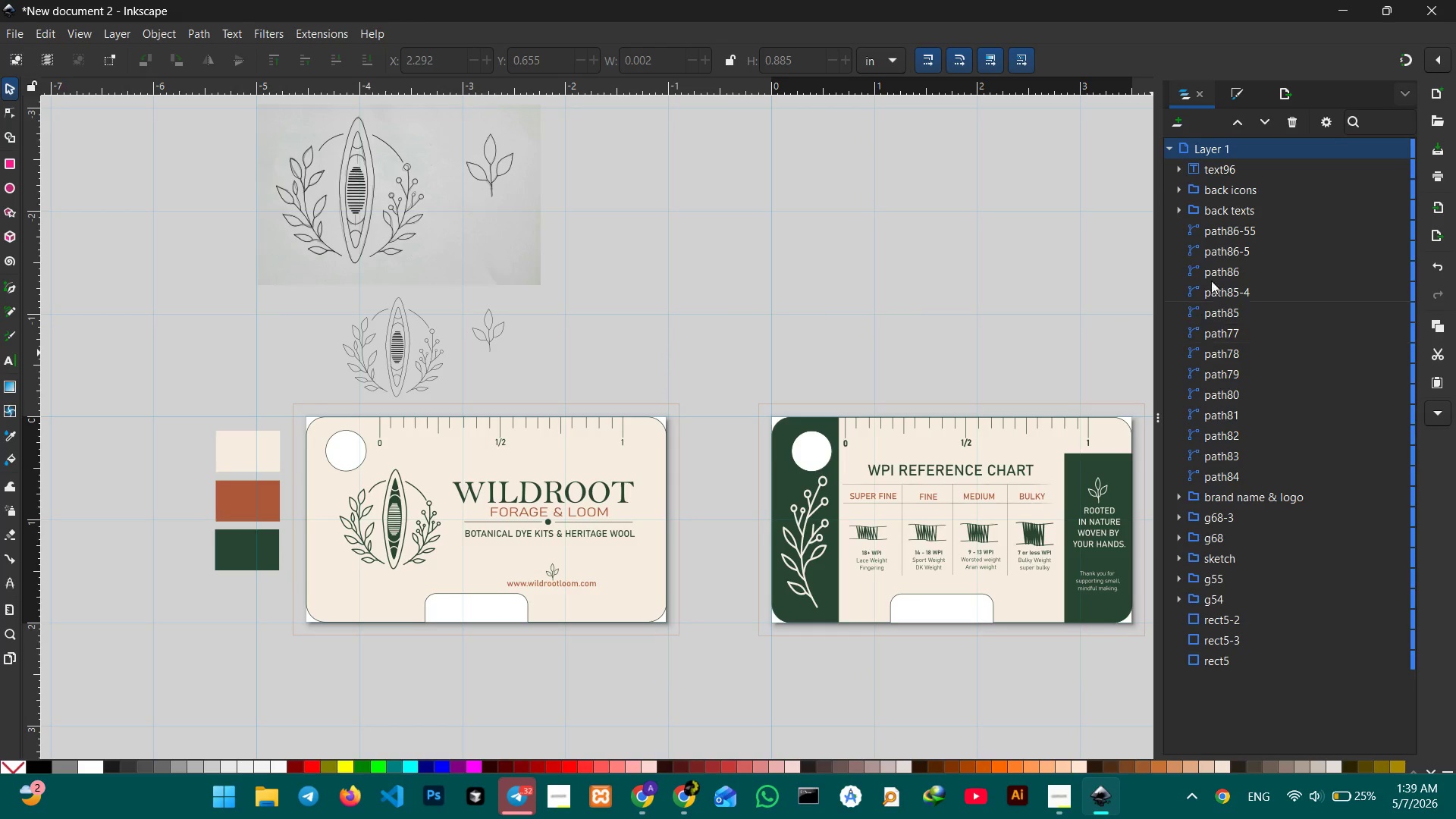 
left_click_drag(start_coordinate=[731, 214], to_coordinate=[673, 388])
 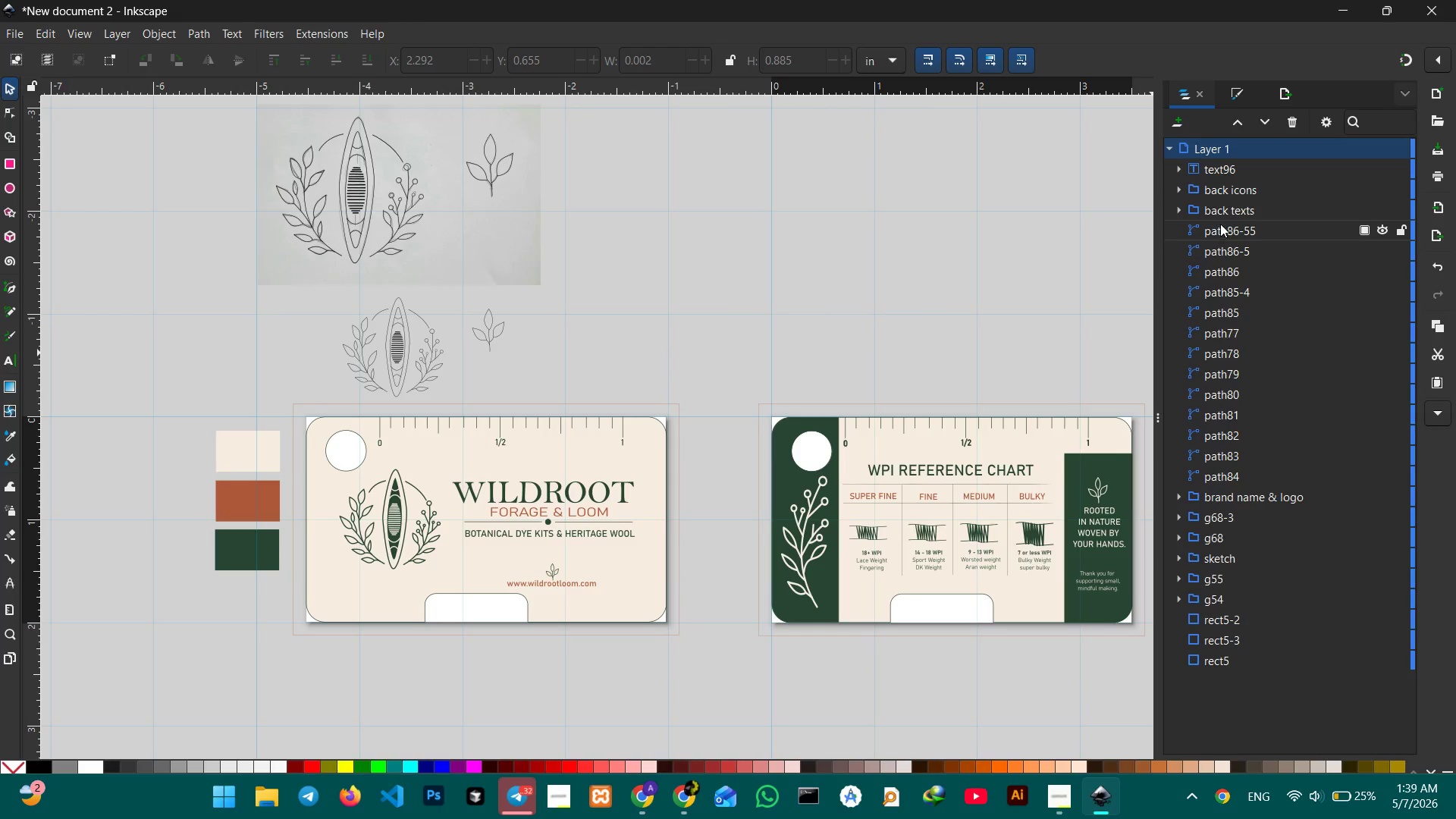 
left_click([1221, 227])
 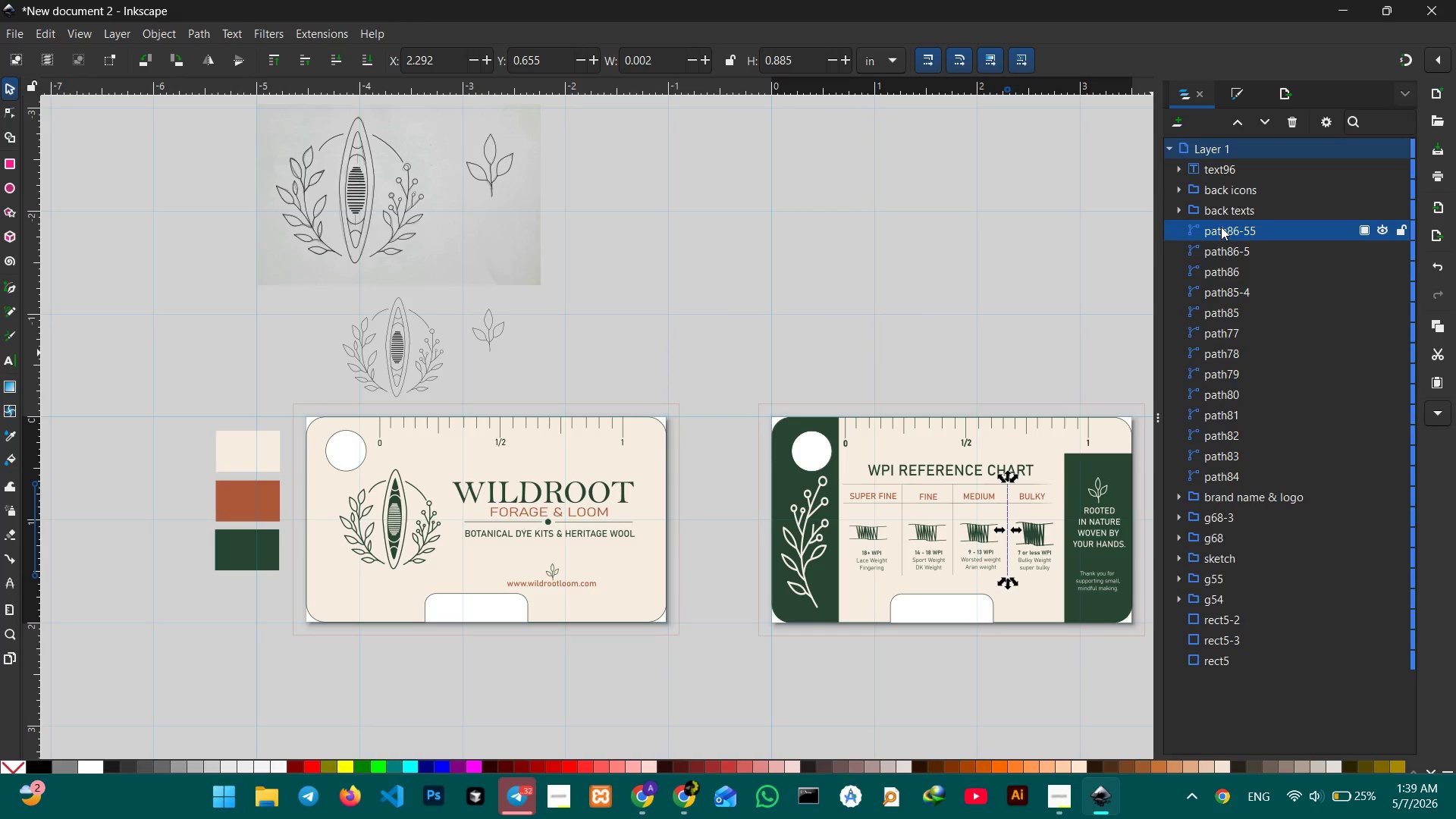 
hold_key(key=ControlLeft, duration=0.39)
scroll: coordinate [877, 339], scroll_direction: up, amount: 4.0
 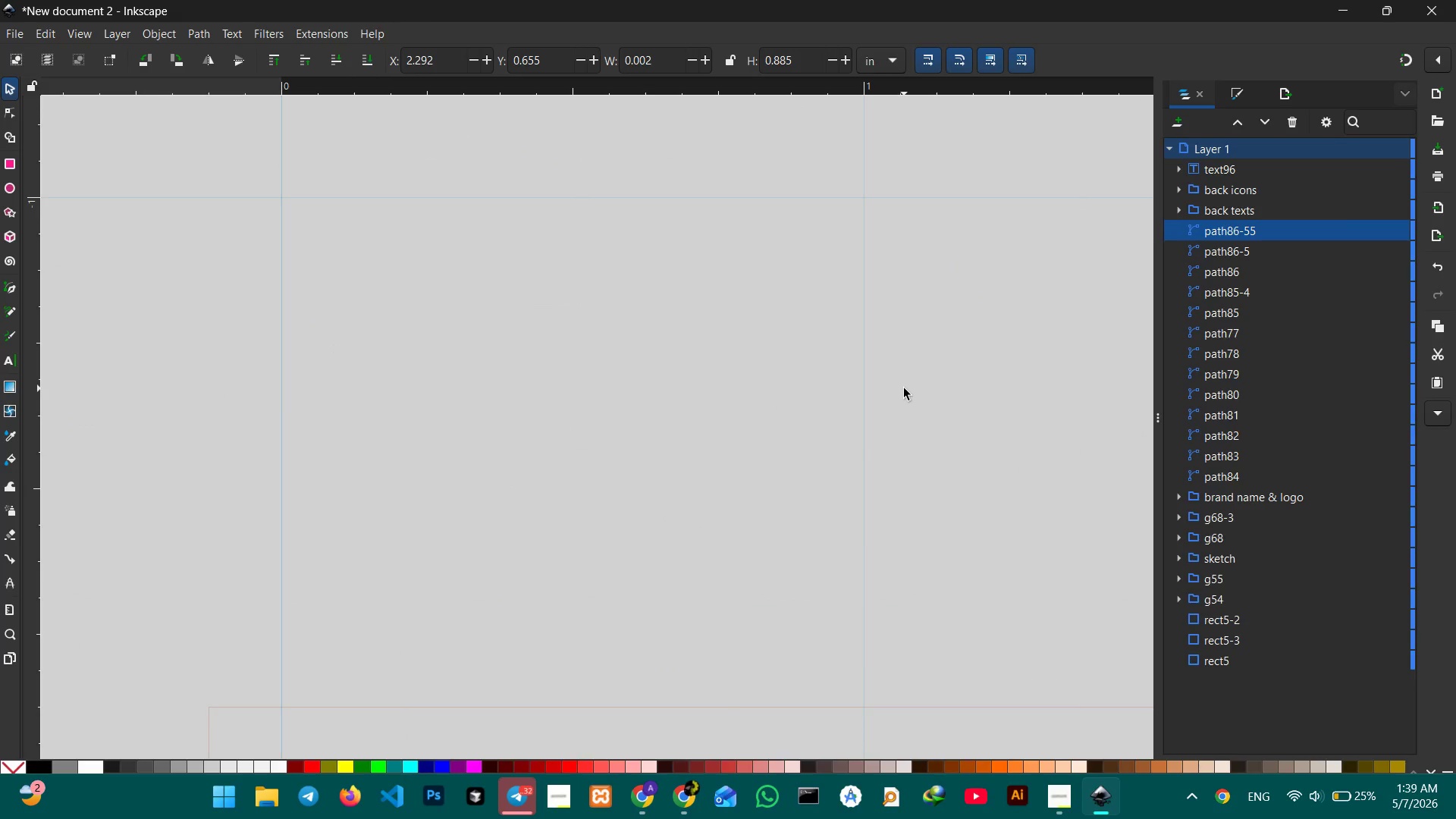 
key(Control+ControlLeft)
 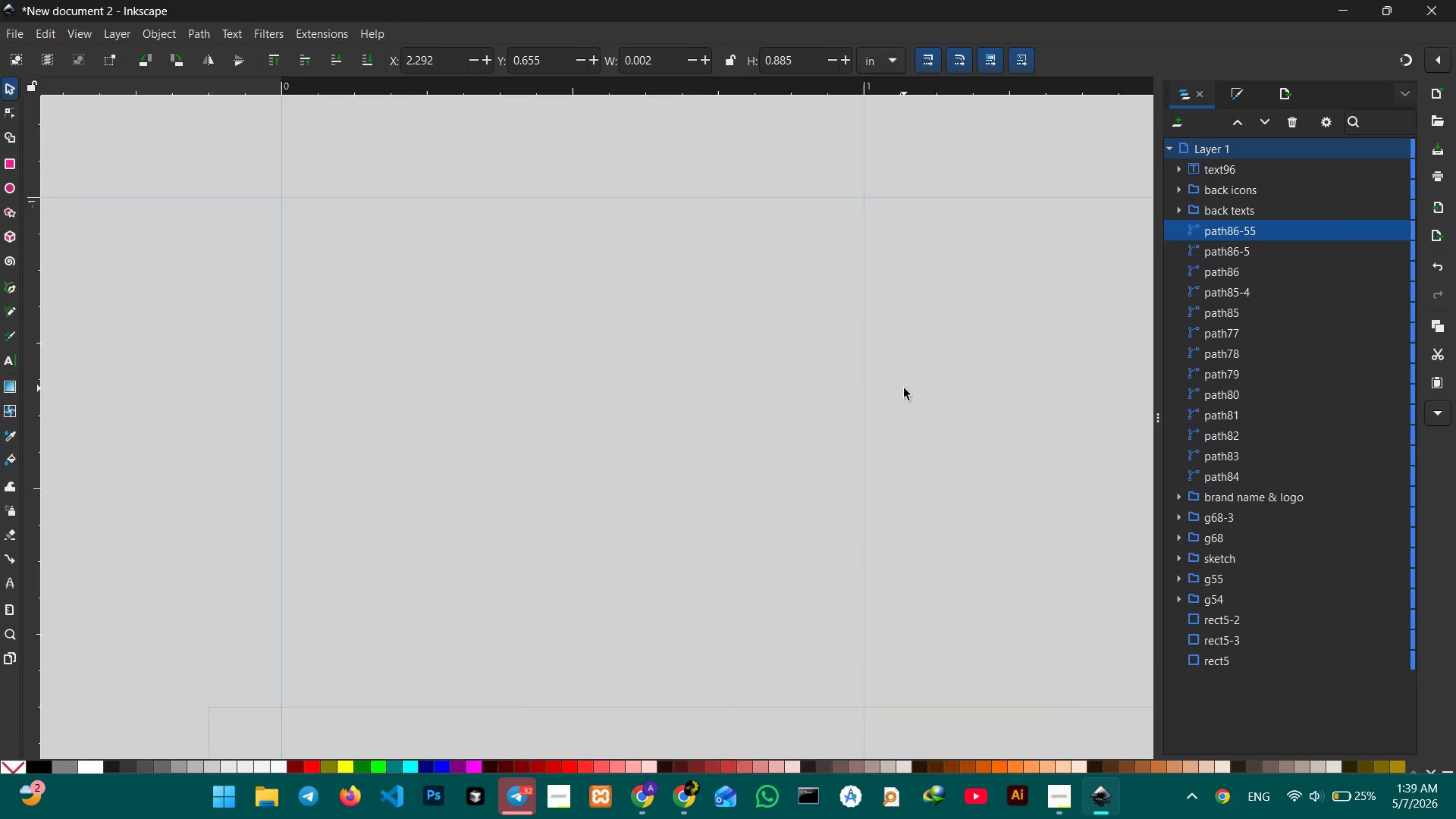 
scroll: coordinate [904, 388], scroll_direction: down, amount: 2.0
 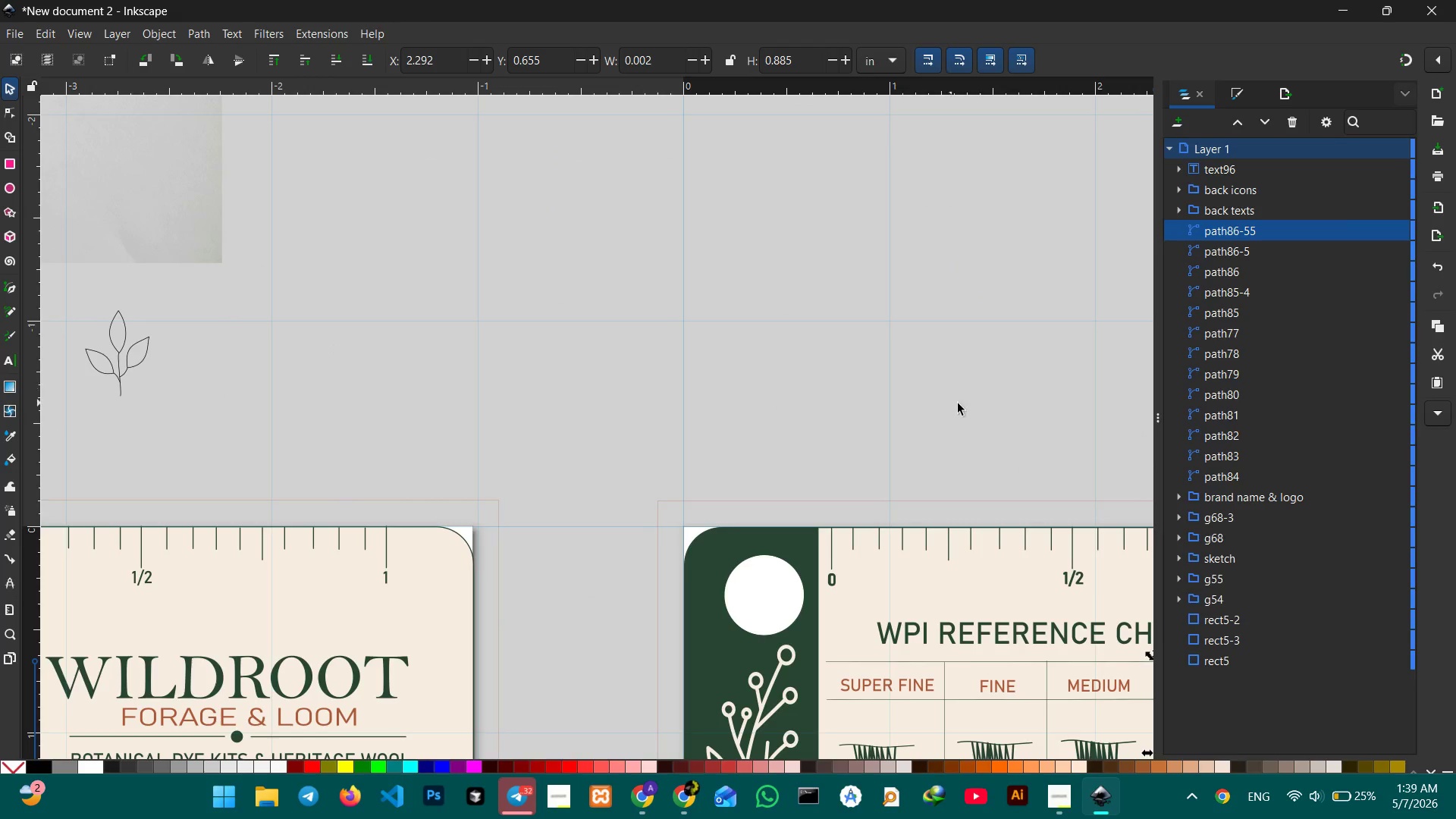 
hold_key(key=Space, duration=0.75)
 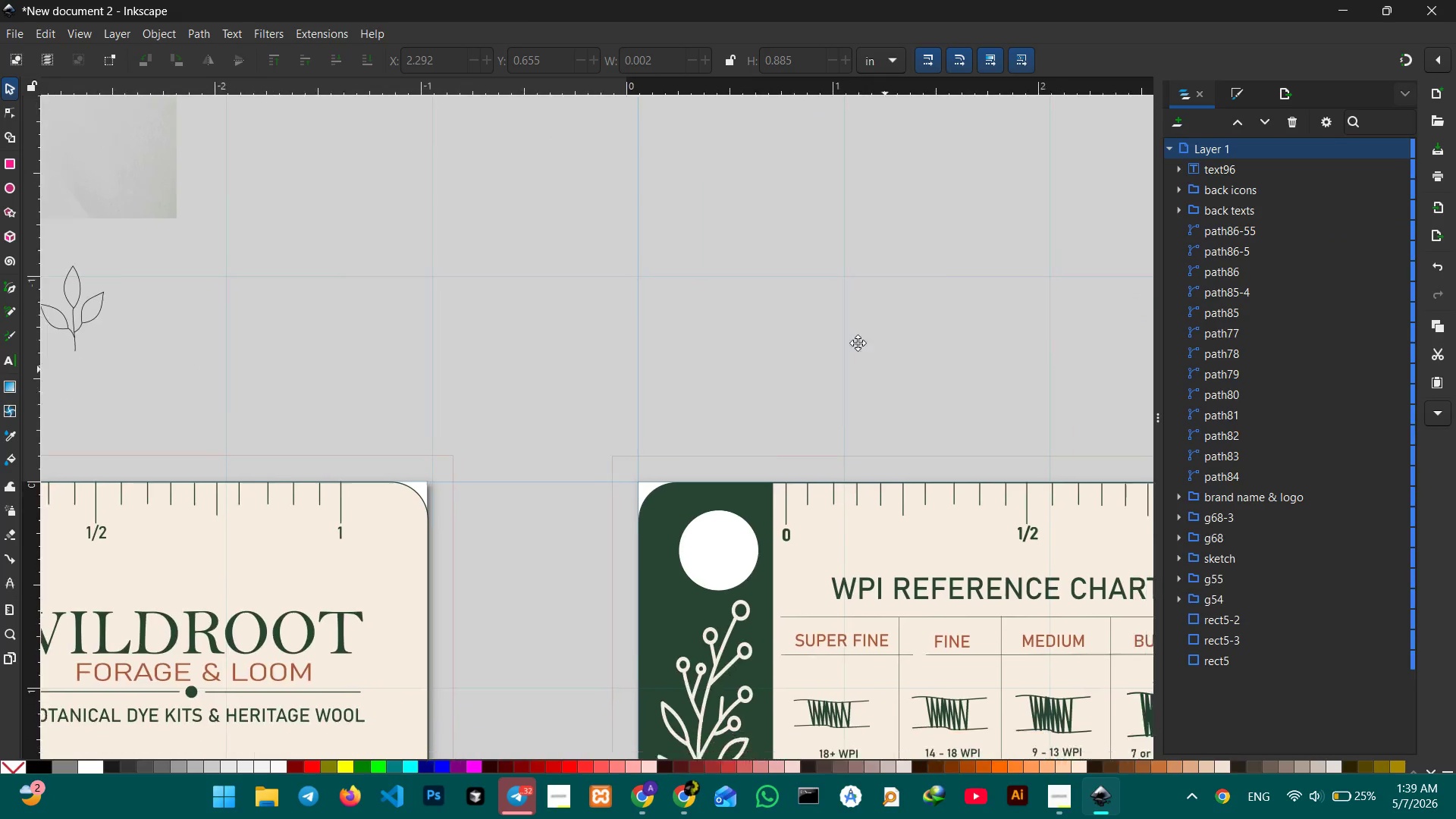 
left_click_drag(start_coordinate=[960, 404], to_coordinate=[811, 317])
 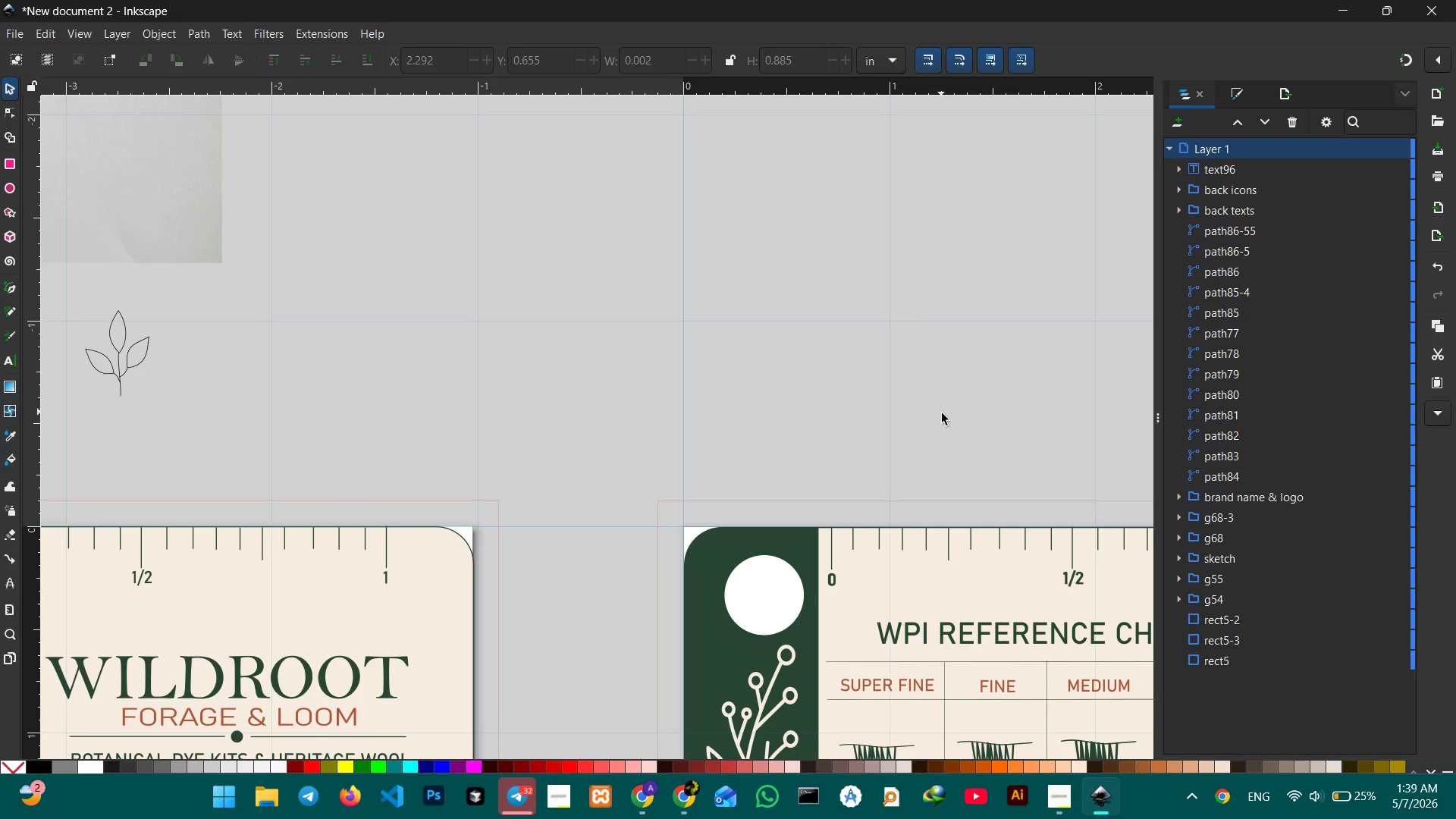 
hold_key(key=Space, duration=1.3)
 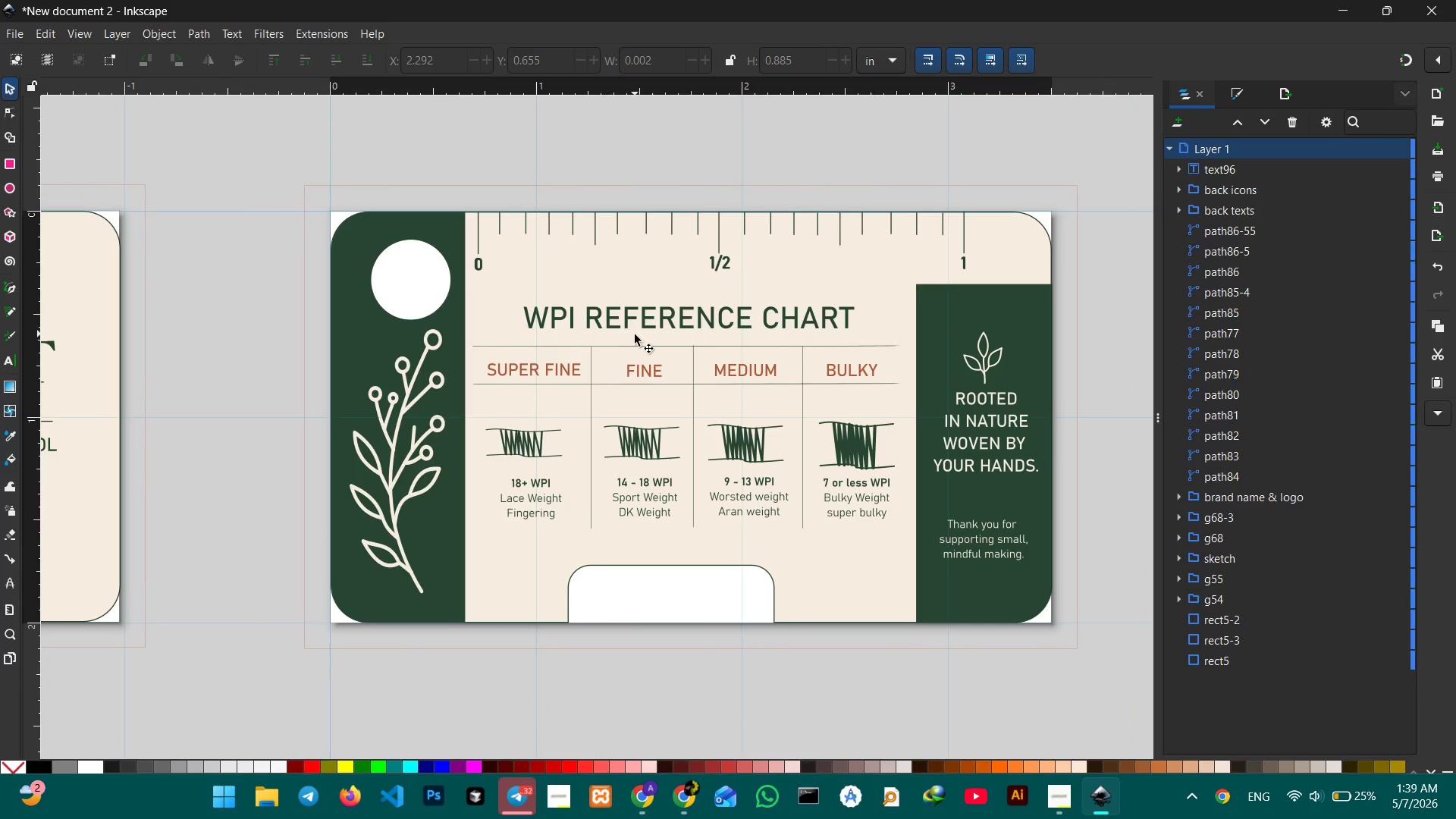 
left_click_drag(start_coordinate=[942, 414], to_coordinate=[588, 99])
 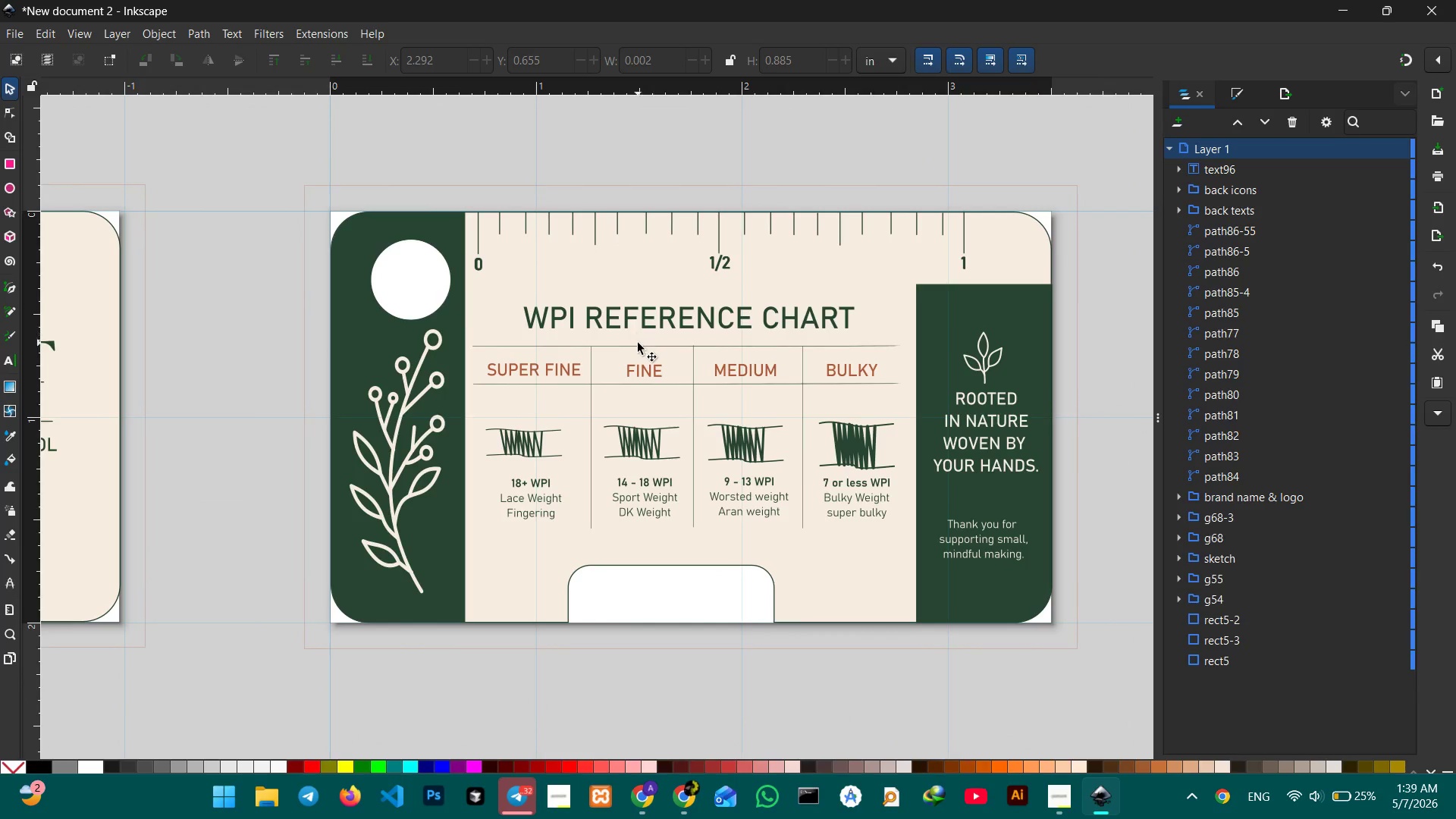 
left_click([638, 344])
 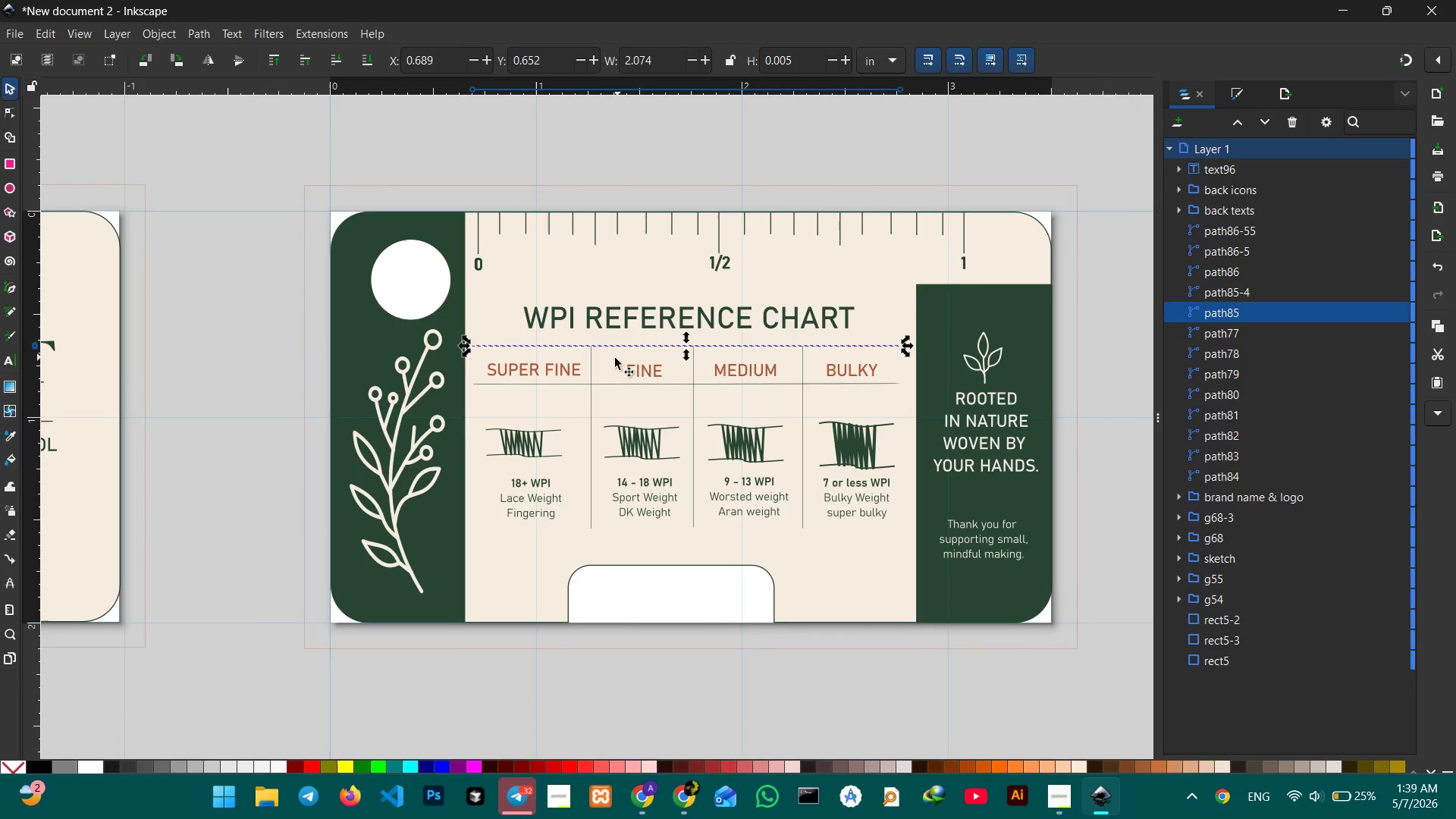 
hold_key(key=ShiftLeft, duration=5.27)
left_click([593, 370])
 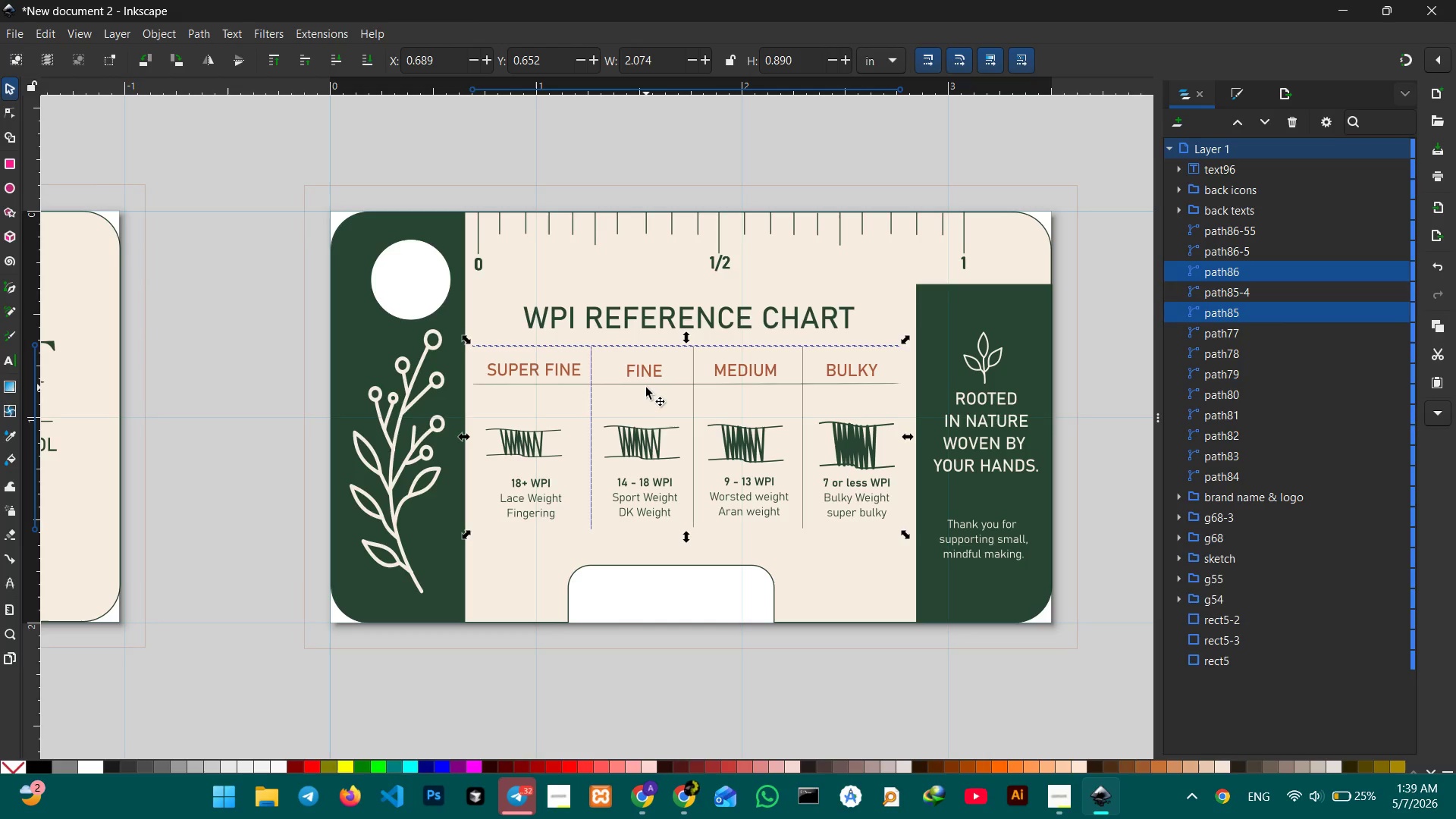 
left_click([646, 384])
 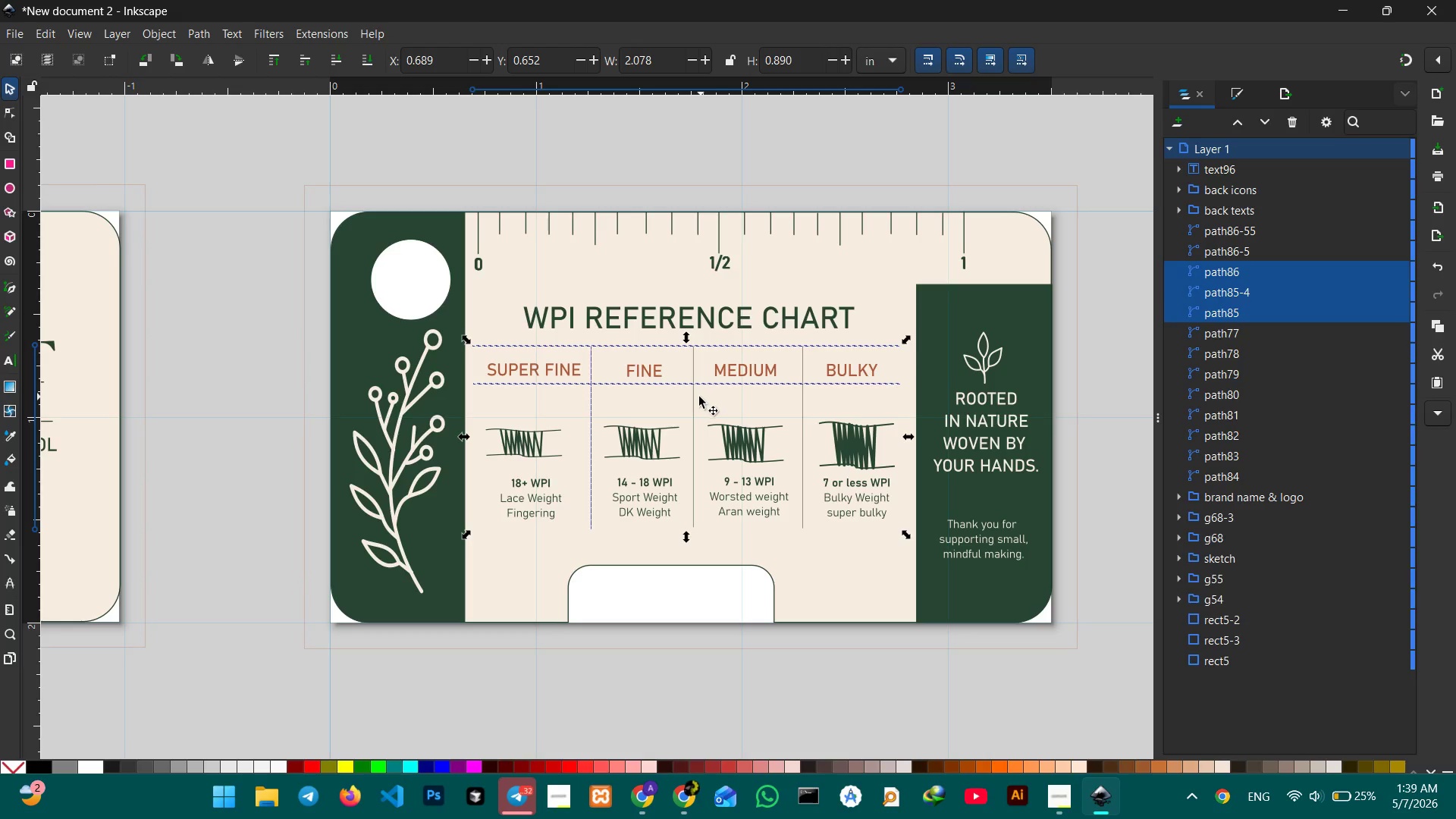 
left_click([695, 400])
 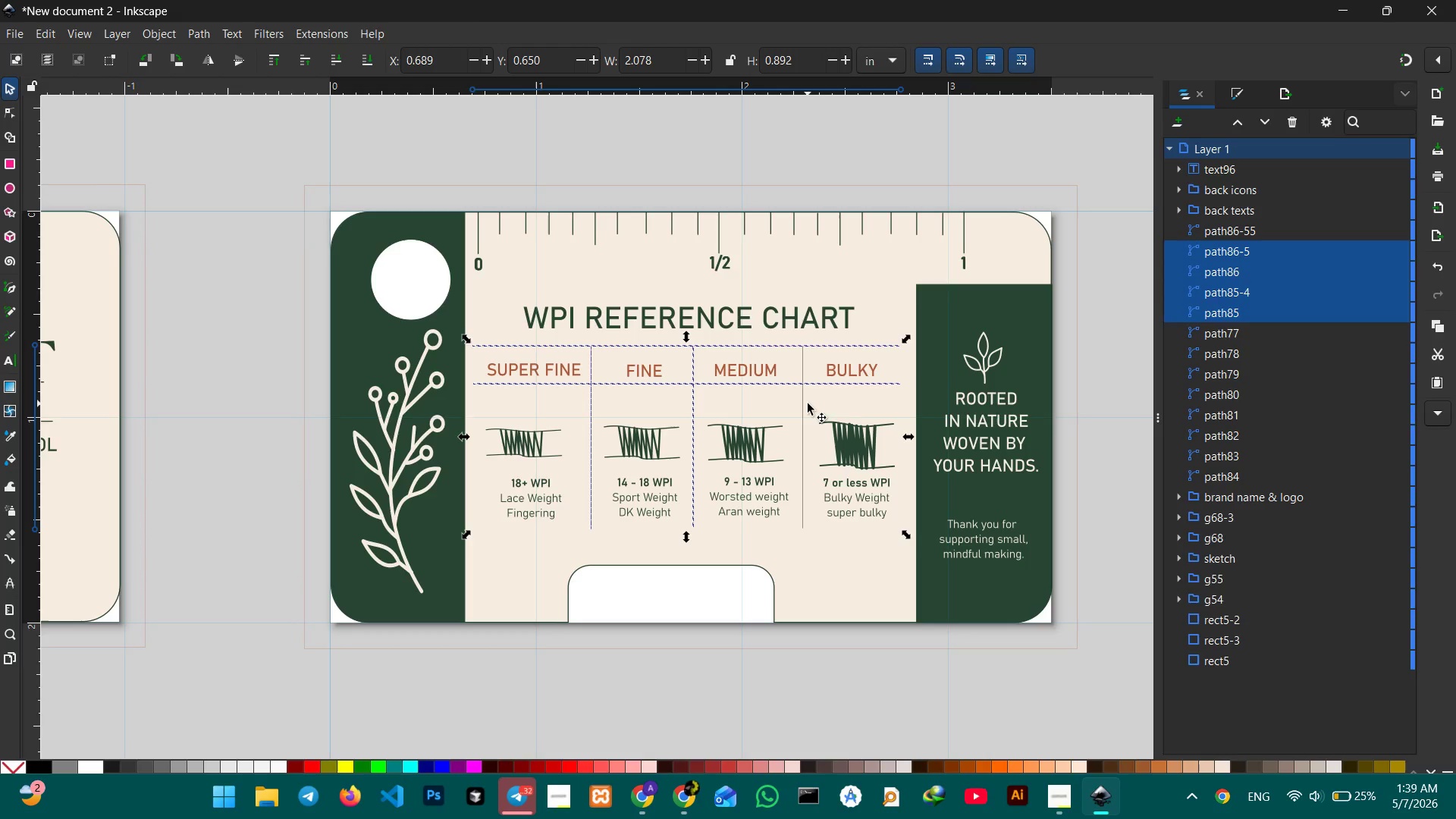 
left_click([805, 403])
 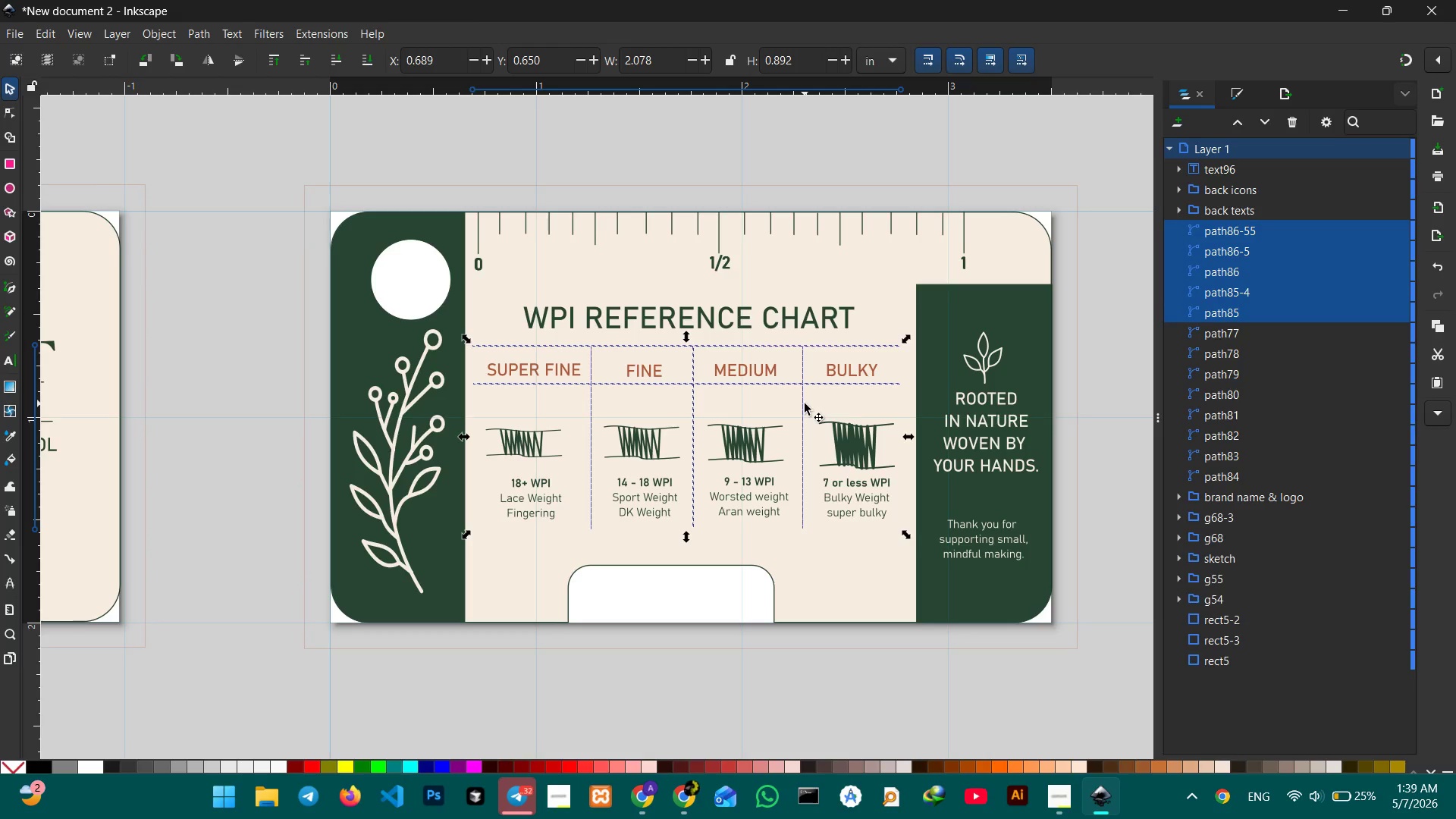 
hold_key(key=ControlLeft, duration=1.34)
 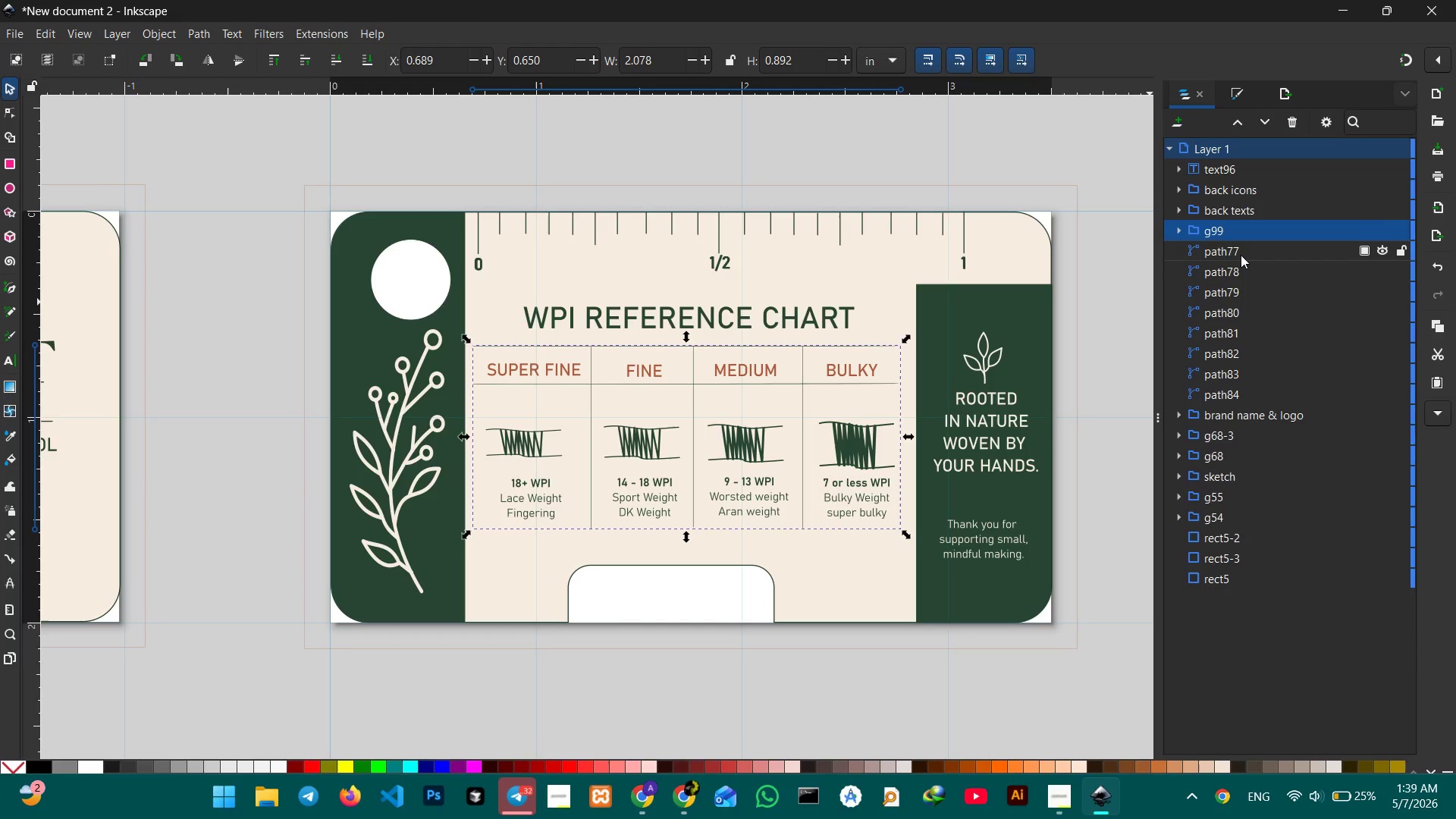 
hold_key(key=G, duration=0.33)
 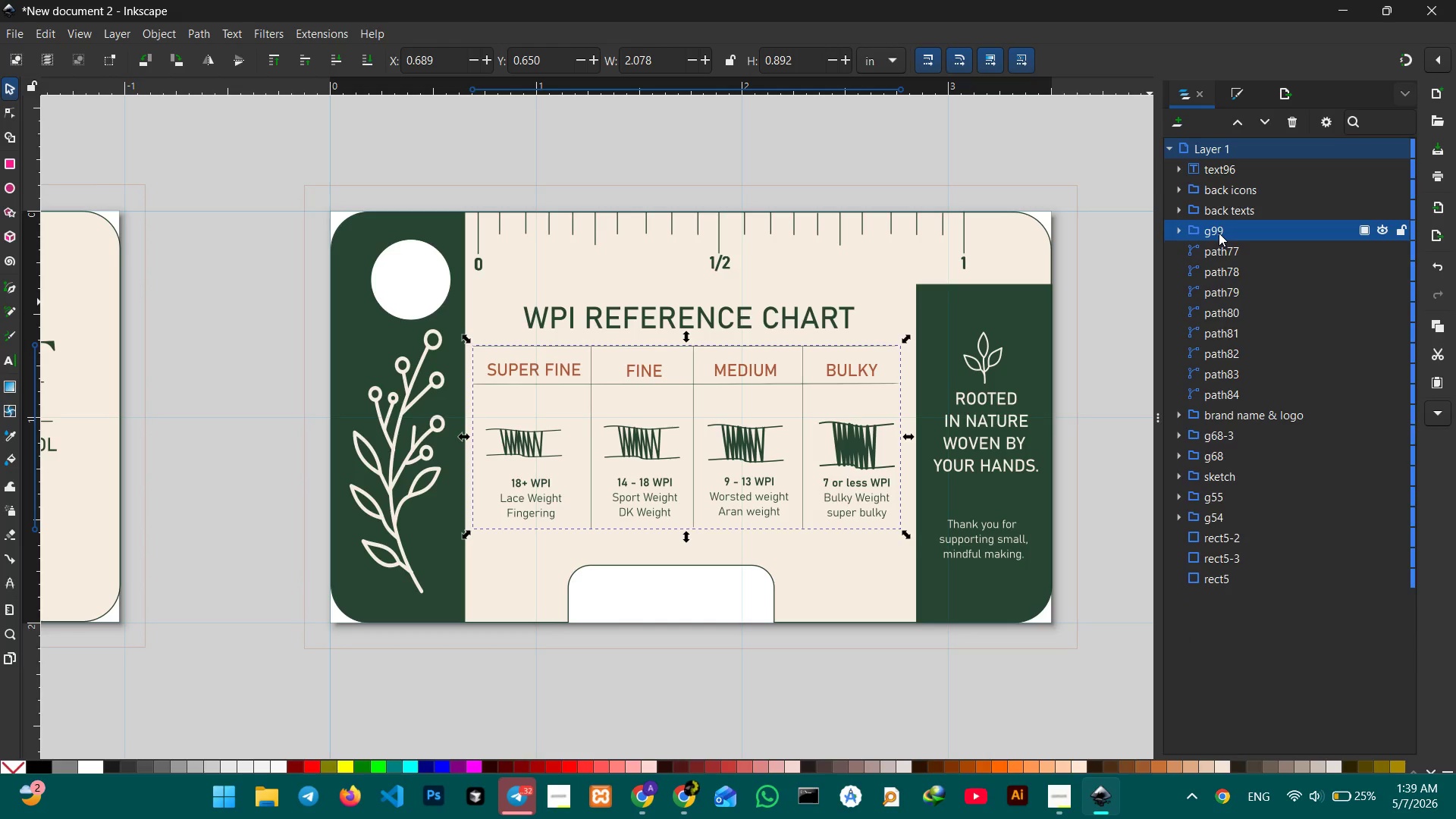 
double_click([1219, 233])
 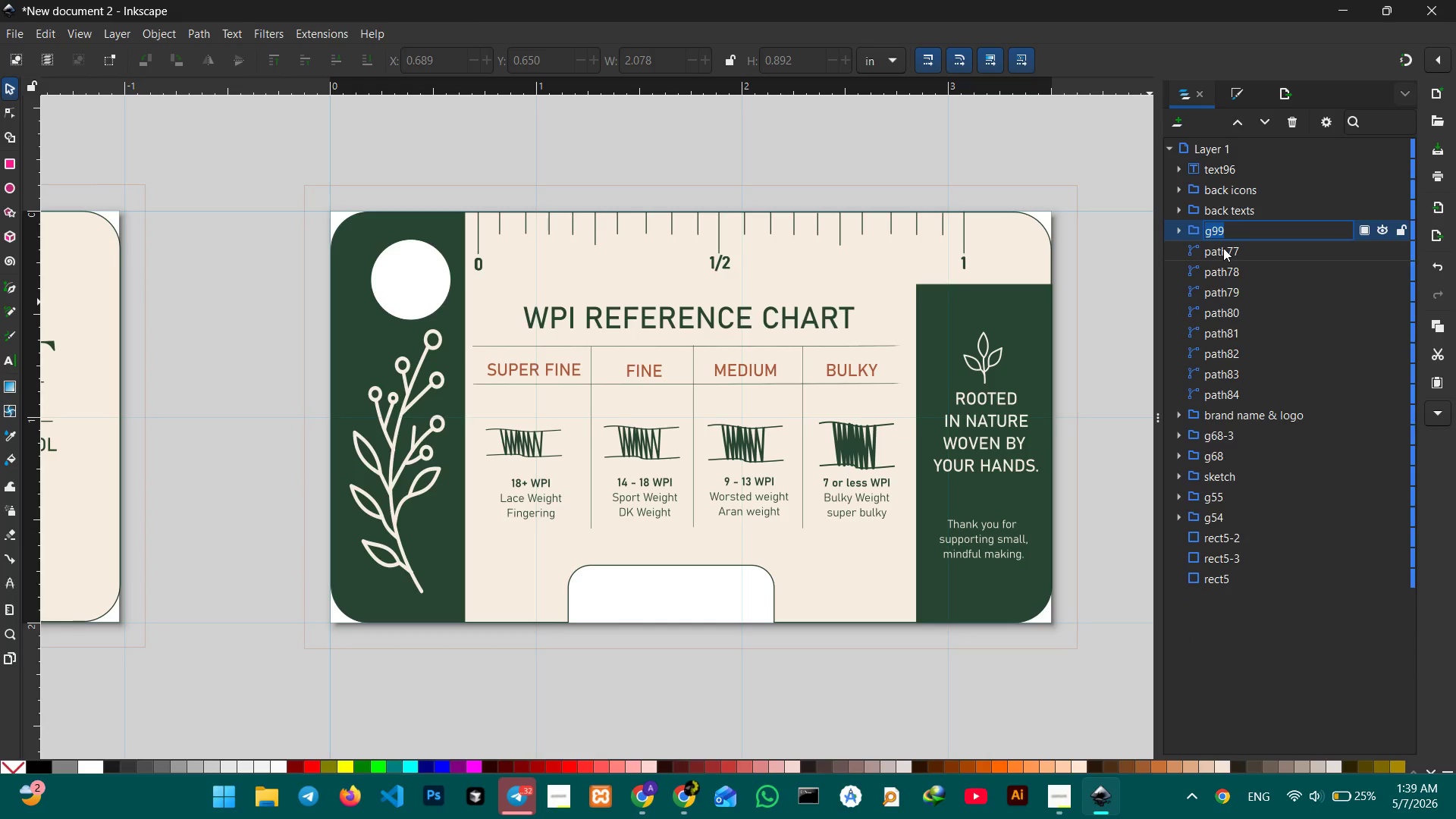 
type(back lines)
 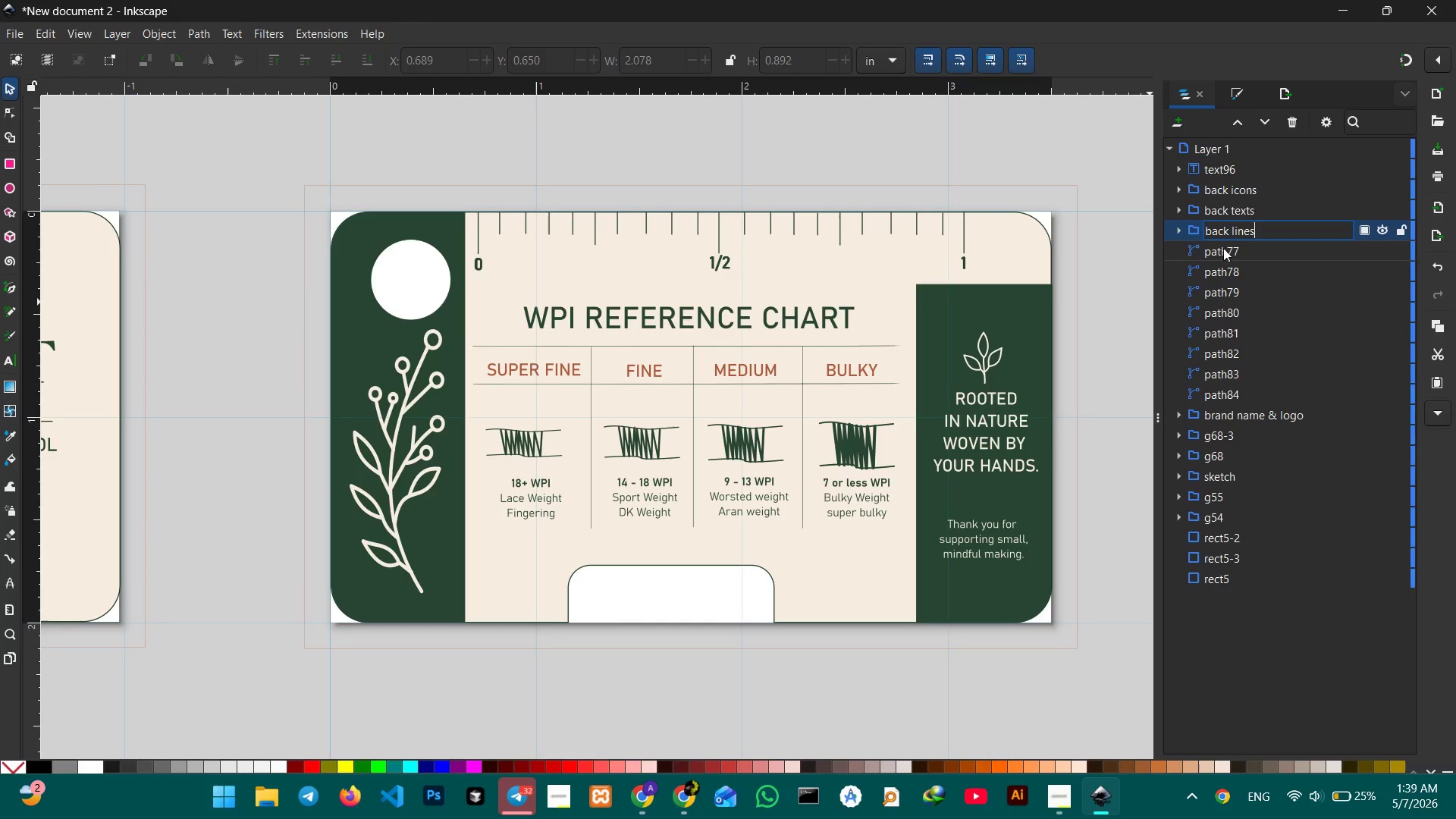 
key(Enter)
 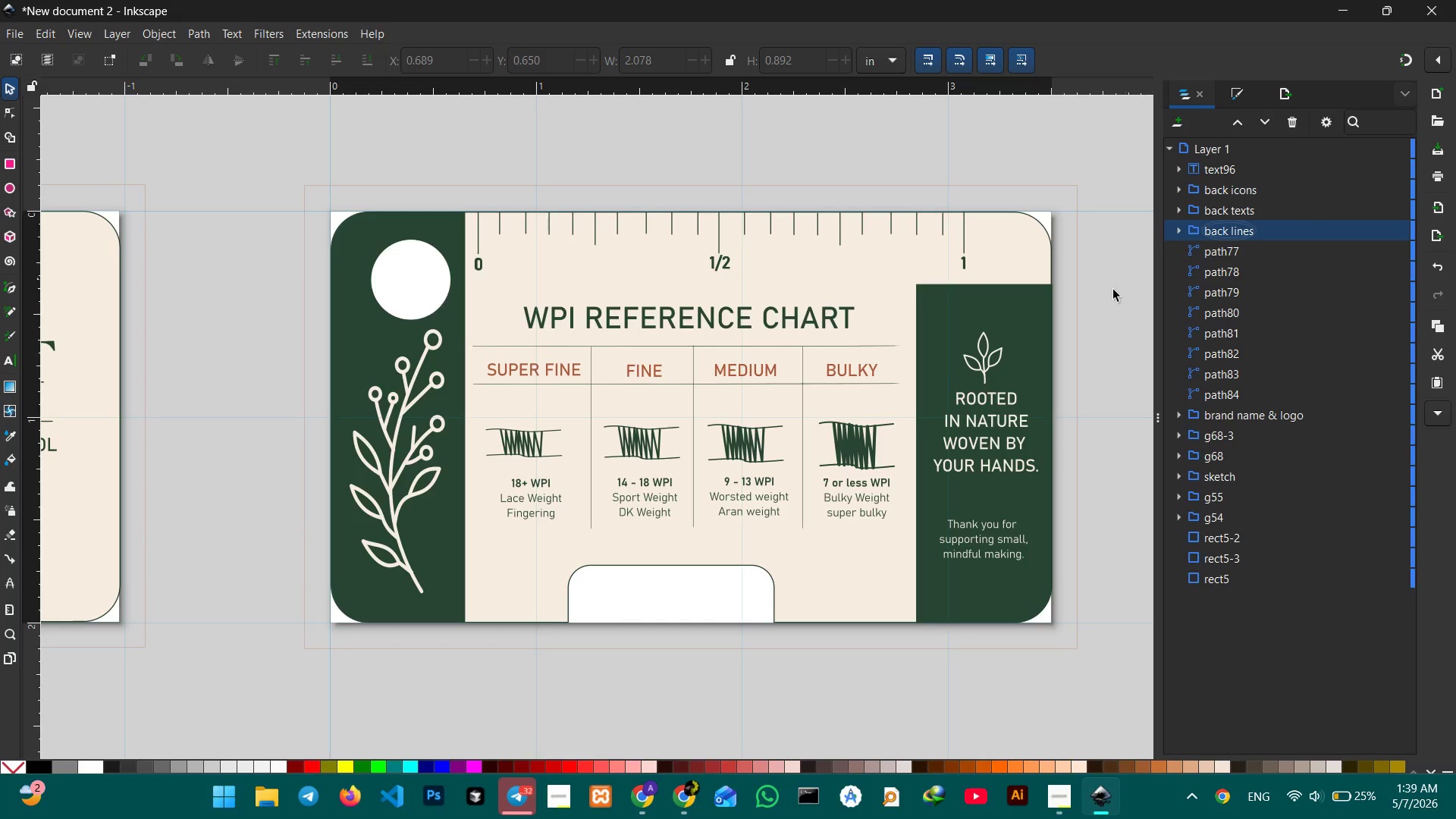 
left_click([1020, 296])
 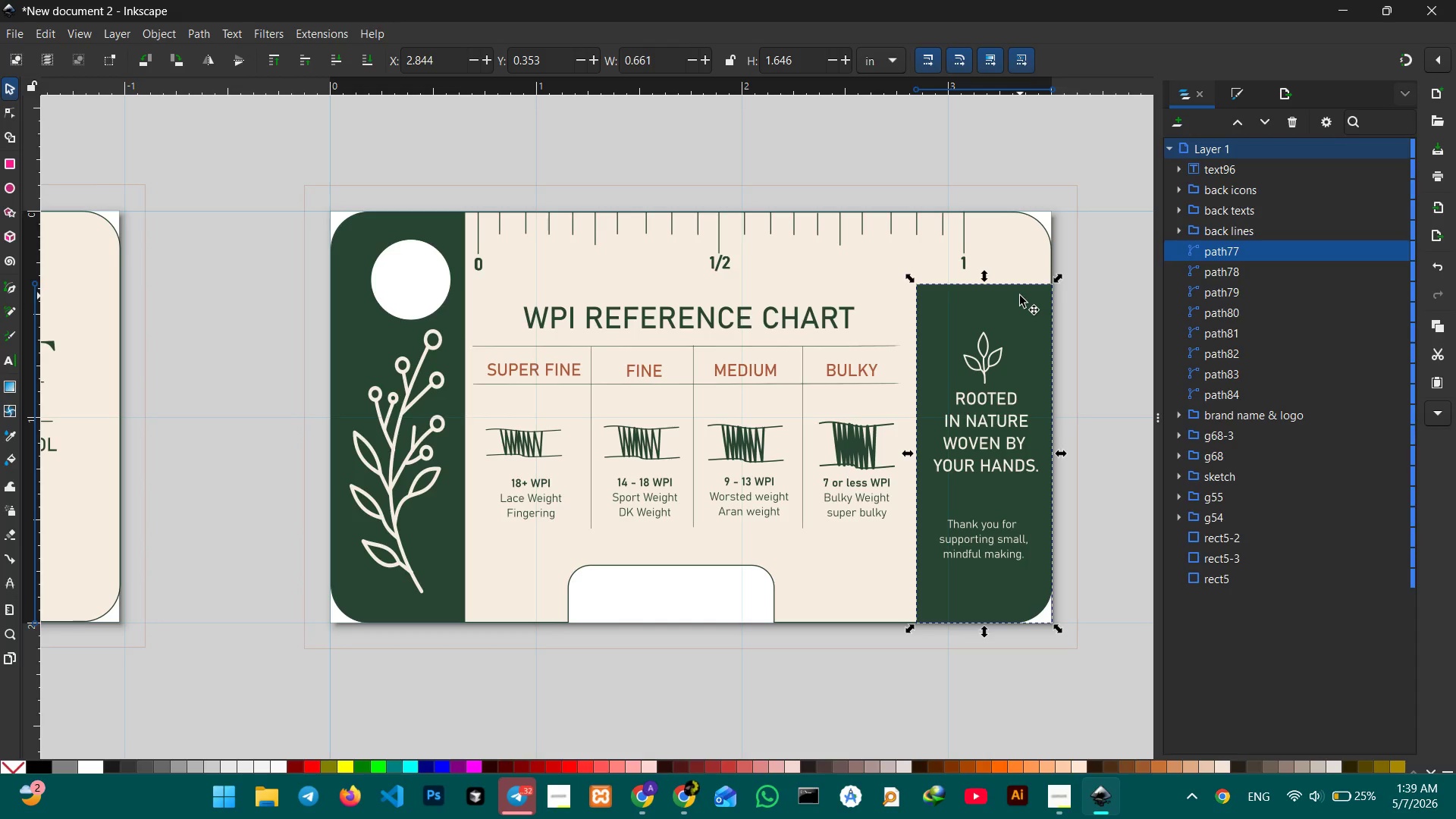 
hold_key(key=ShiftLeft, duration=6.67)
left_click([447, 332])
 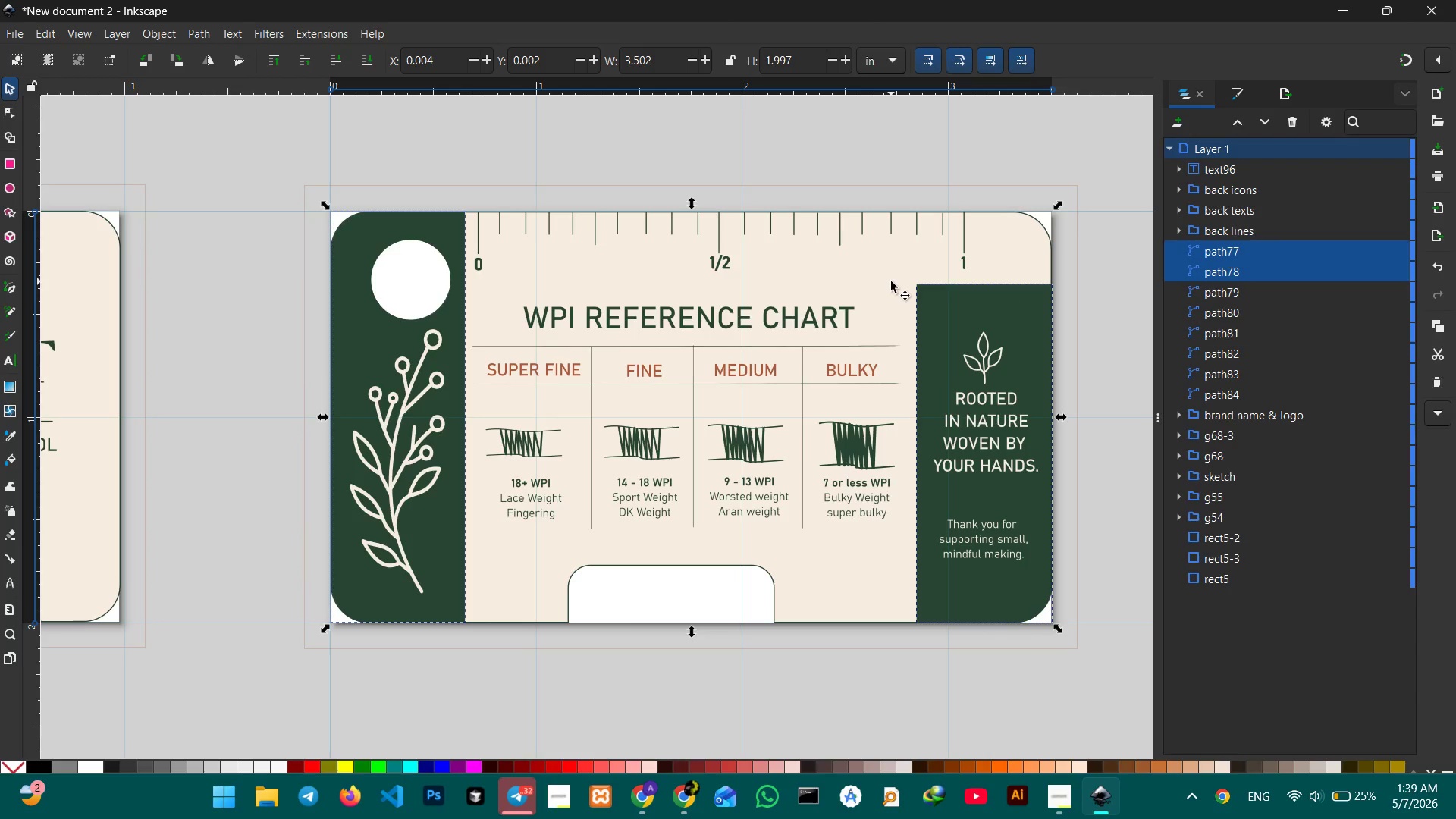 
hold_key(key=ShiftLeft, duration=1.16)
left_click([891, 281])
 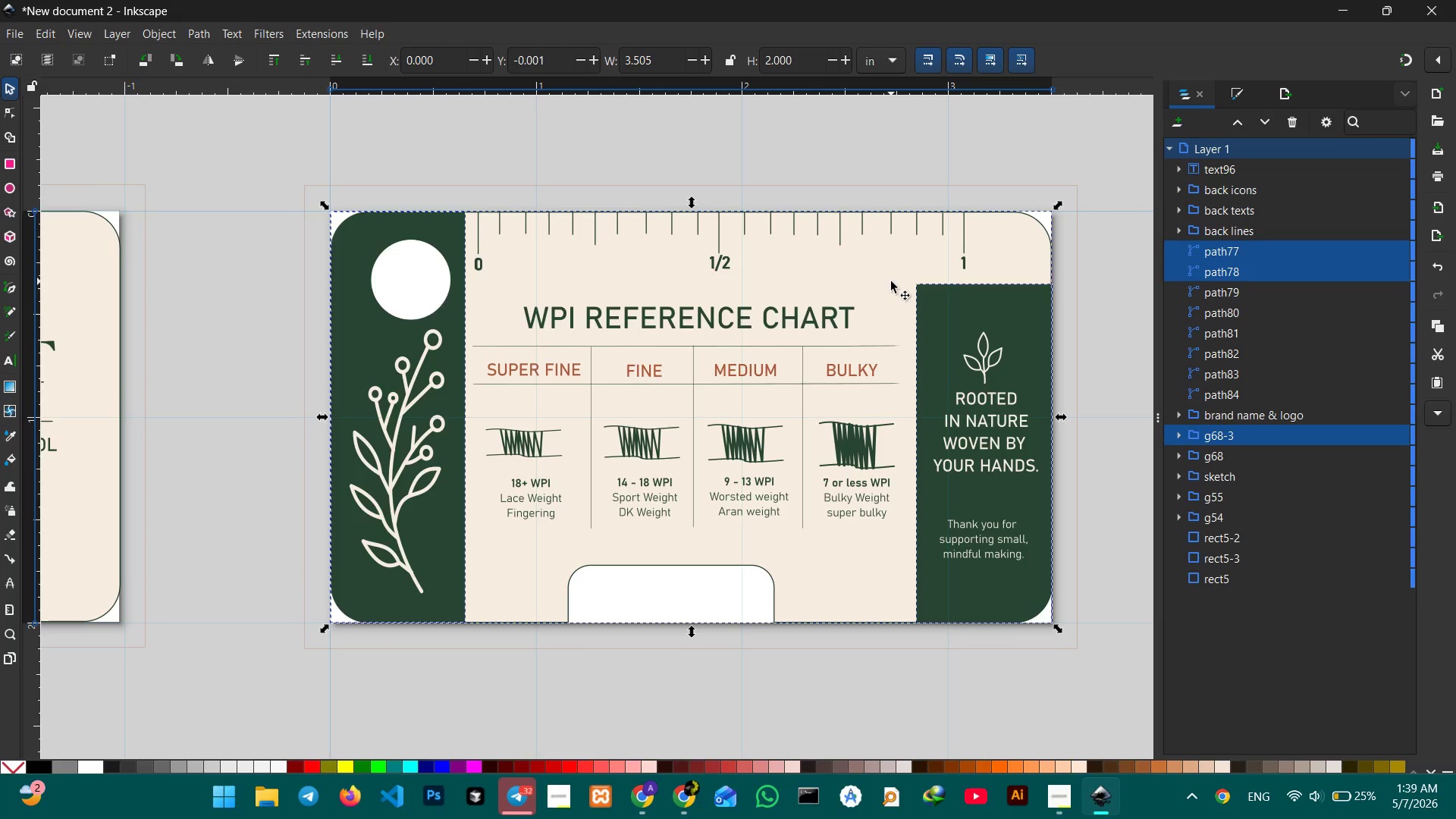 
key(Control+G)
 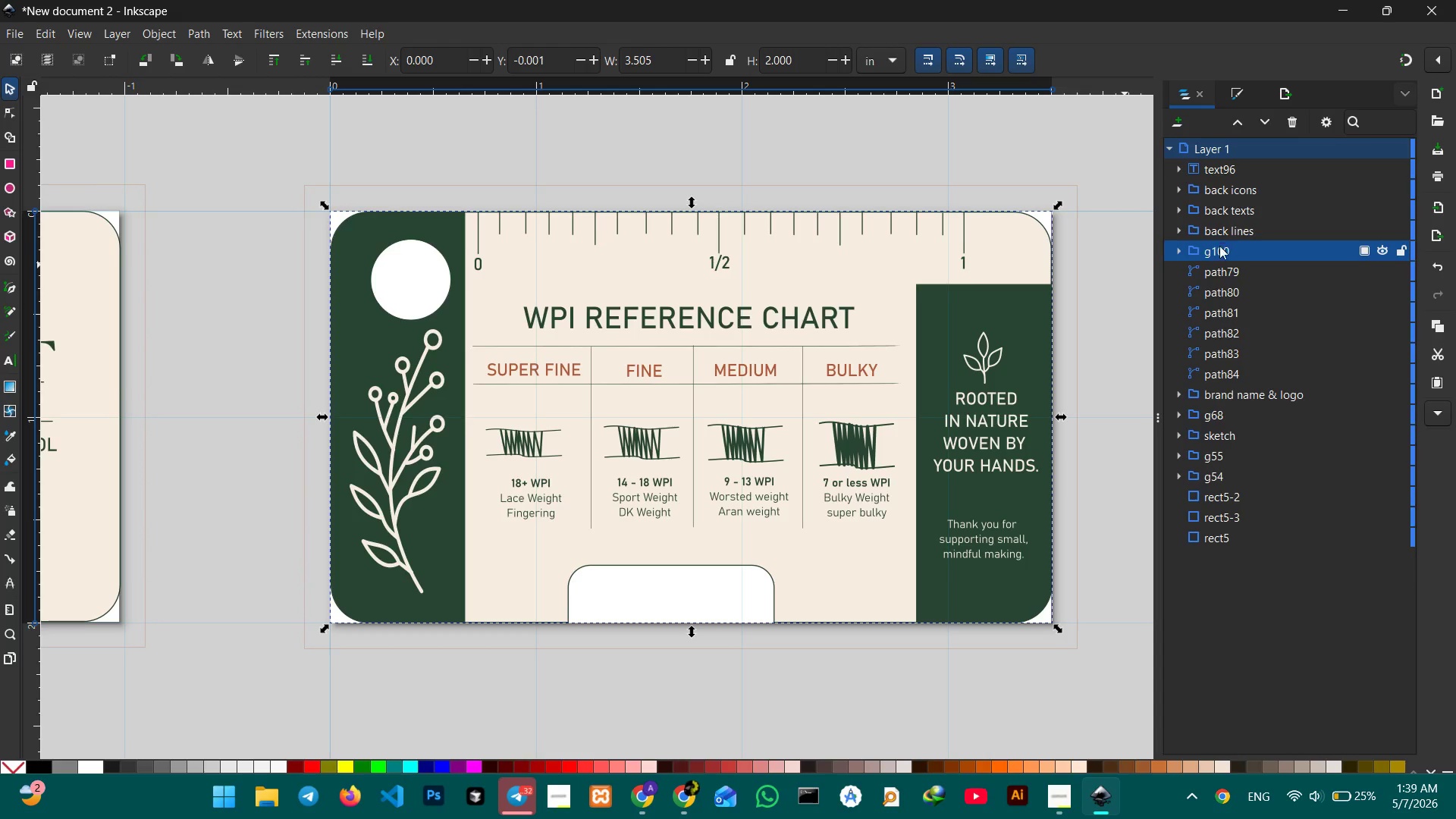 
double_click([1219, 247])
 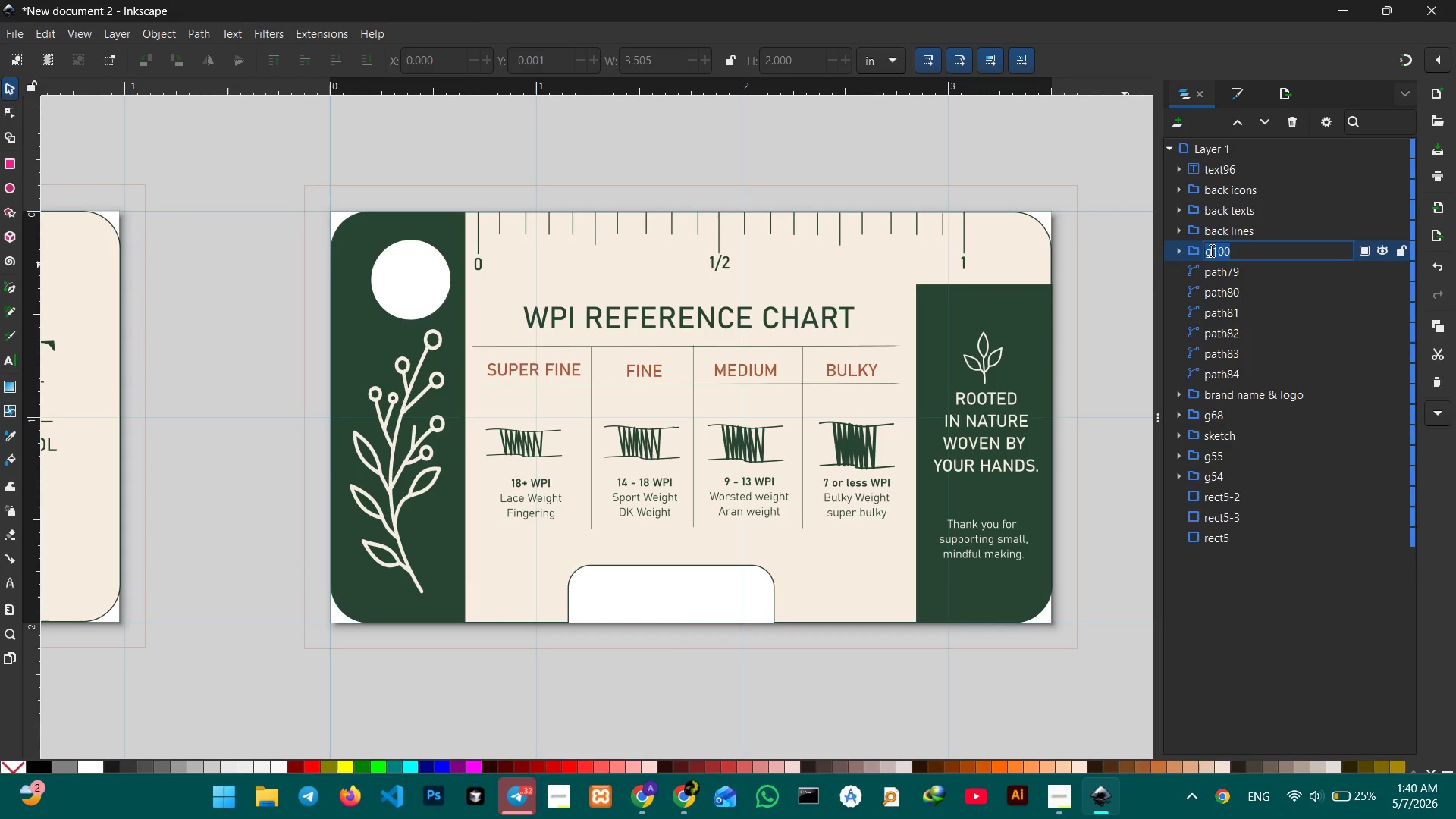 
type(bac)
 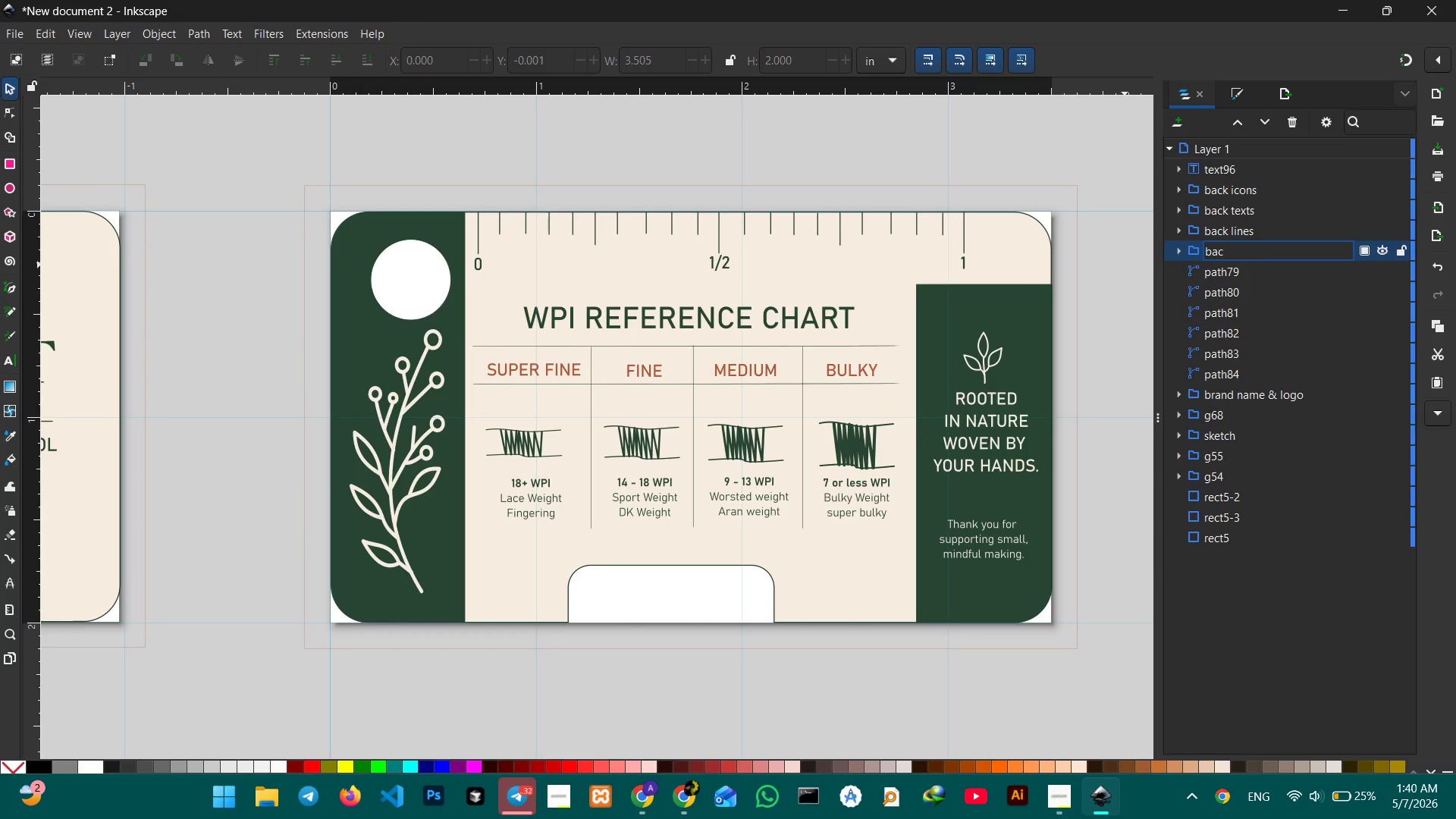 
wait(8.77)
 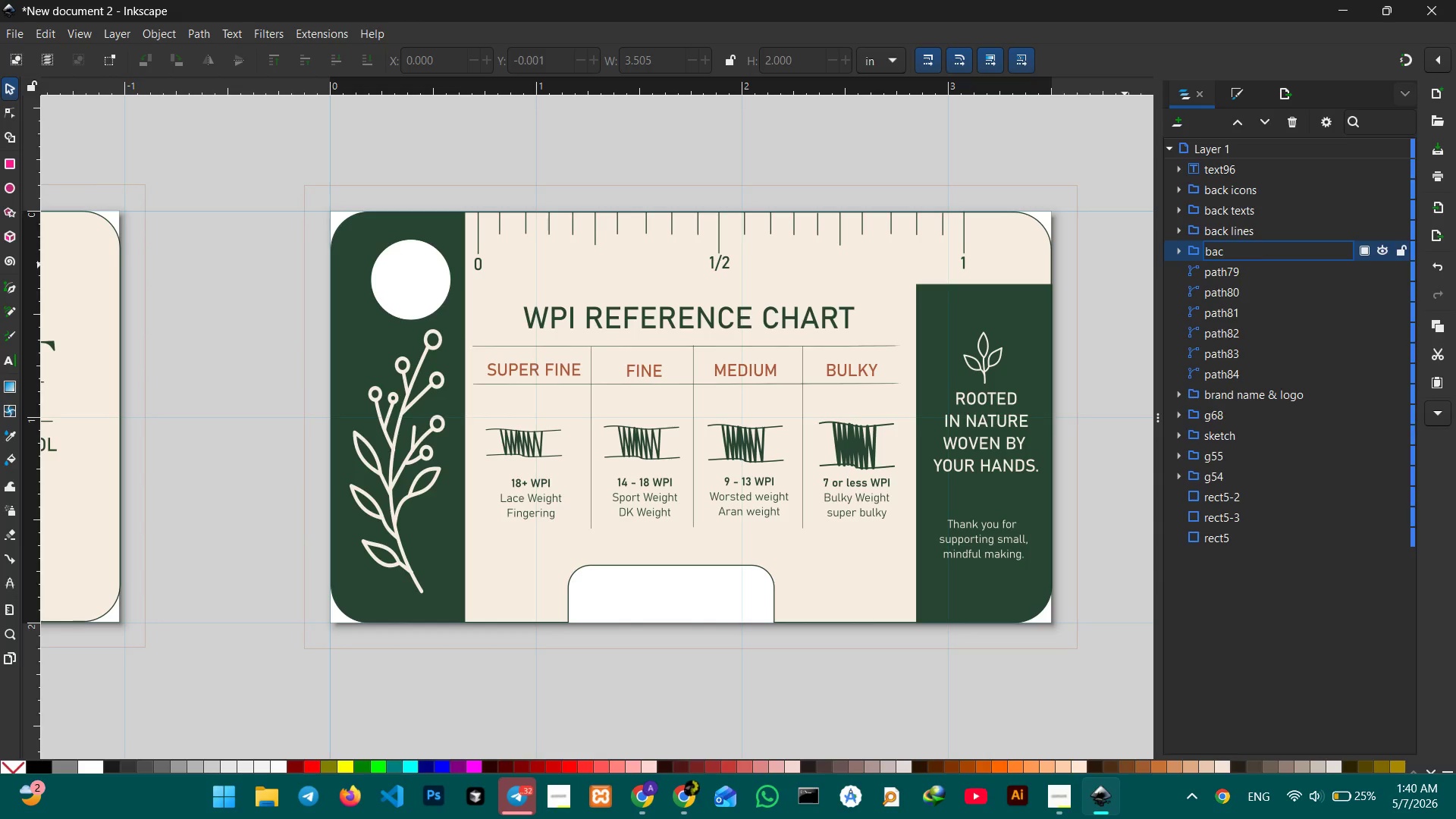 
left_click([822, 246])
 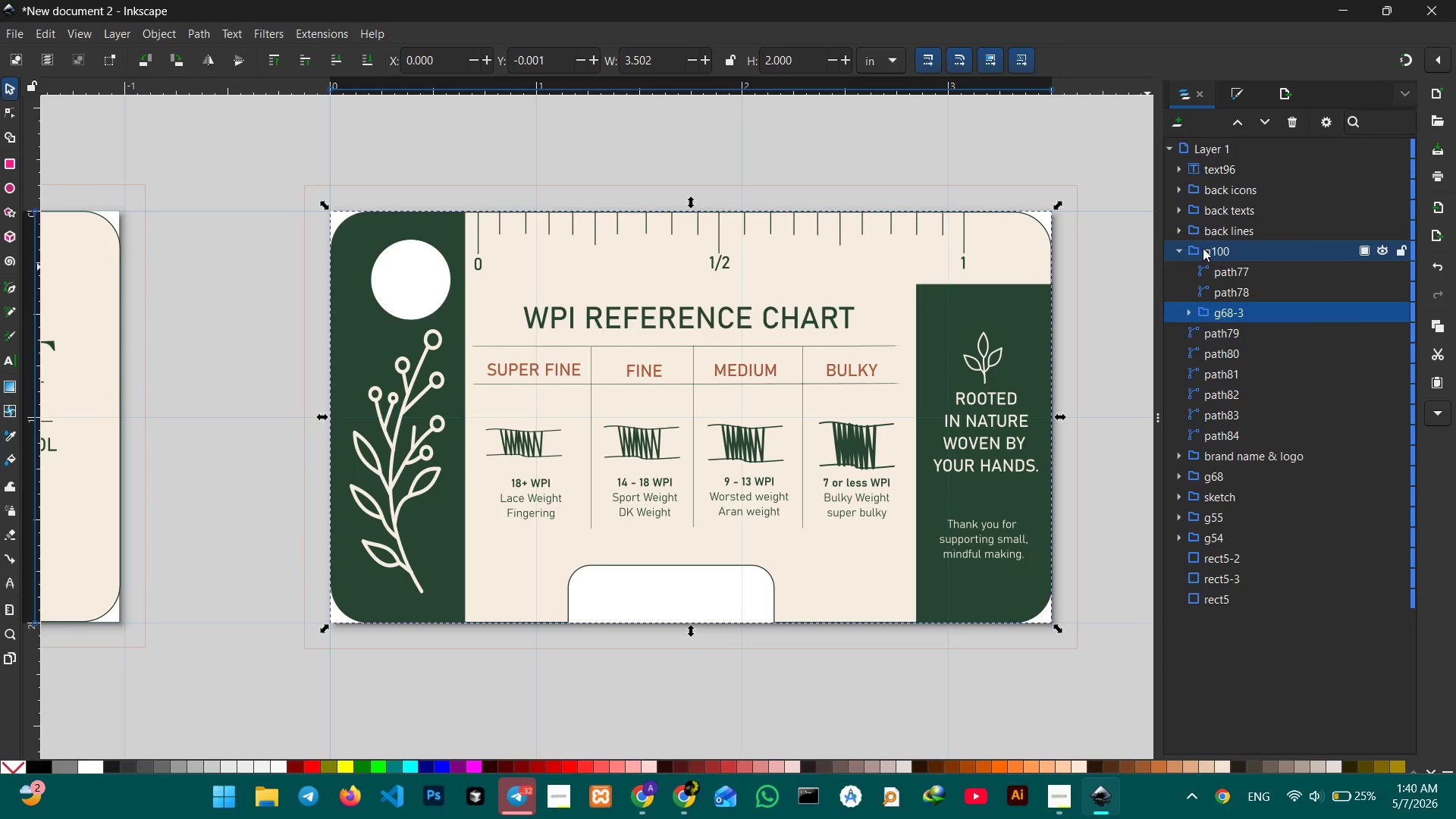 
left_click([1250, 247])
 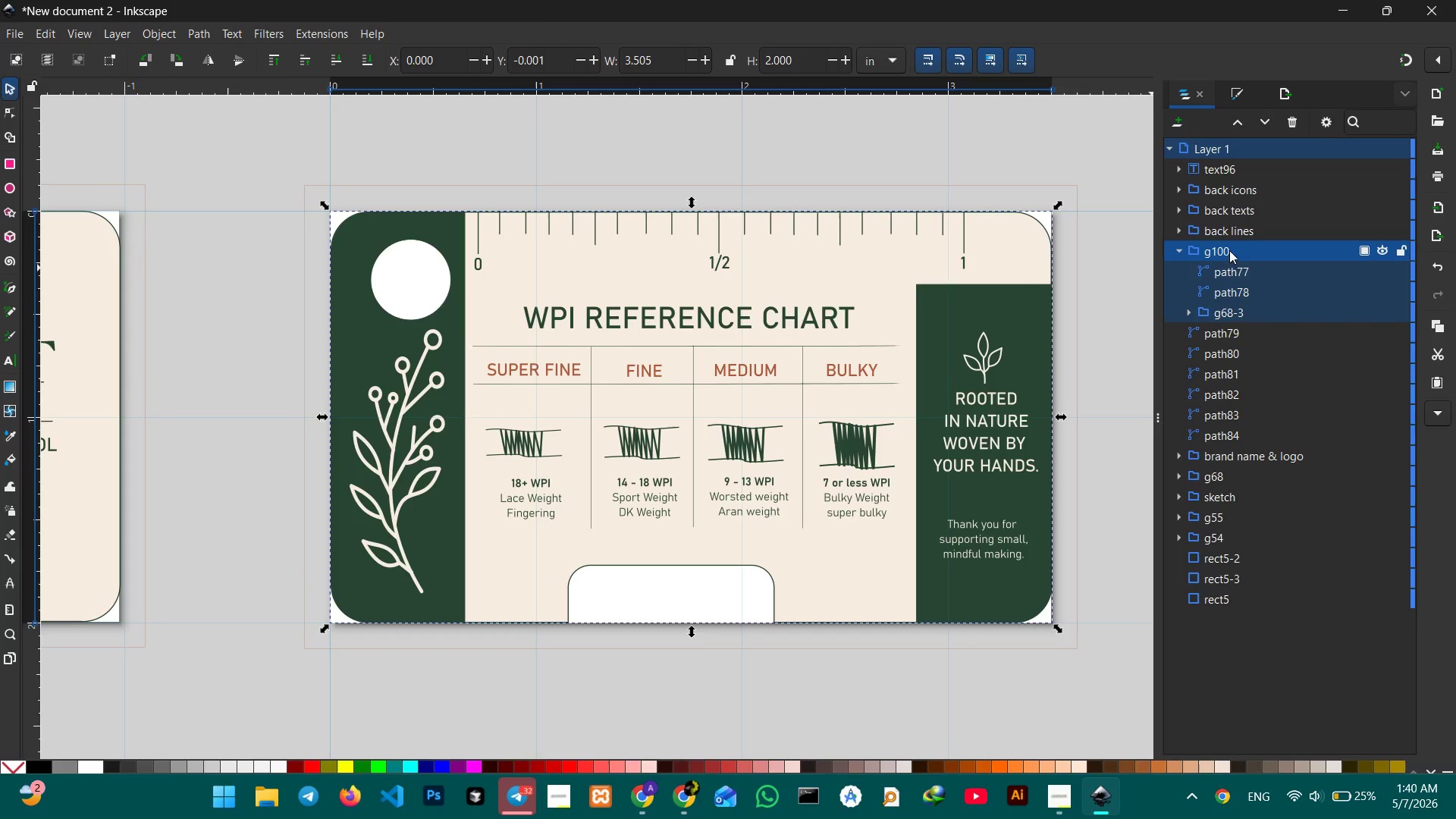 
left_click([1243, 254])
 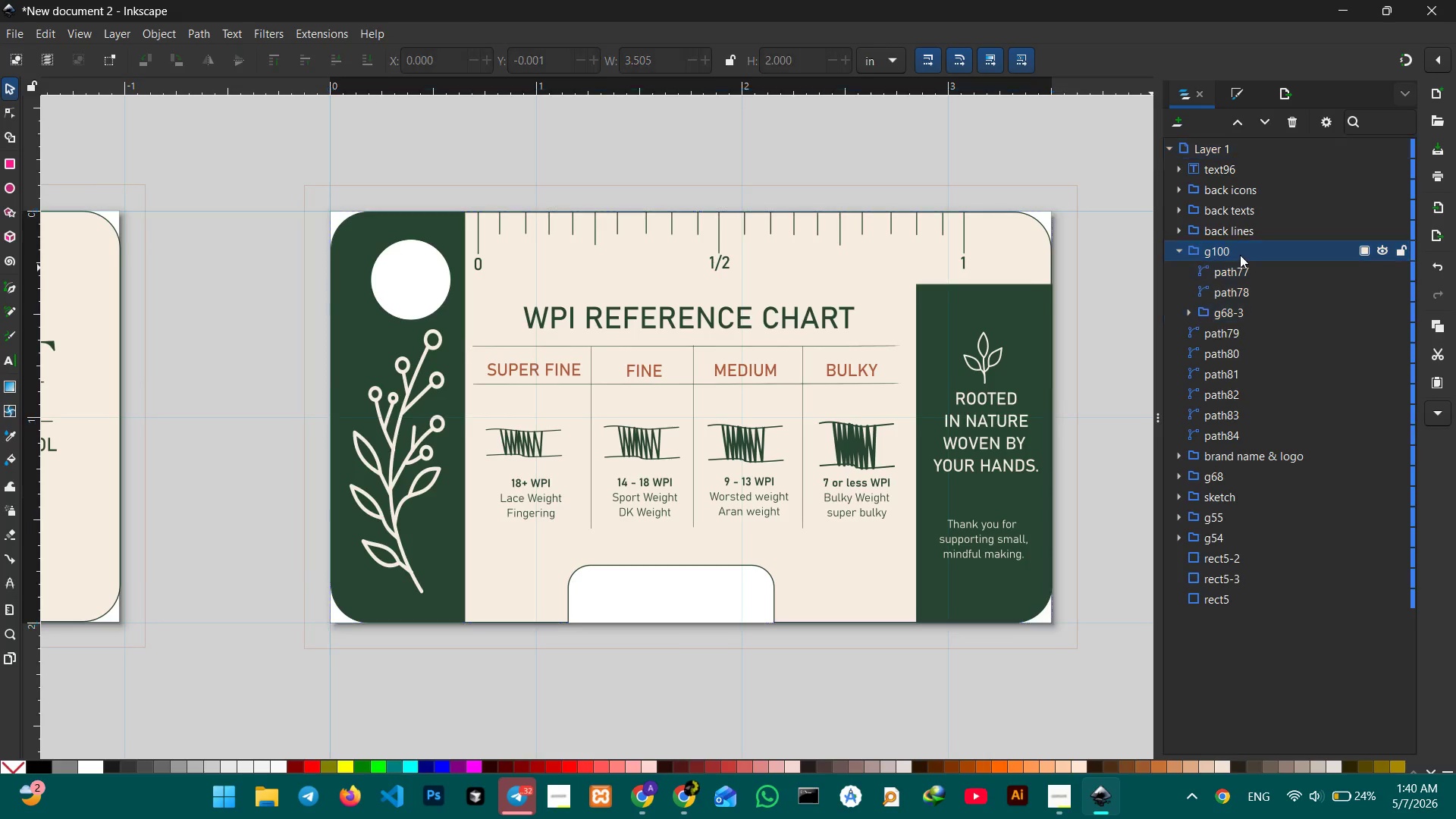 
double_click([1240, 255])
 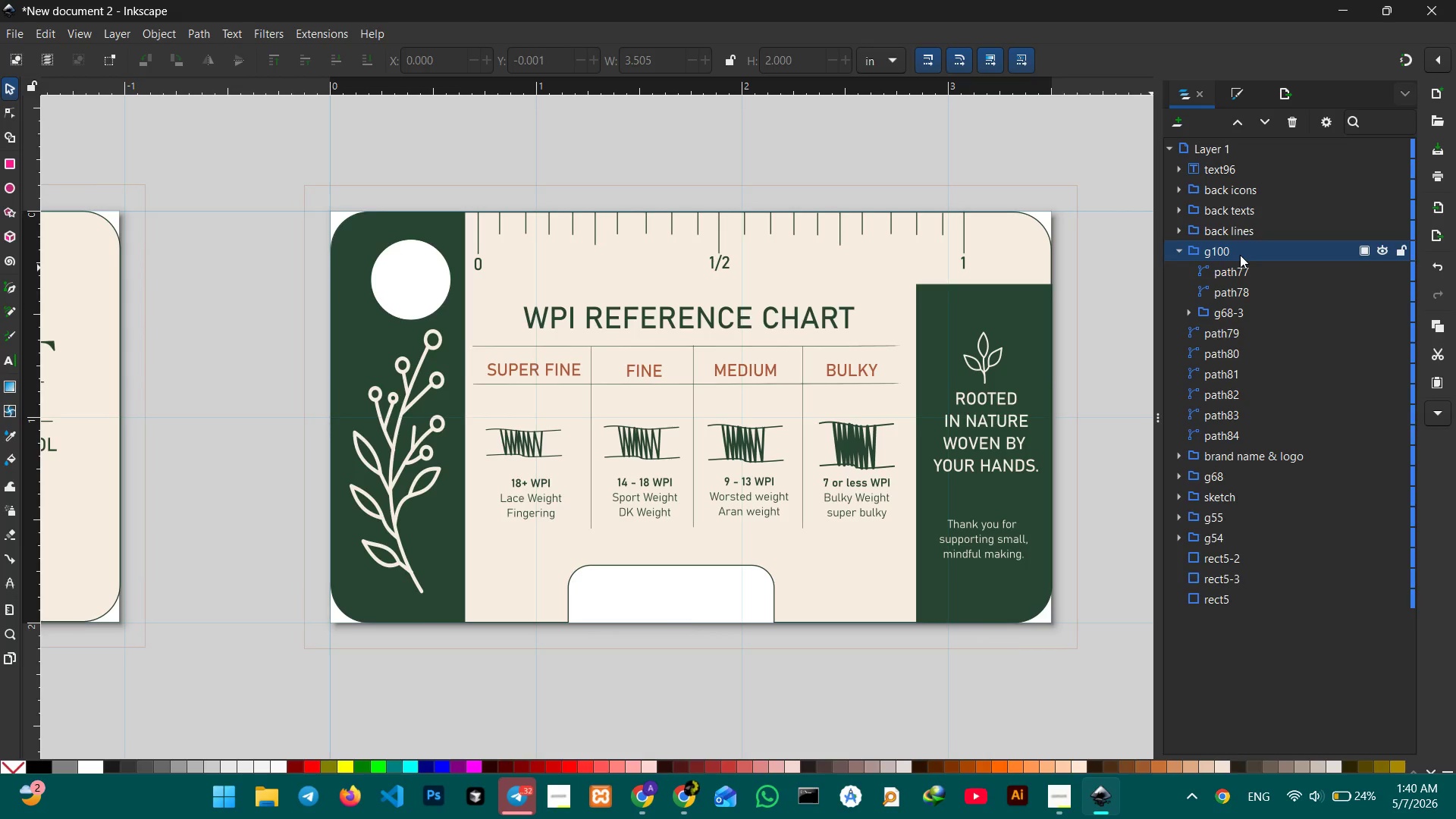 
triple_click([1240, 255])
 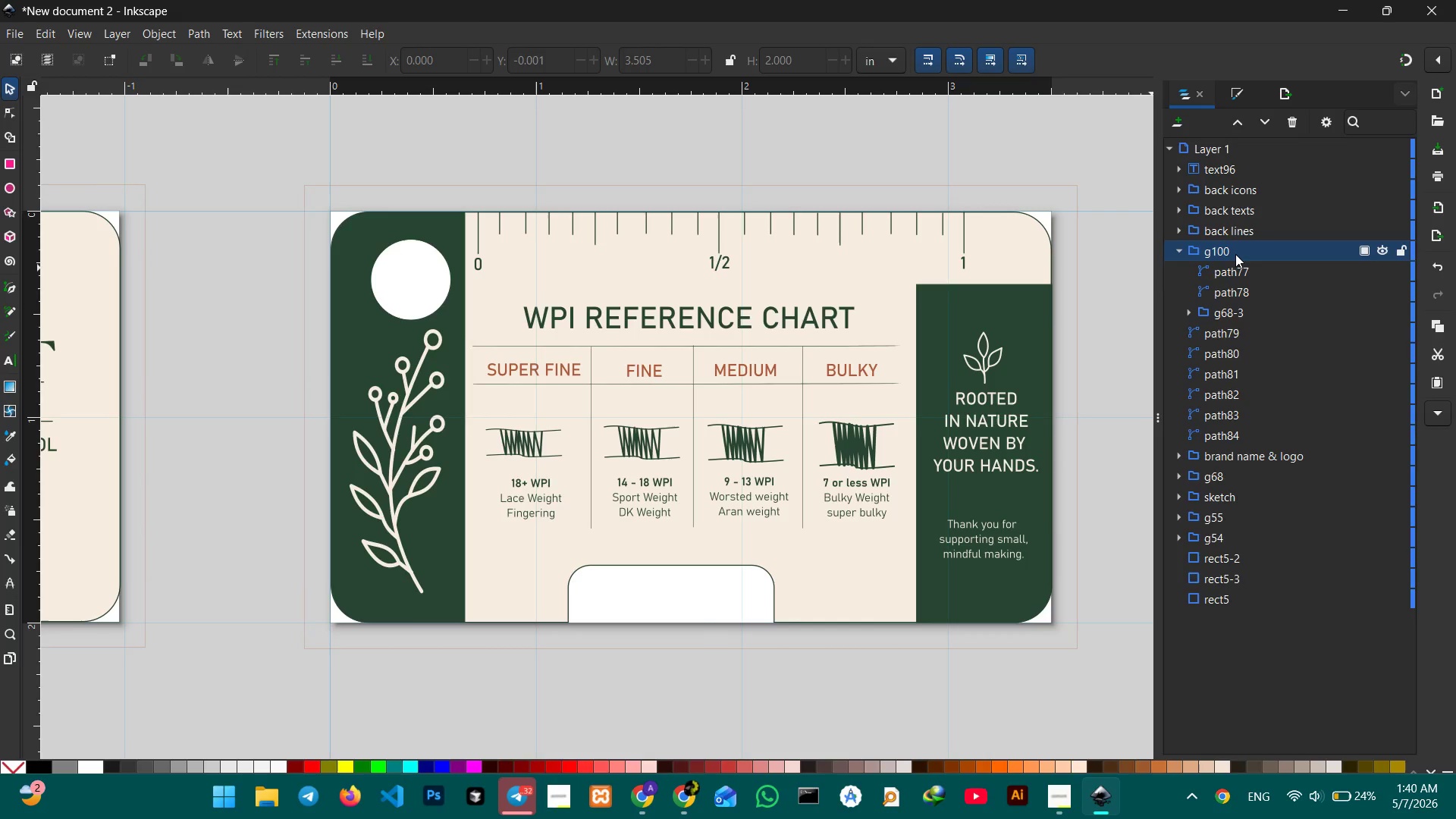 
triple_click([1235, 254])
 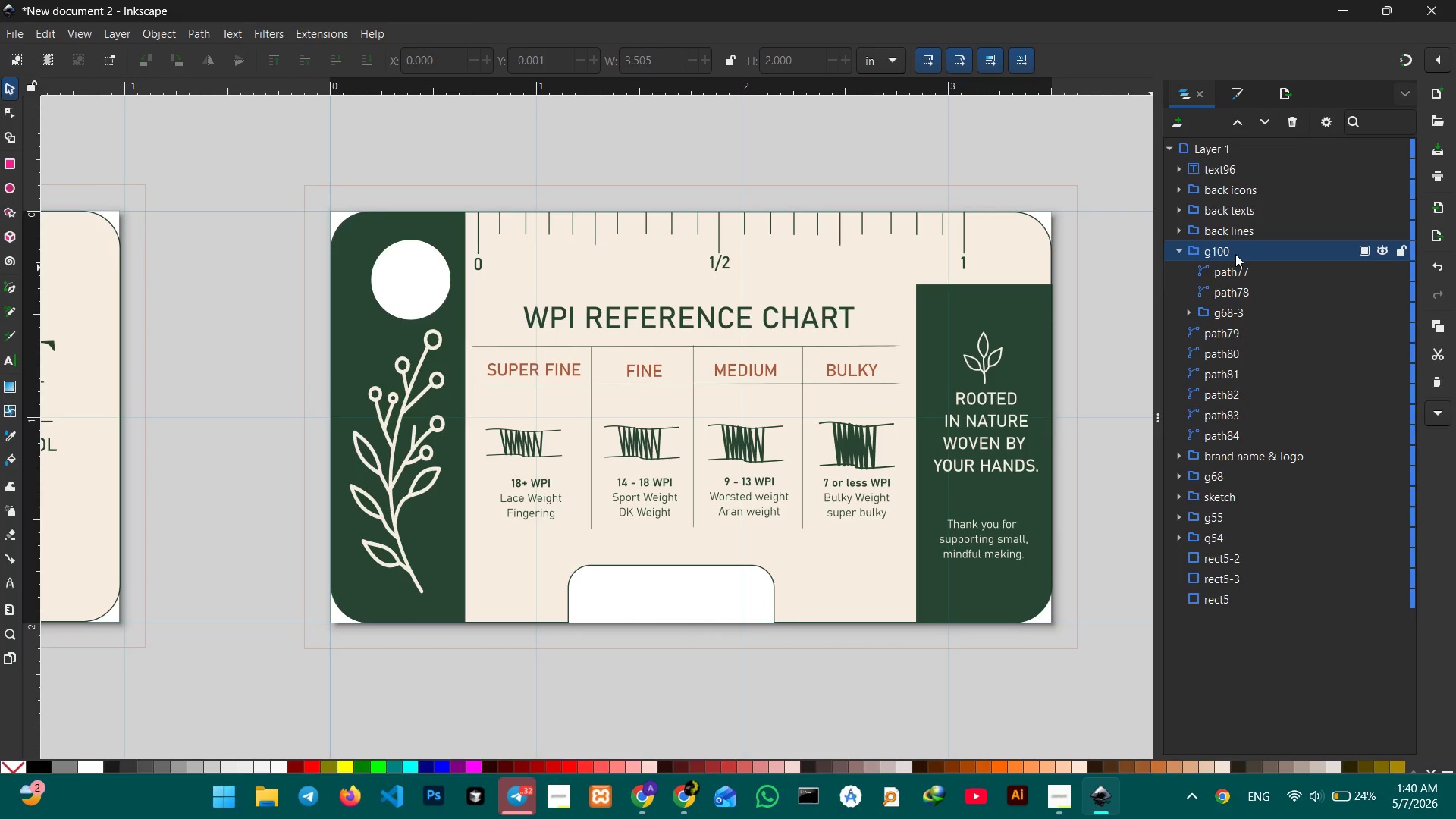 
triple_click([1235, 254])
 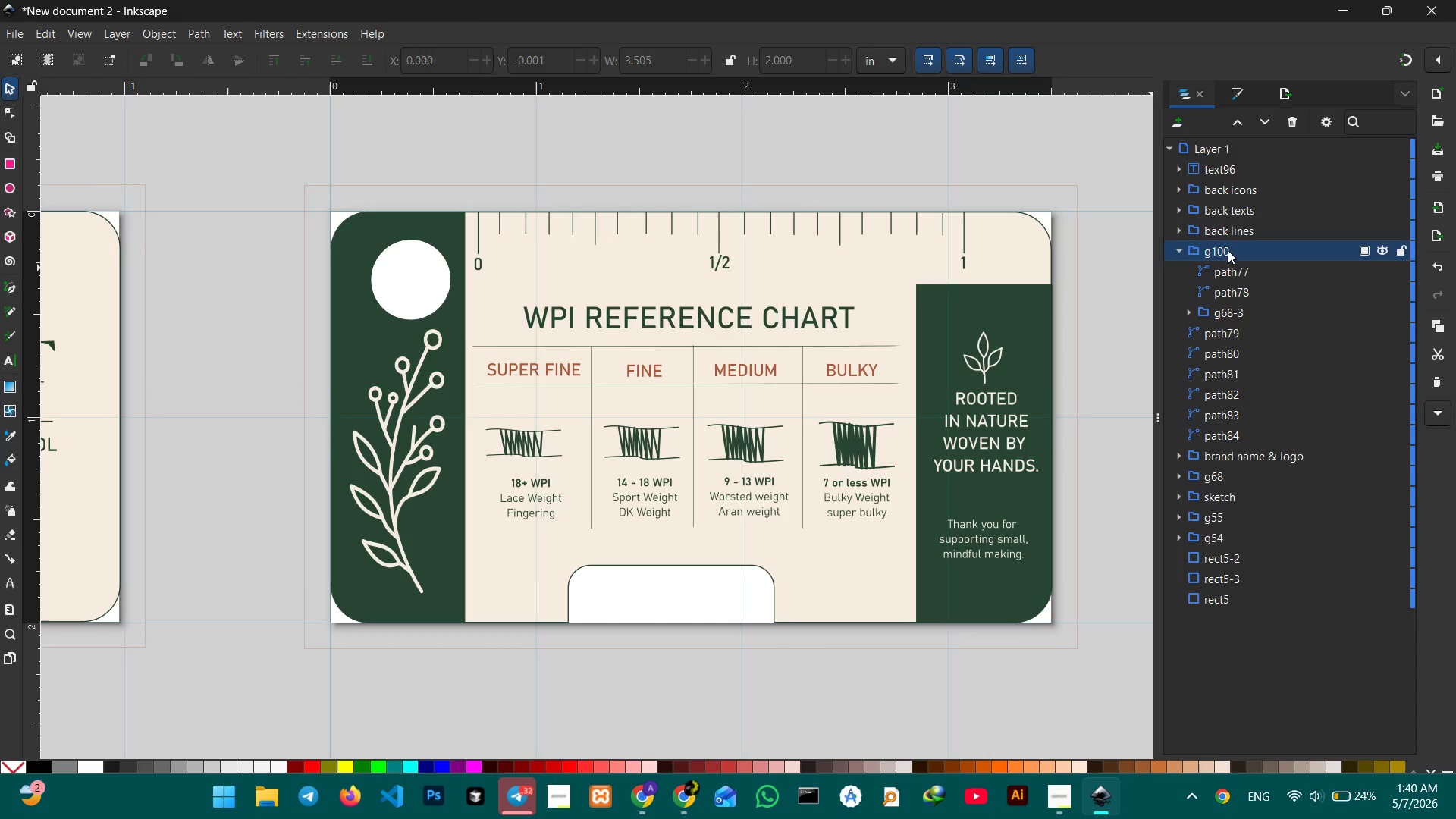 
triple_click([1225, 249])
 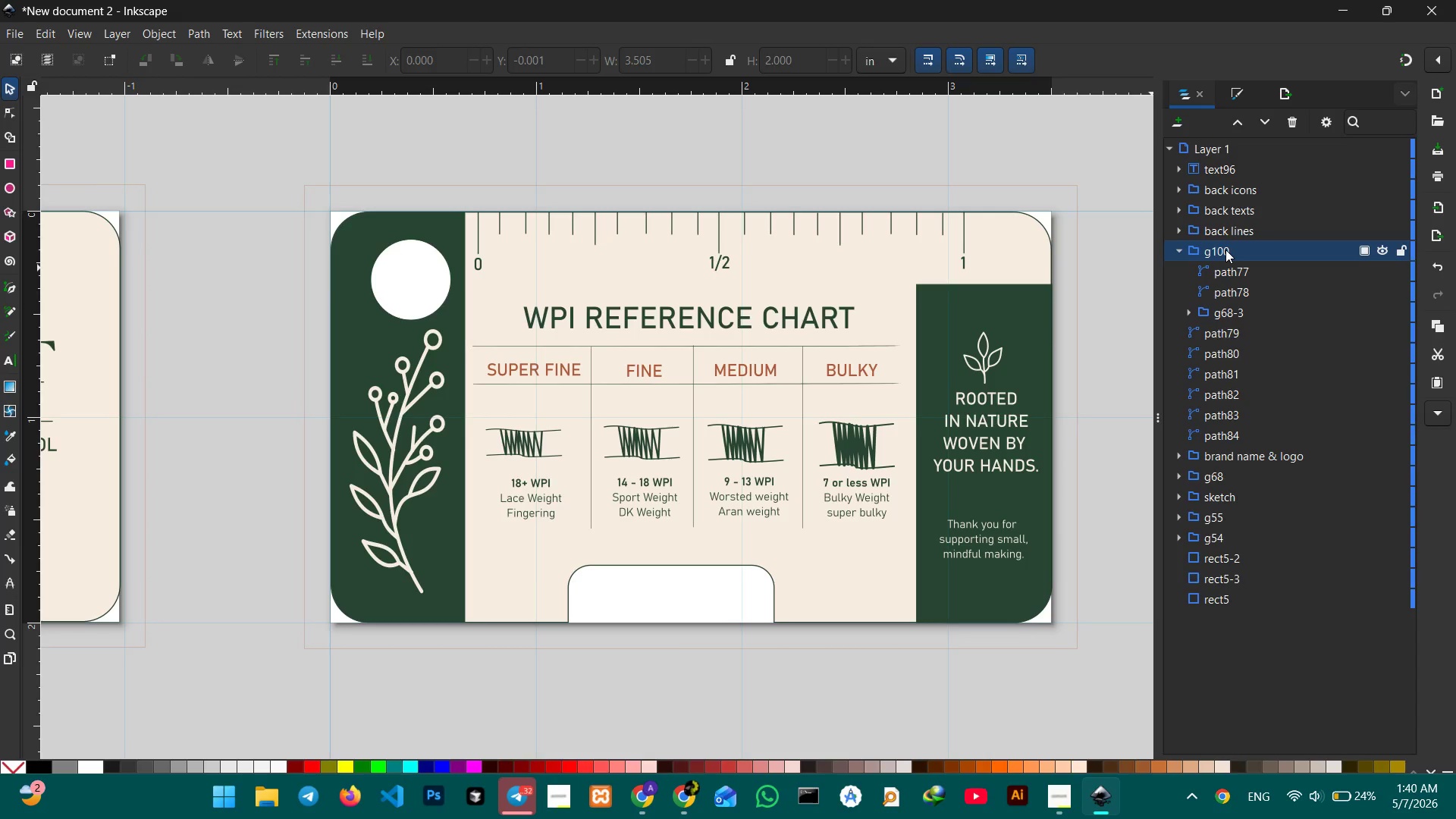 
triple_click([1225, 249])
 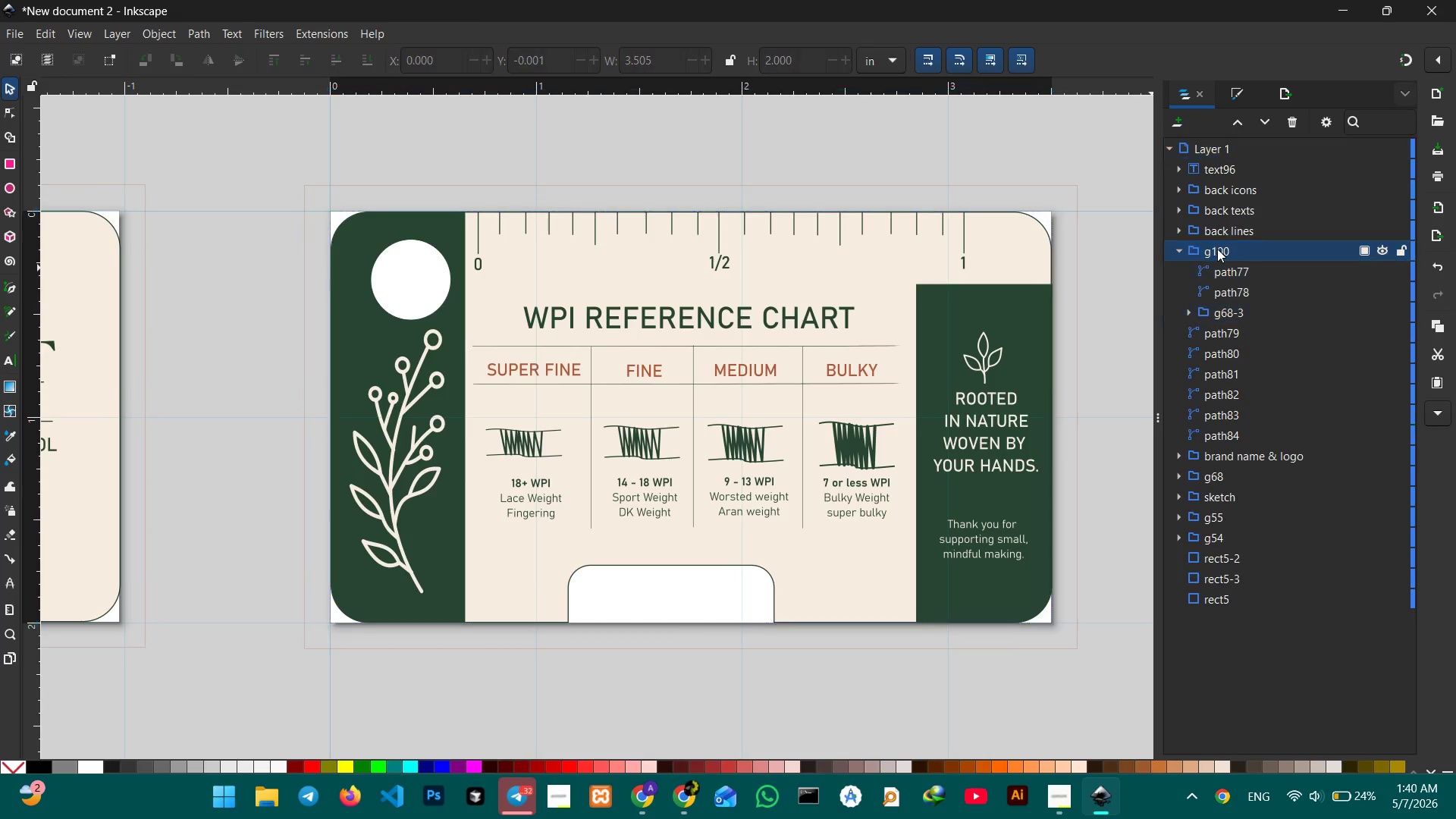 
triple_click([1216, 249])
 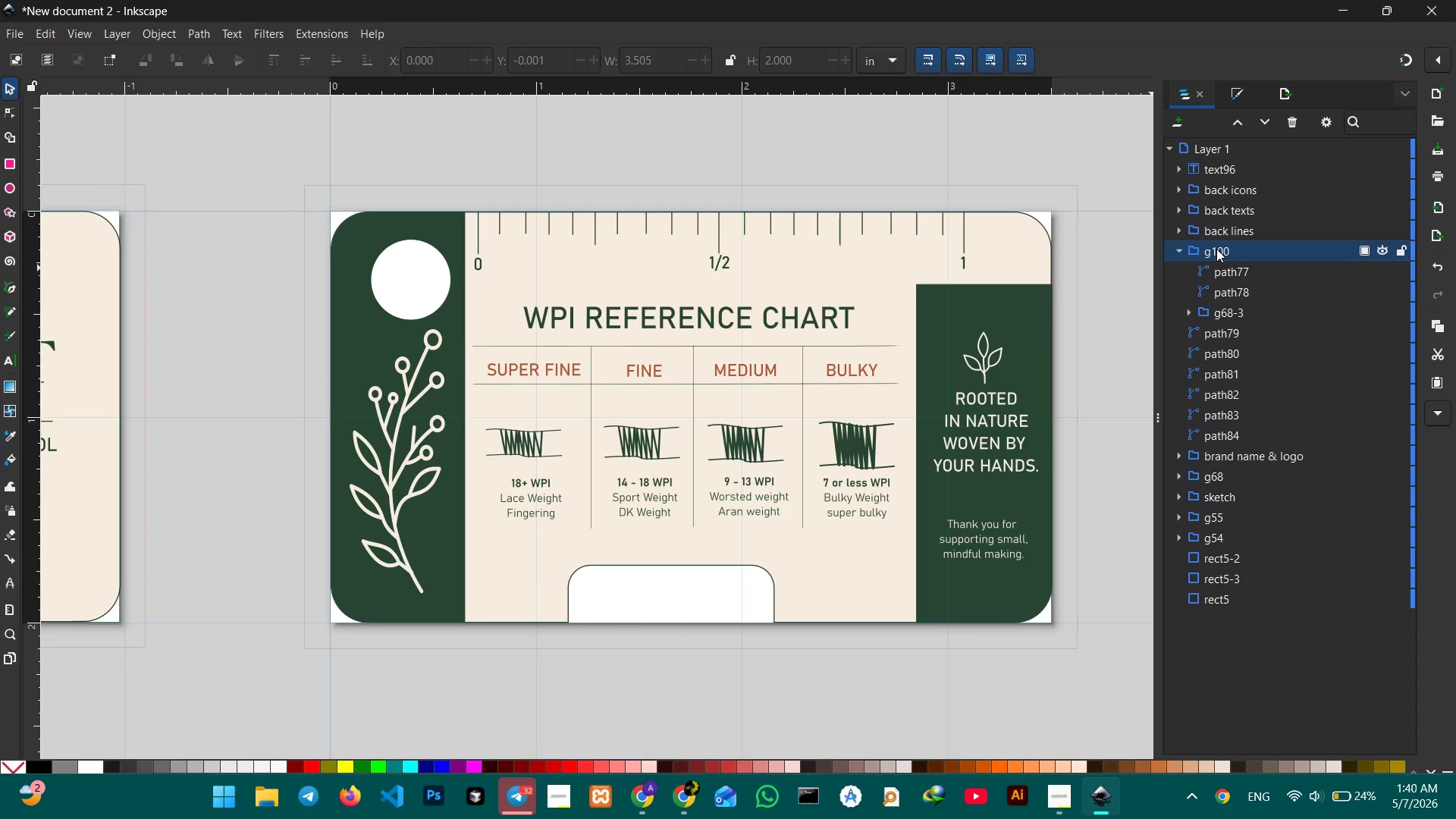 
triple_click([1216, 249])
 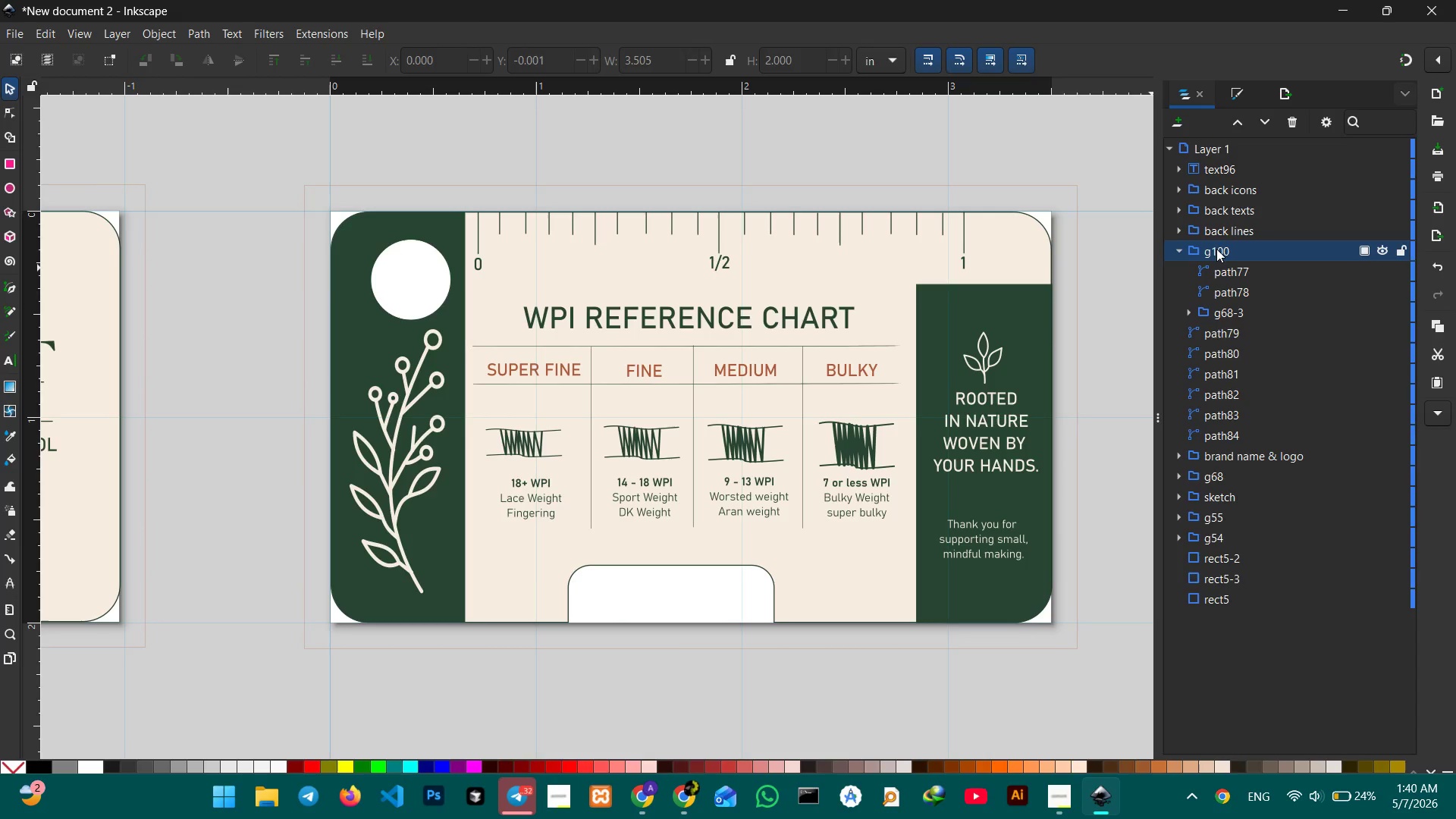 
triple_click([1216, 249])
 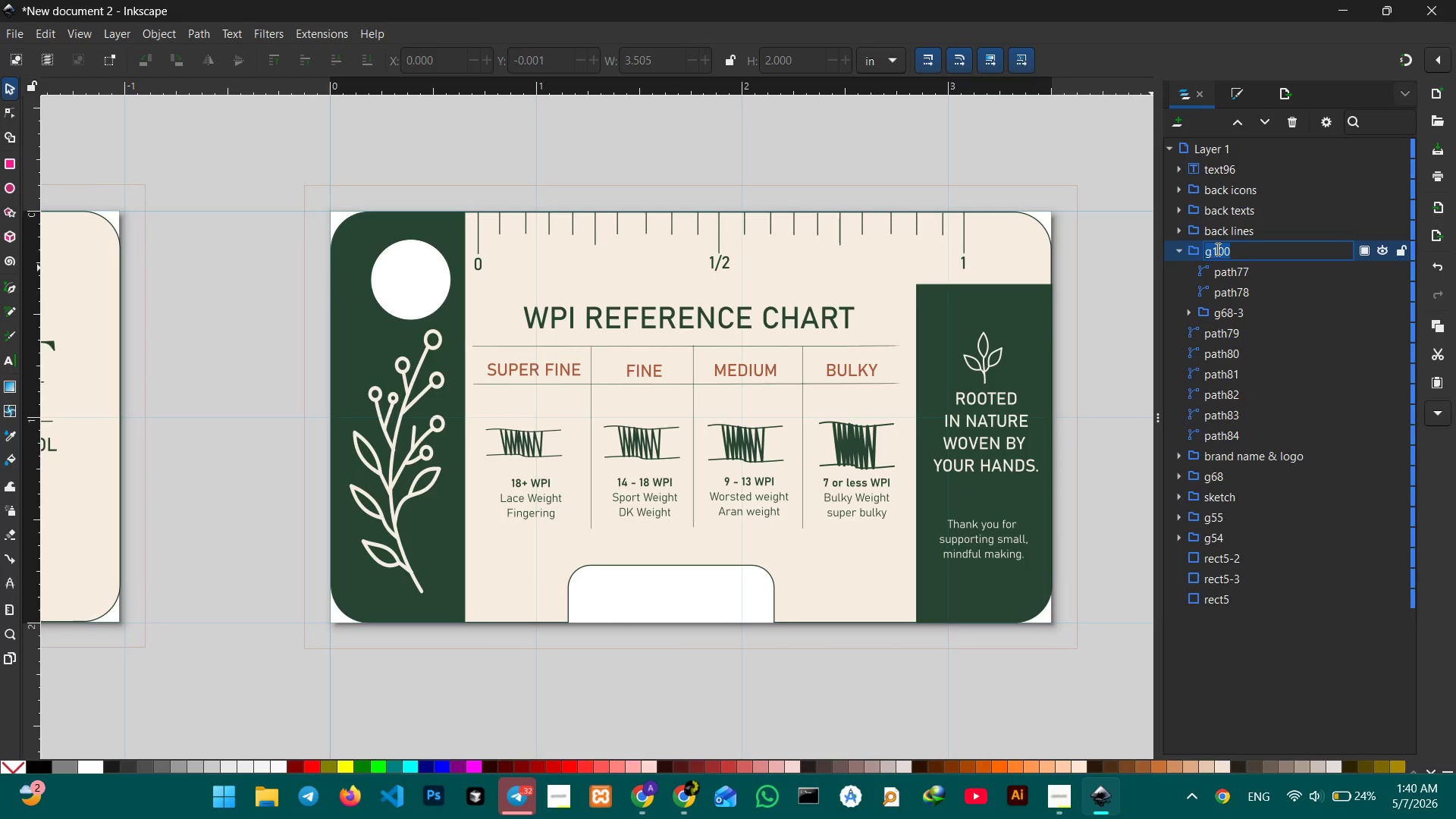 
type(background )
 